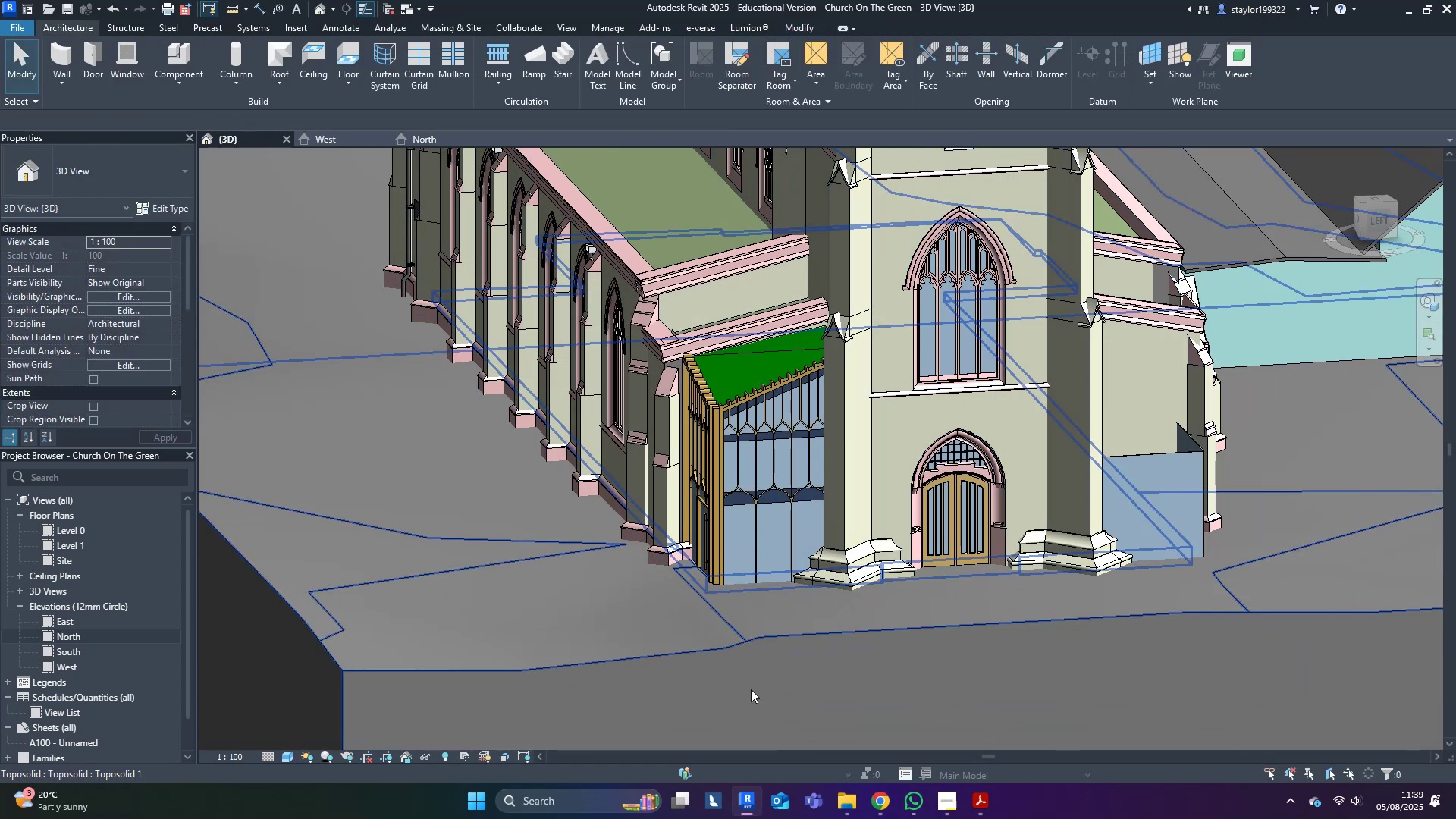 
left_click([849, 681])
 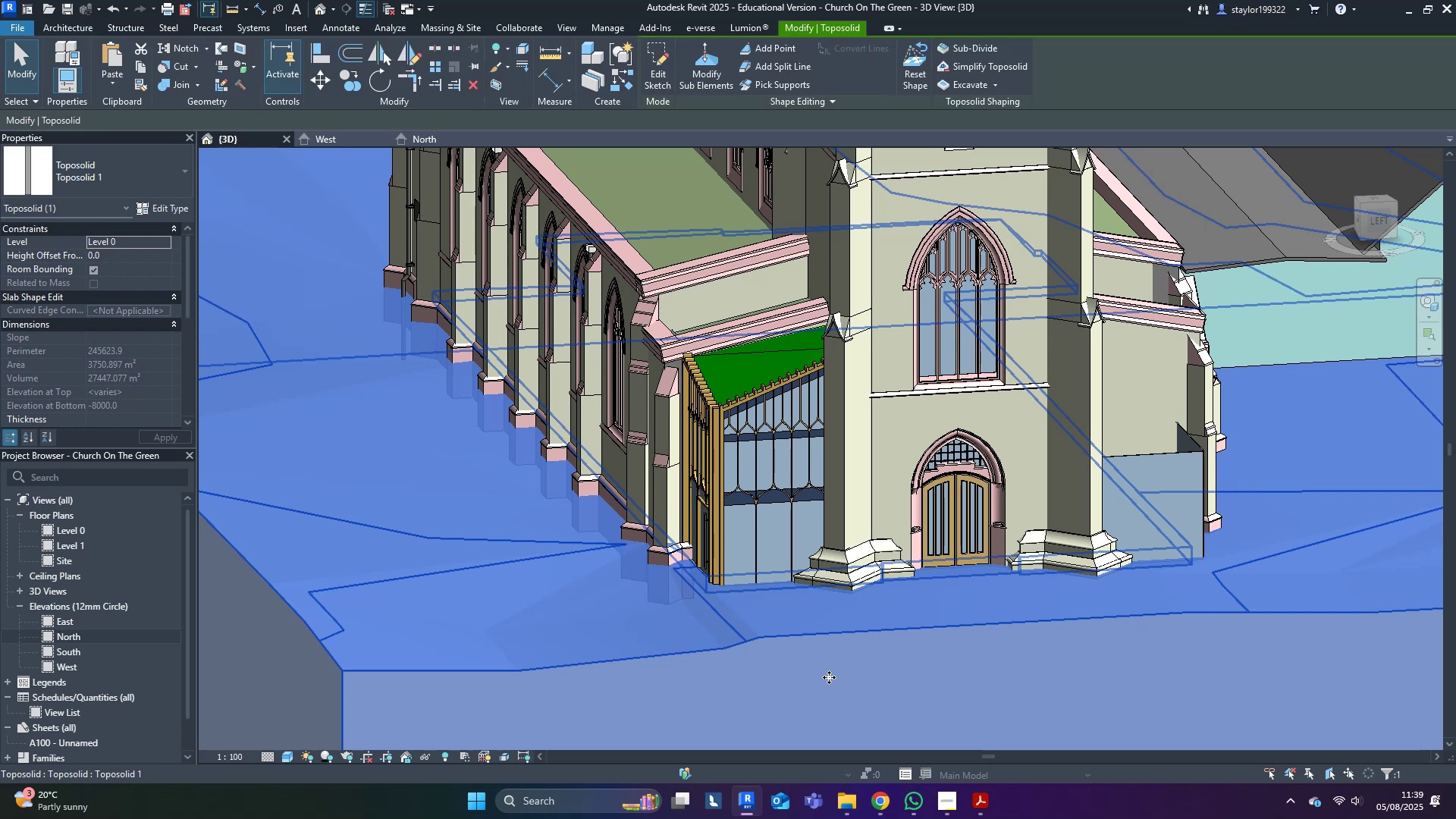 
type(hh)
 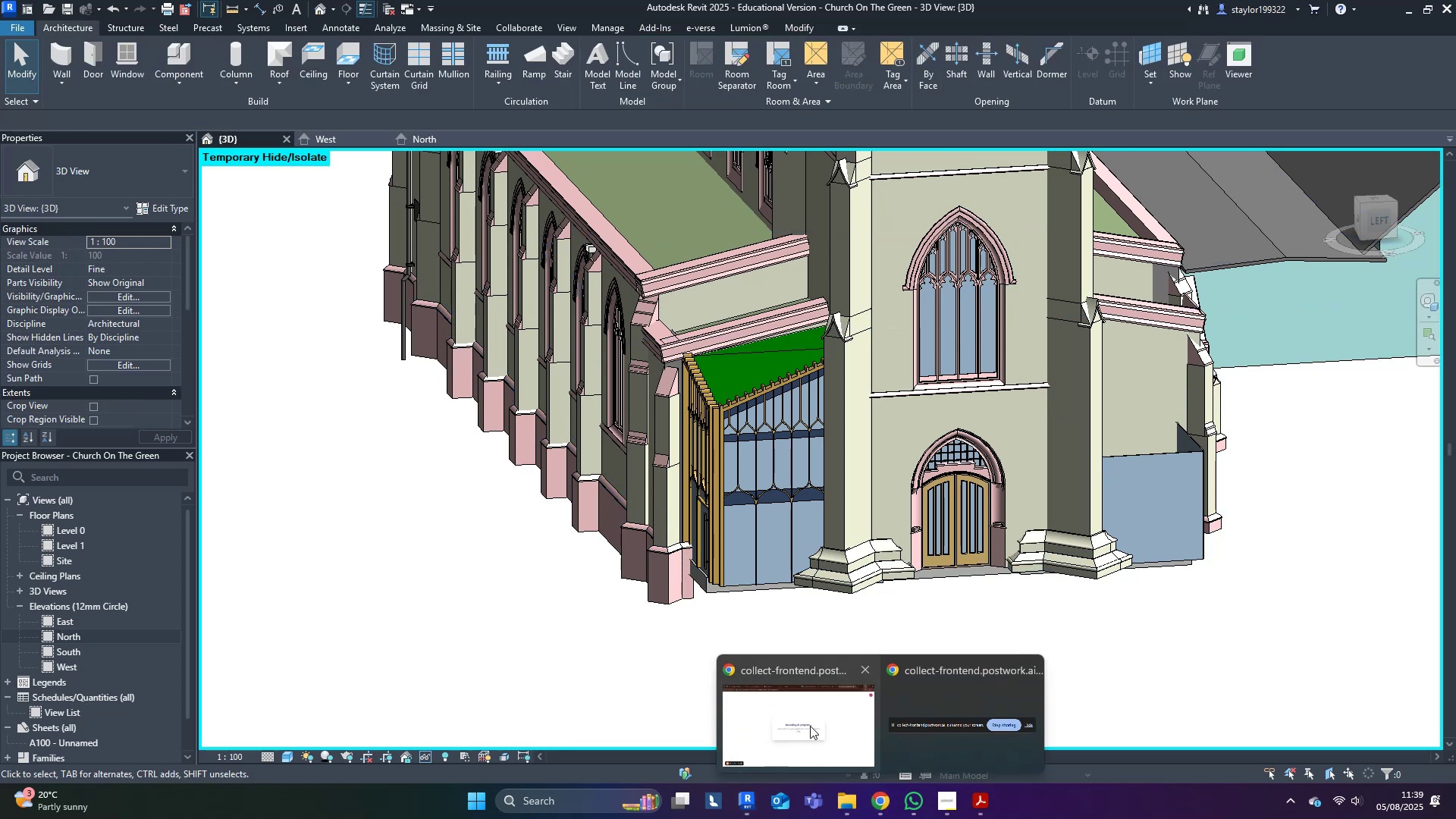 
left_click([819, 689])
 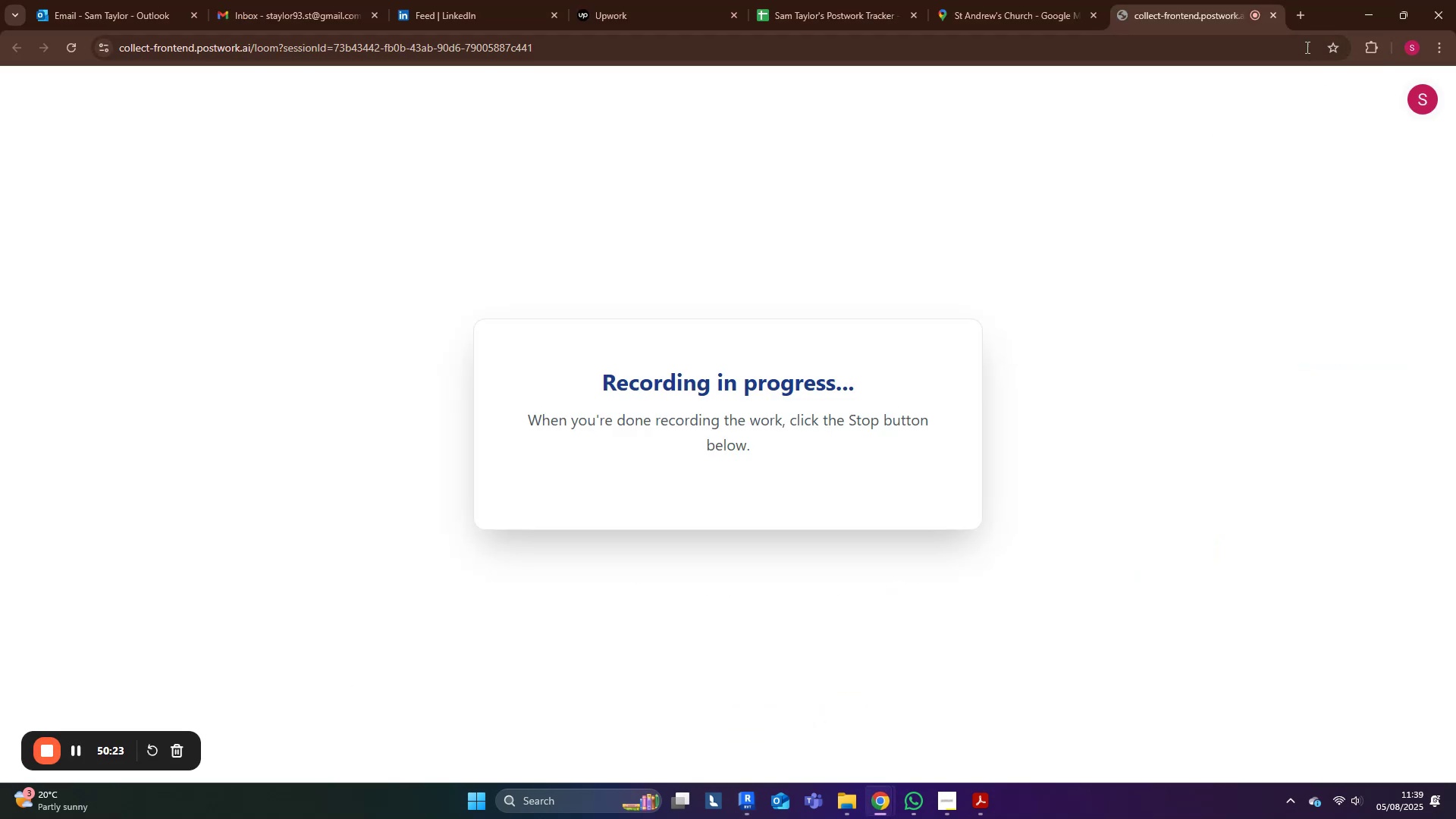 
left_click([1368, 11])
 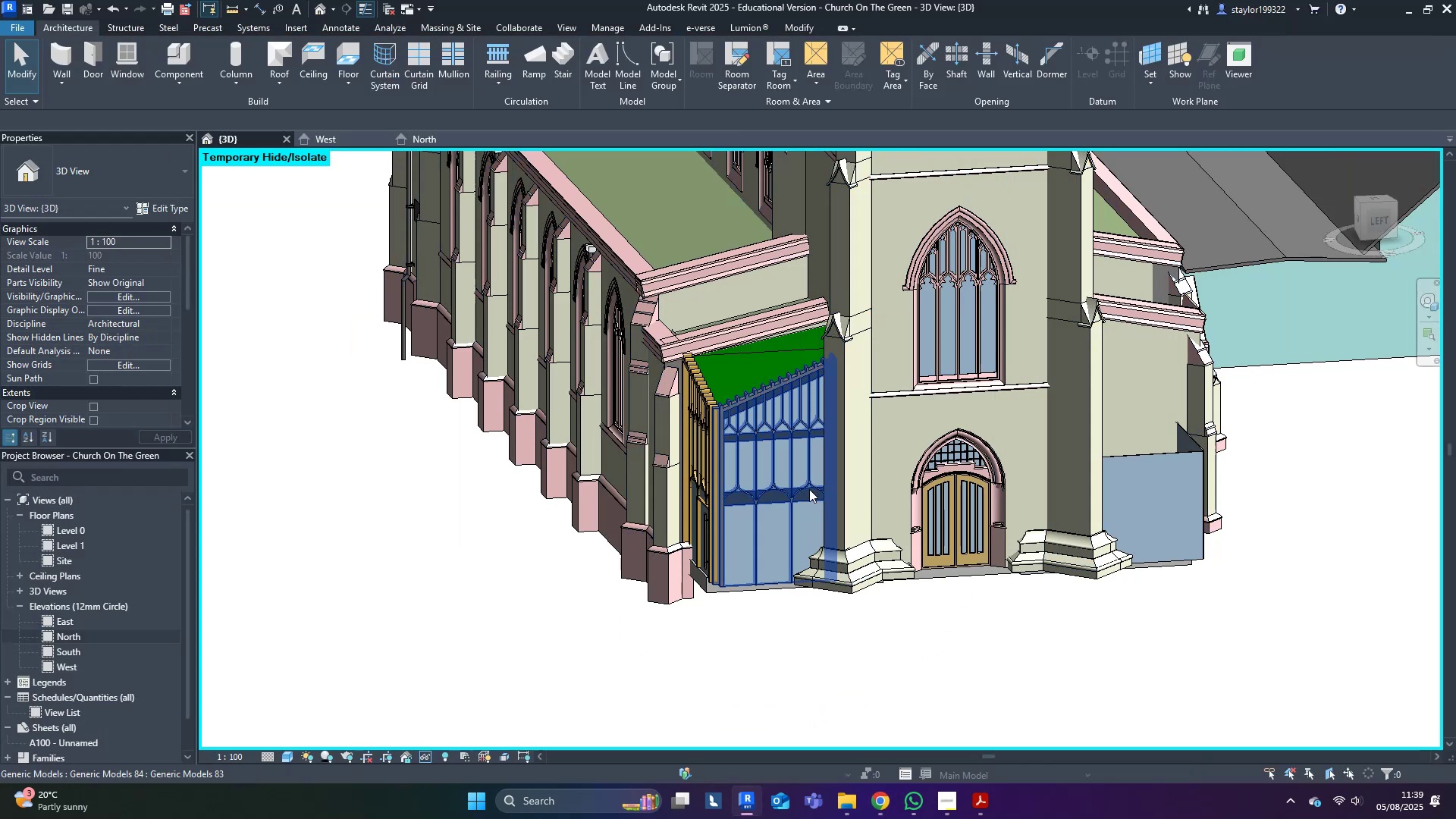 
left_click([809, 489])
 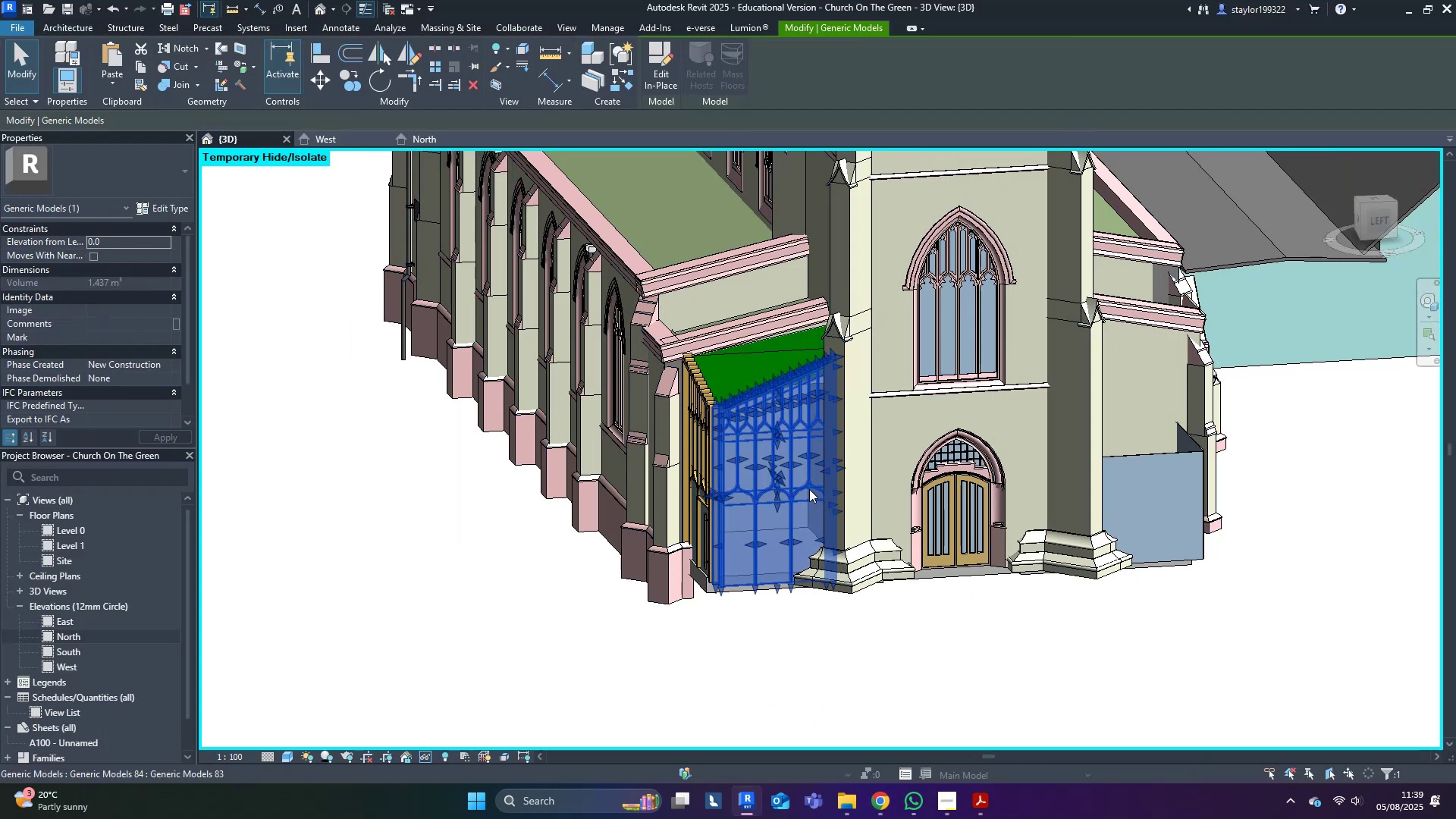 
hold_key(key=ShiftLeft, duration=0.35)
 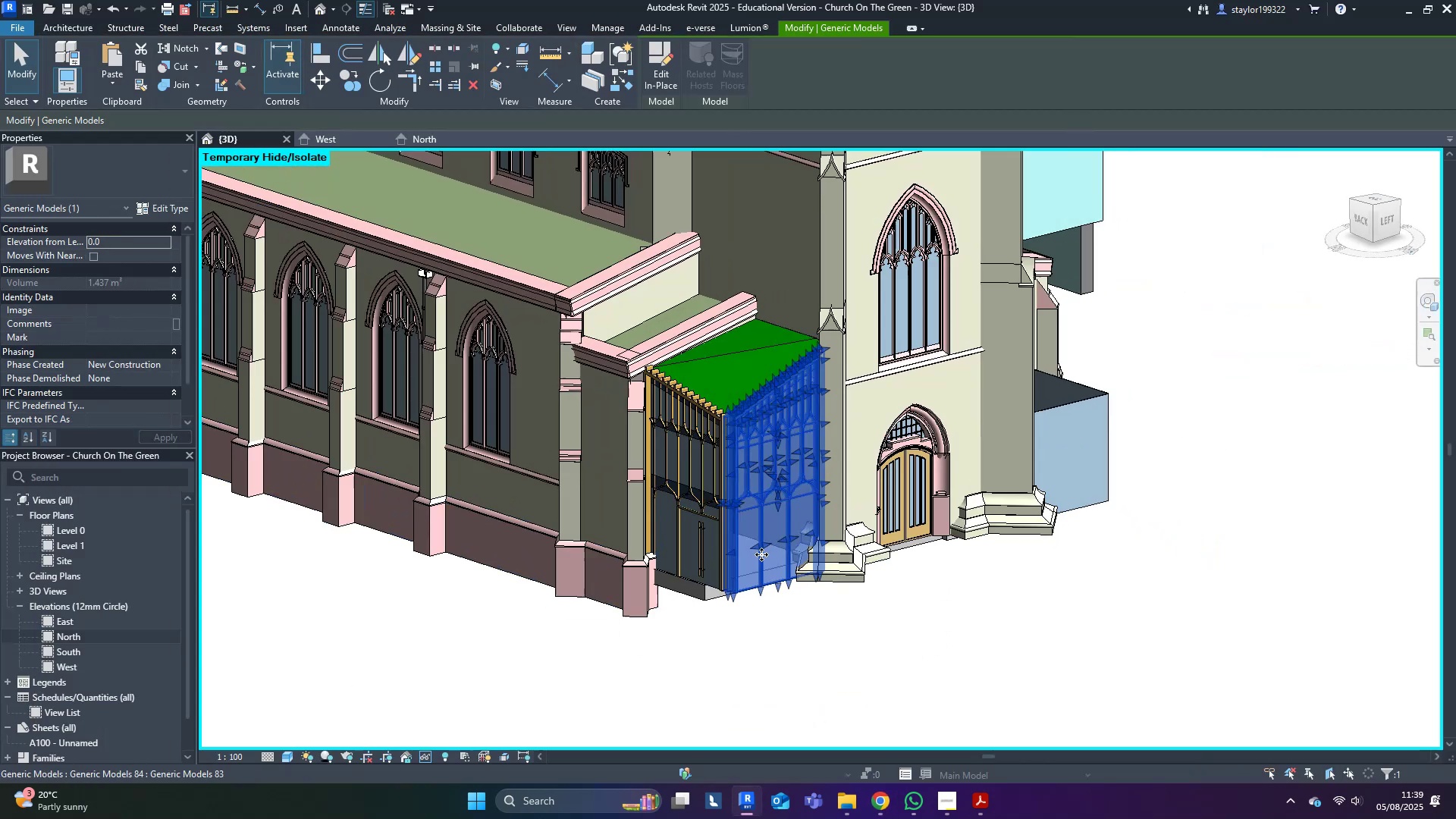 
hold_key(key=ControlLeft, duration=0.95)
left_click([673, 463])
 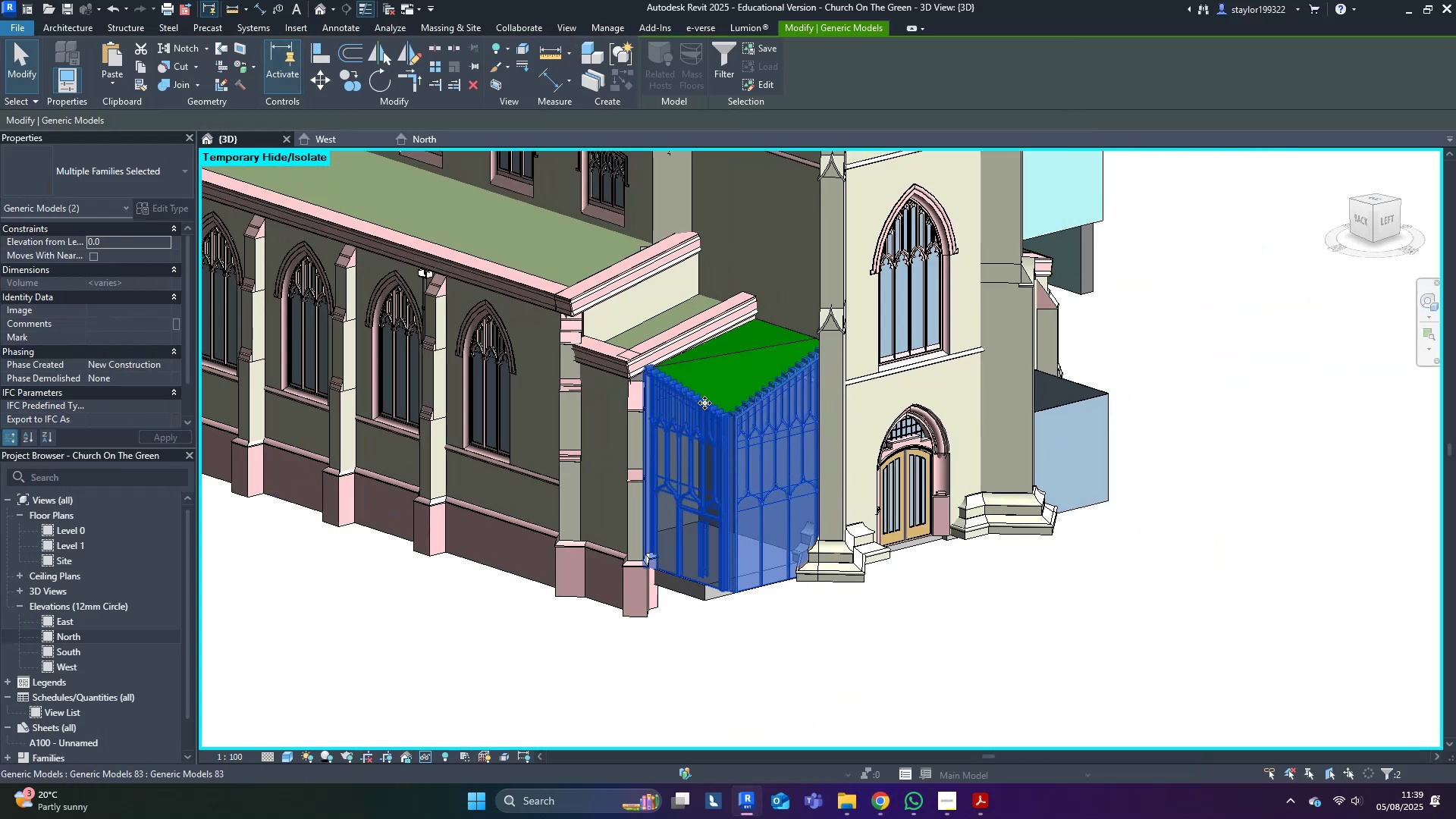 
double_click([720, 368])
 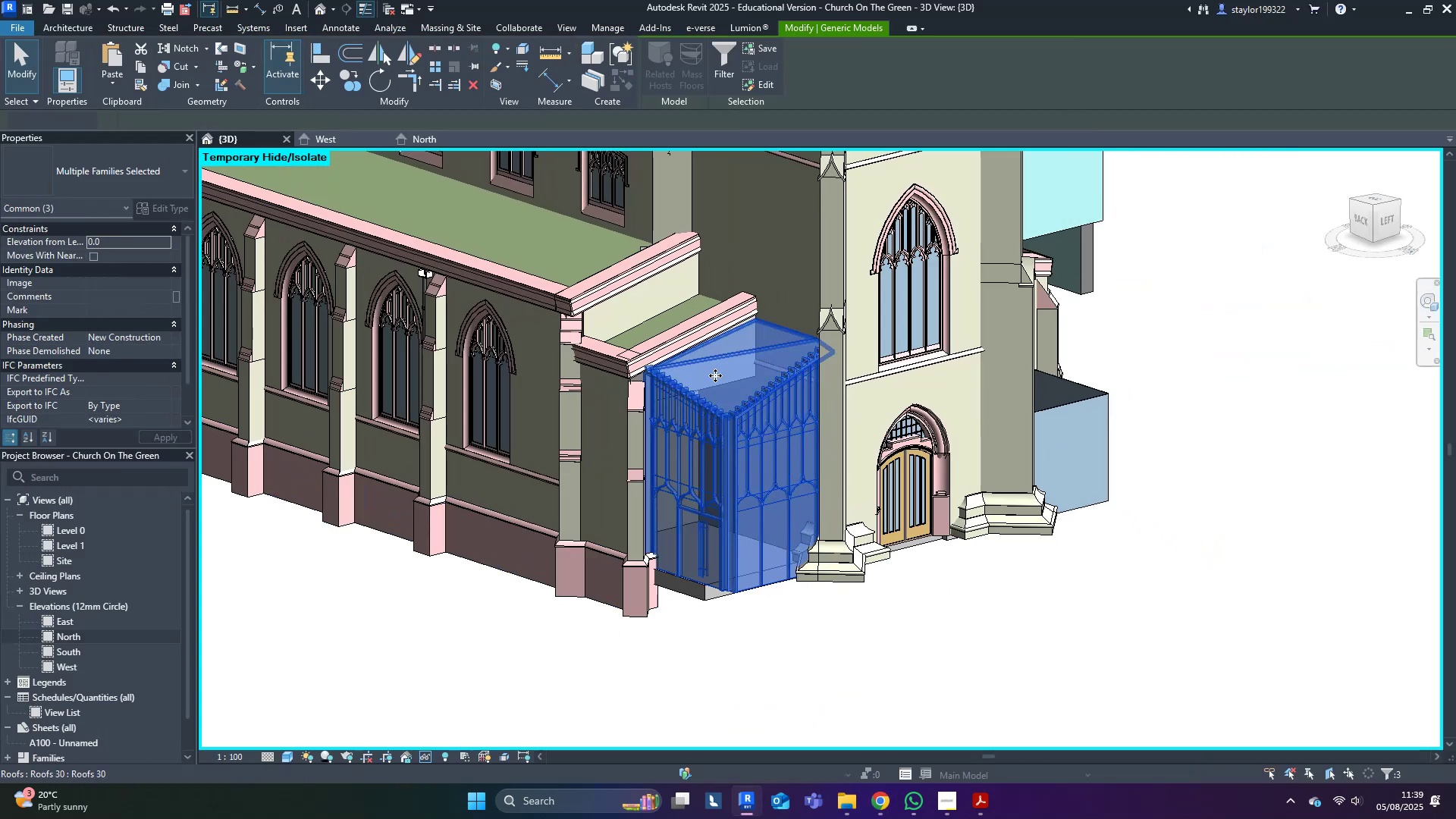 
scroll: coordinate [637, 520], scroll_direction: down, amount: 2.0
 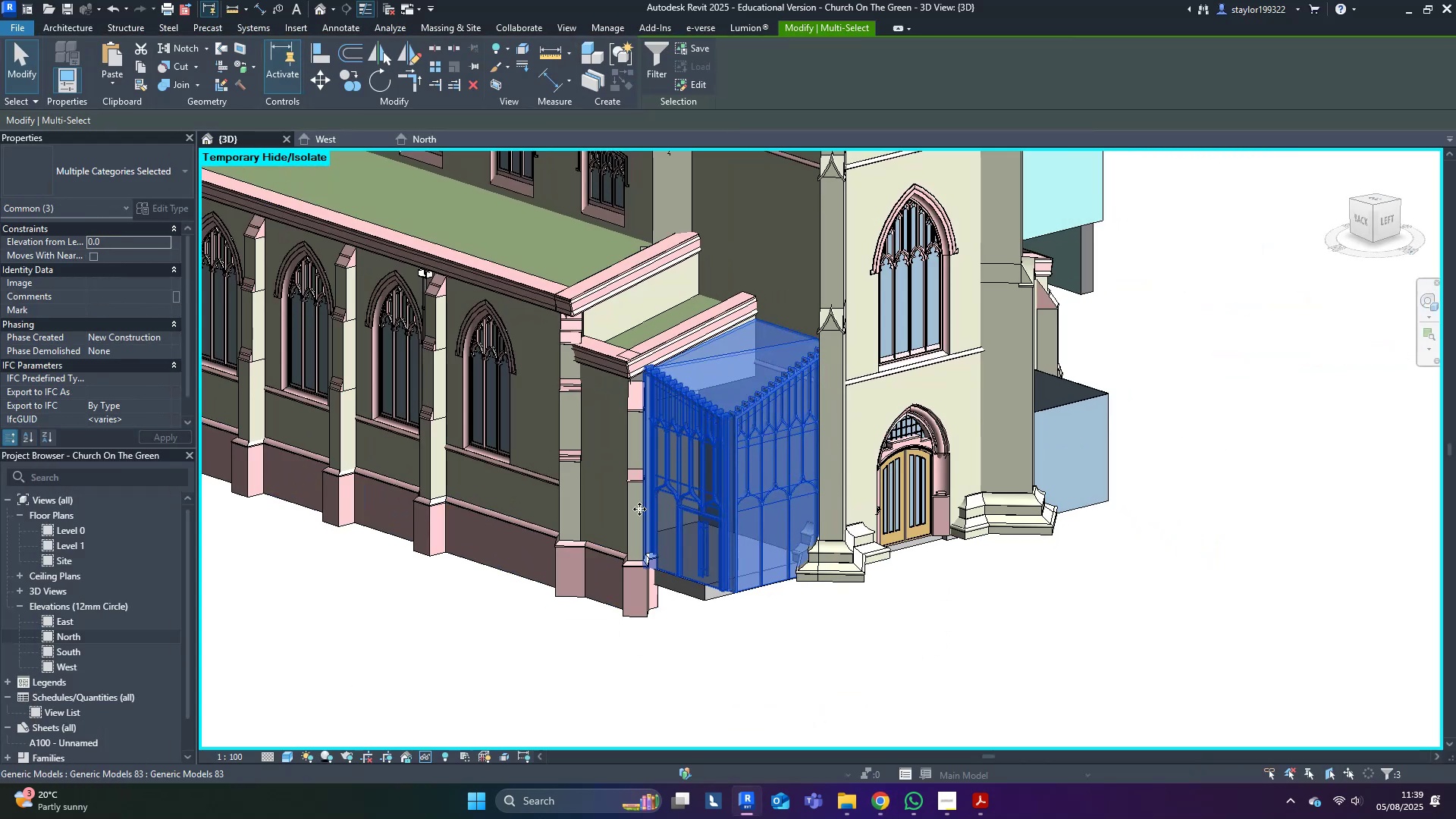 
hold_key(key=ShiftLeft, duration=15.35)
scroll: coordinate [821, 514], scroll_direction: down, amount: 3.0
 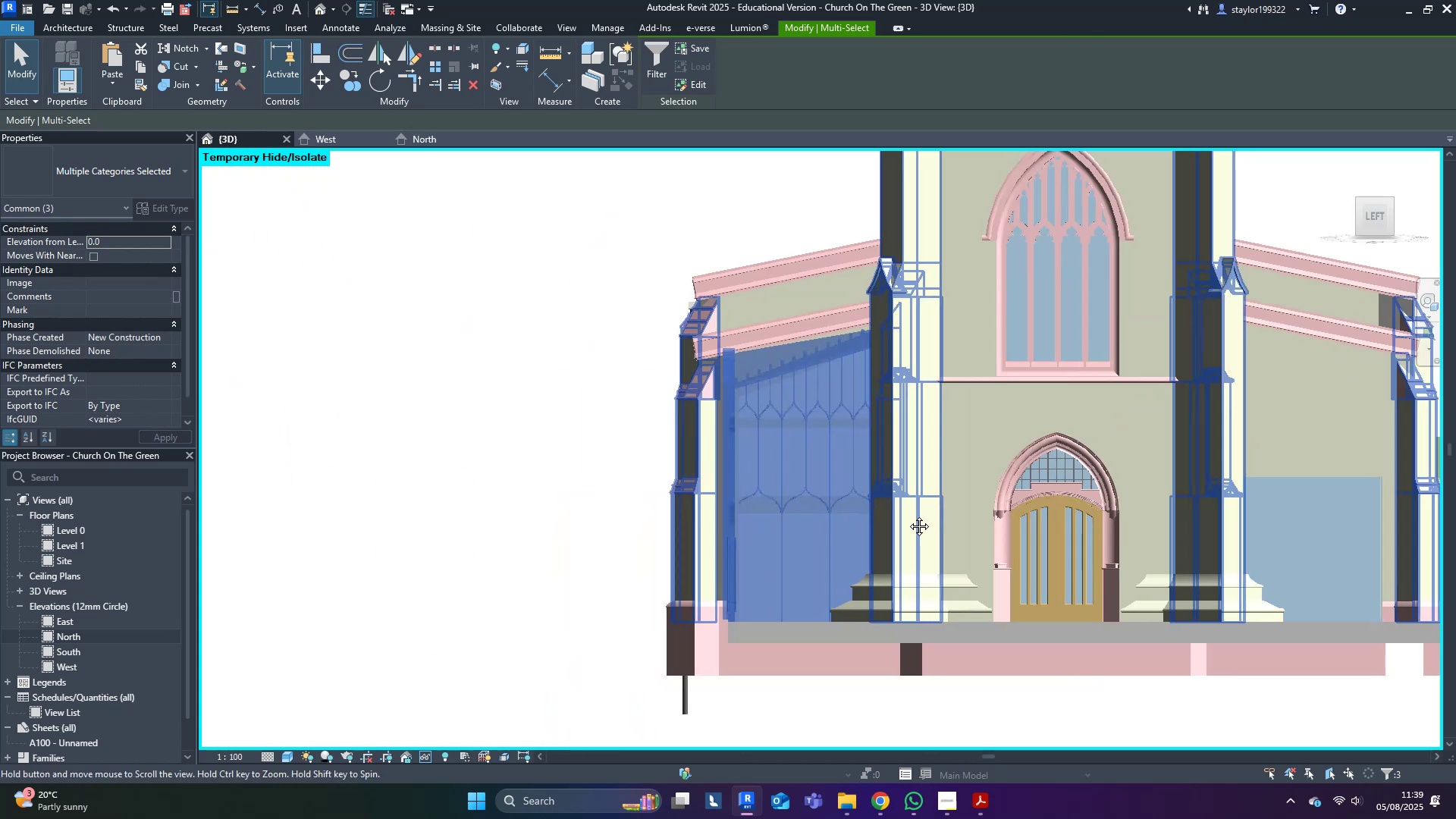 
type(dm)
 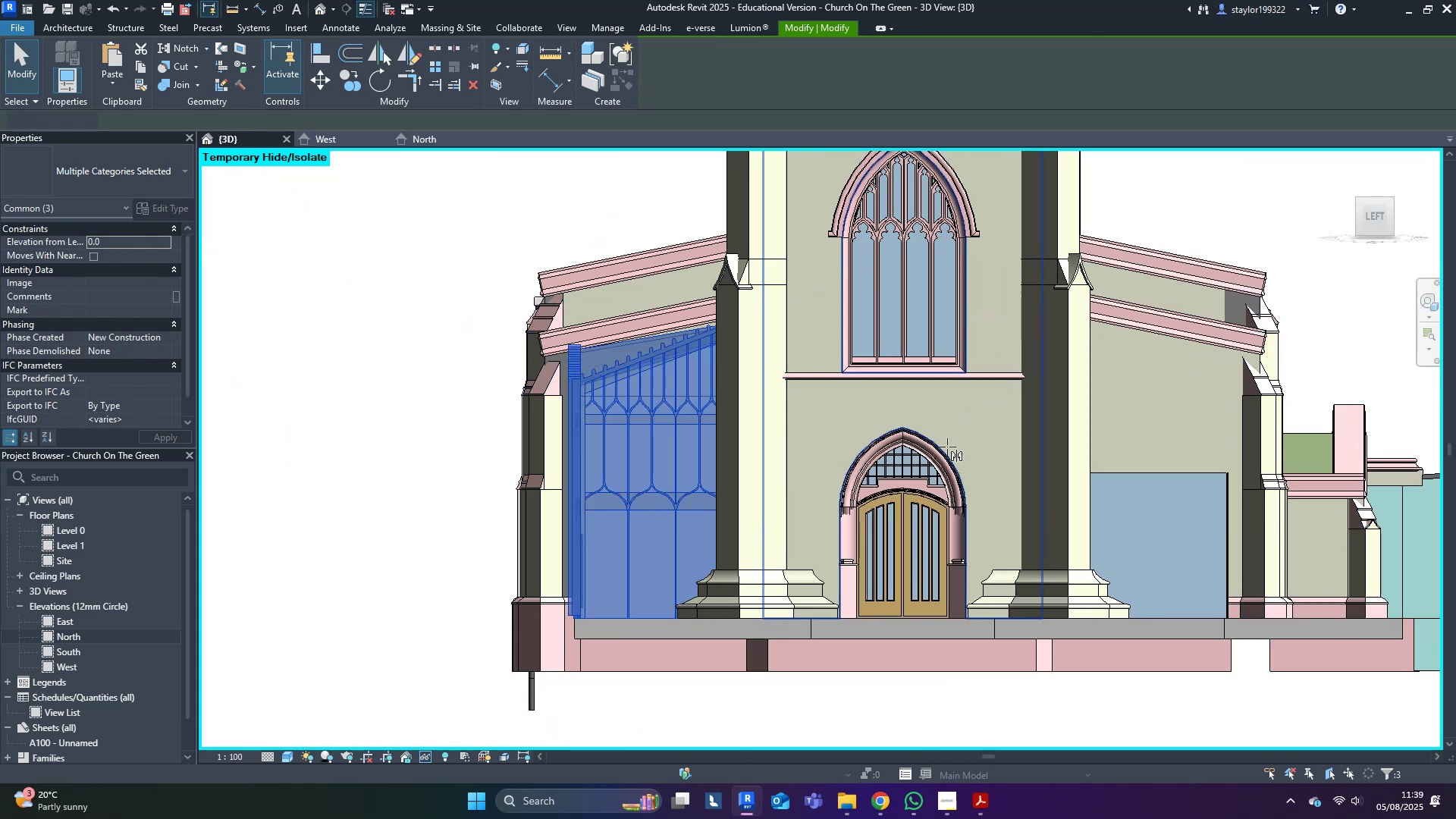 
scroll: coordinate [878, 389], scroll_direction: up, amount: 4.0
 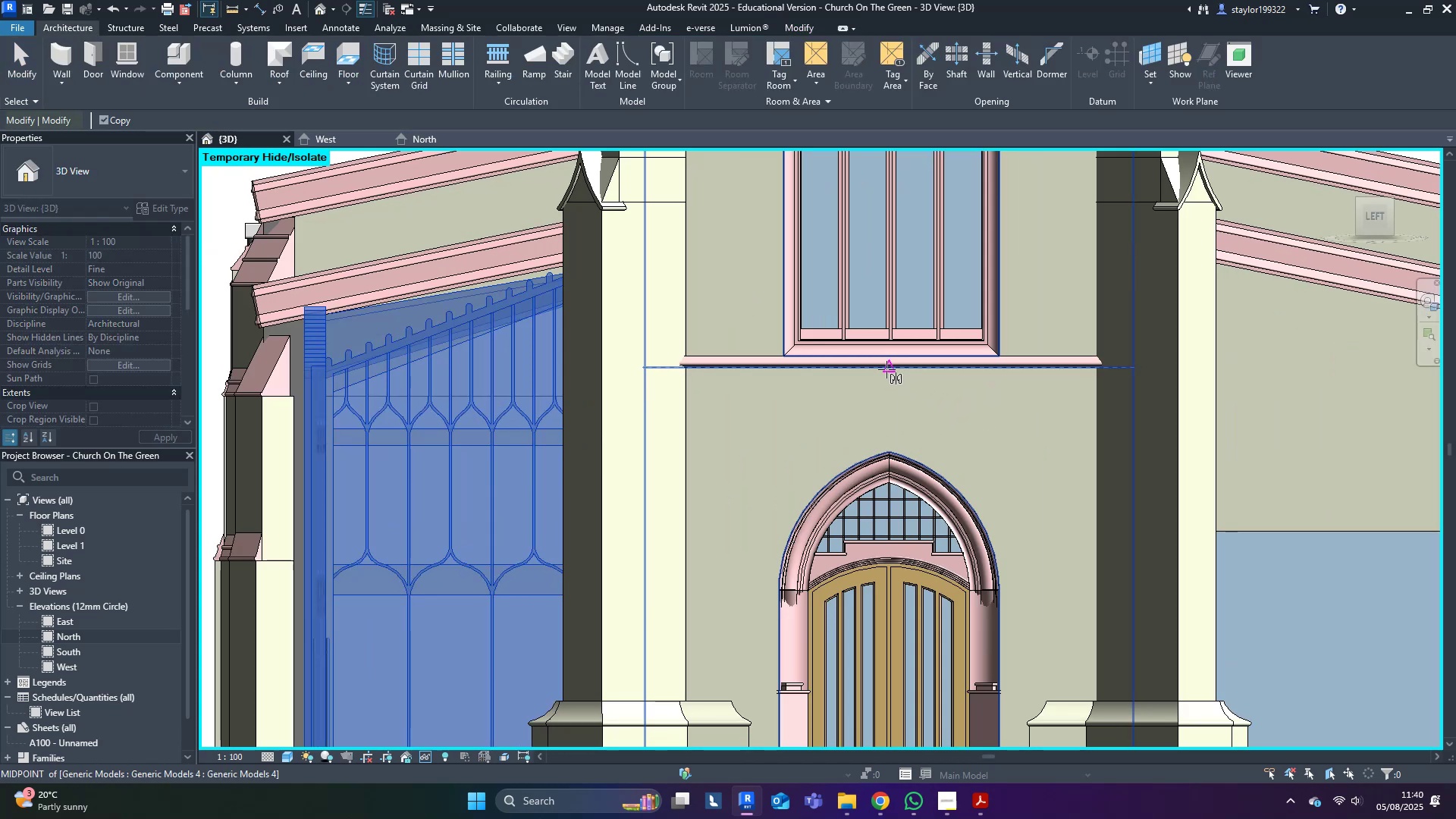 
left_click([886, 369])
 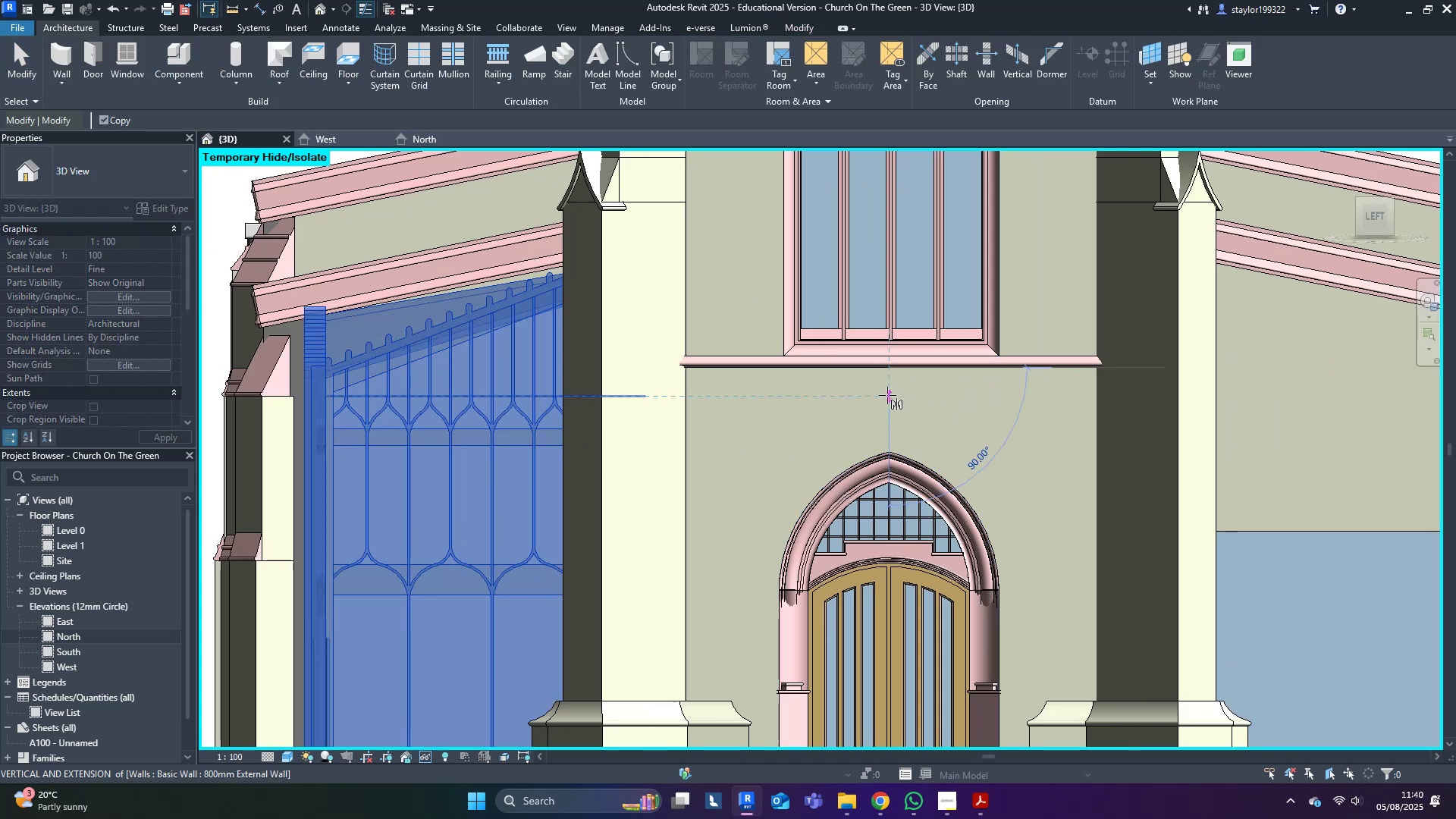 
left_click([887, 395])
 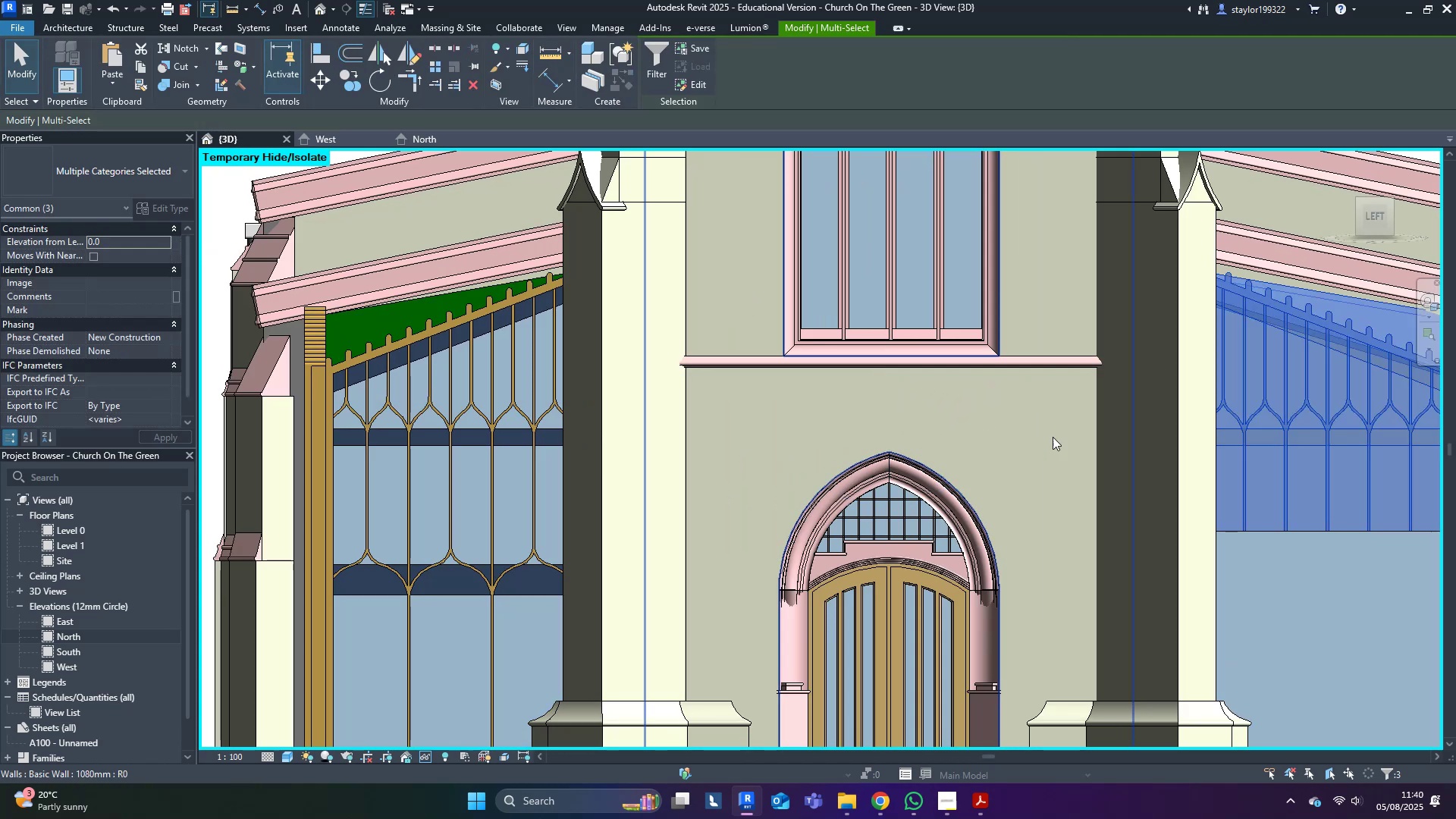 
scroll: coordinate [1132, 500], scroll_direction: down, amount: 4.0
 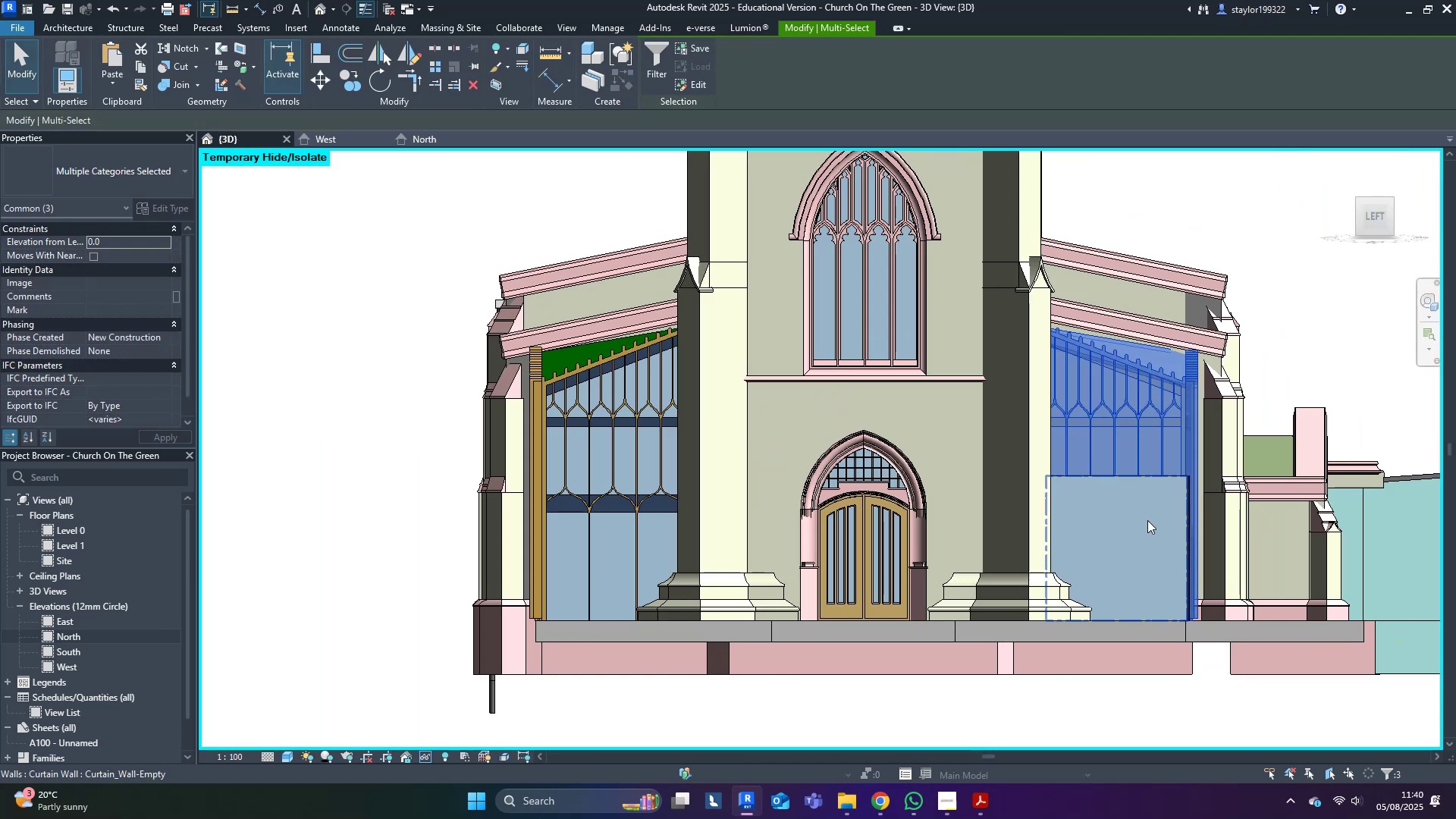 
left_click([1147, 520])
 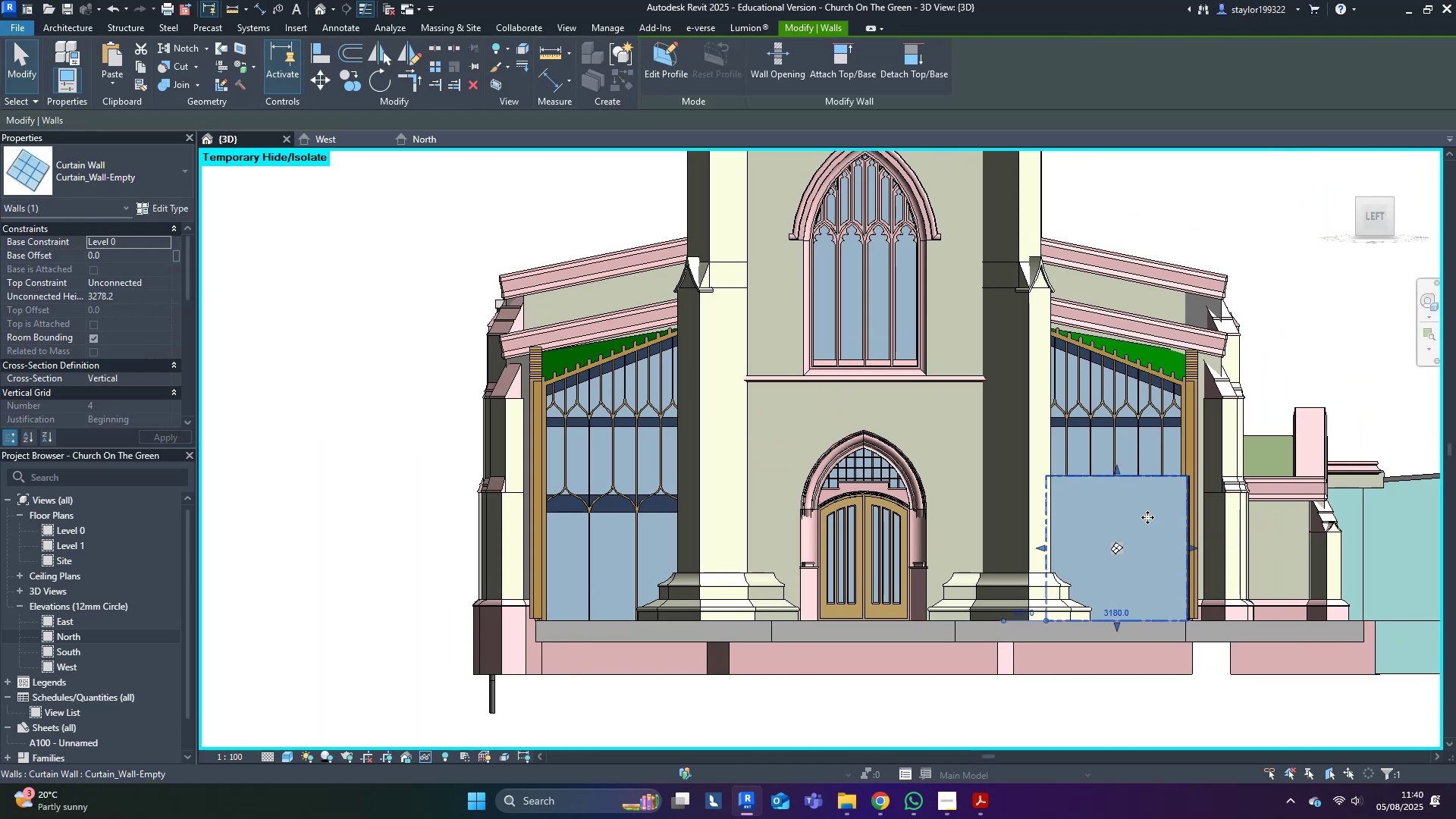 
right_click([1147, 515])
 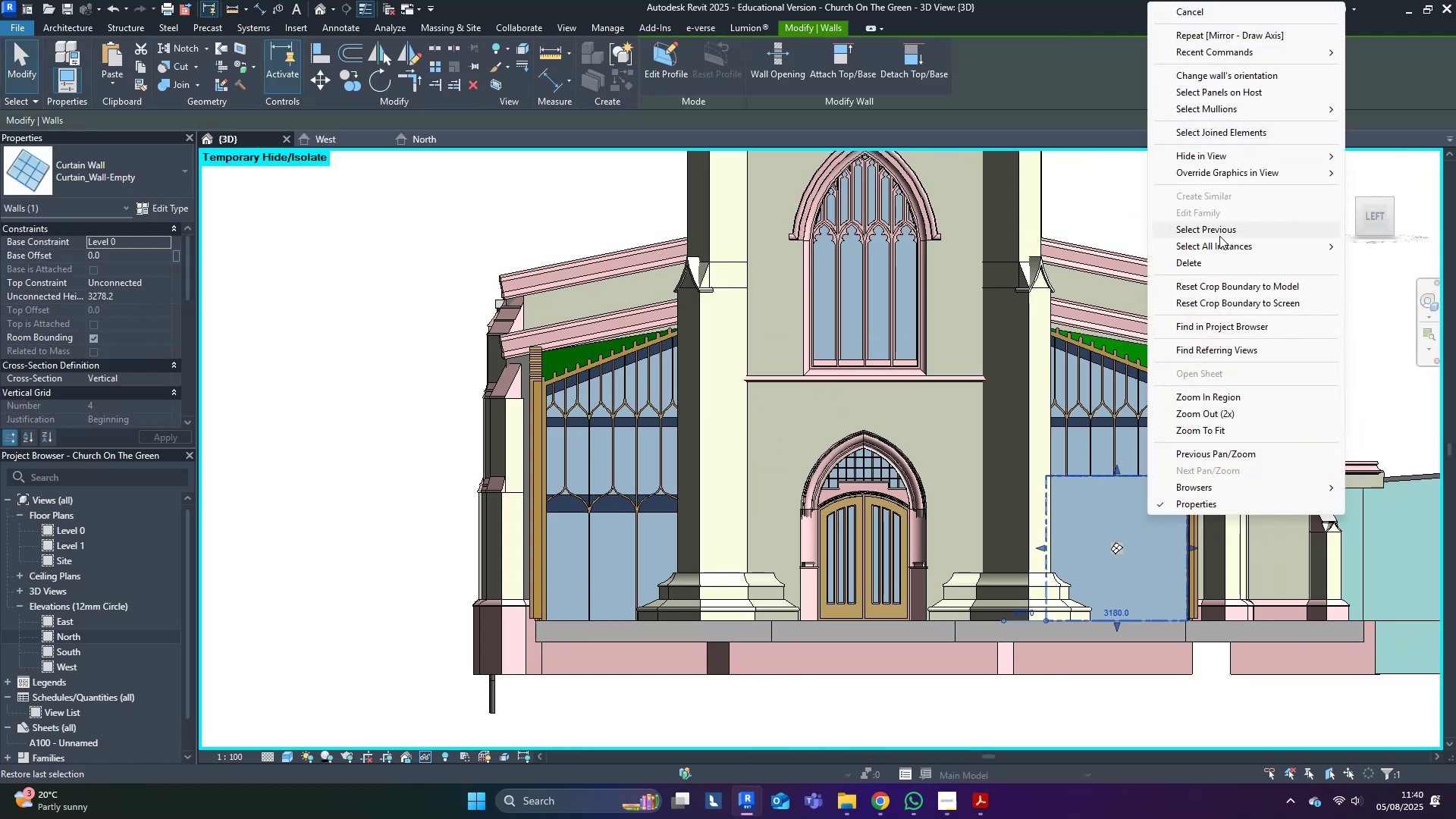 
left_click([1219, 236])
 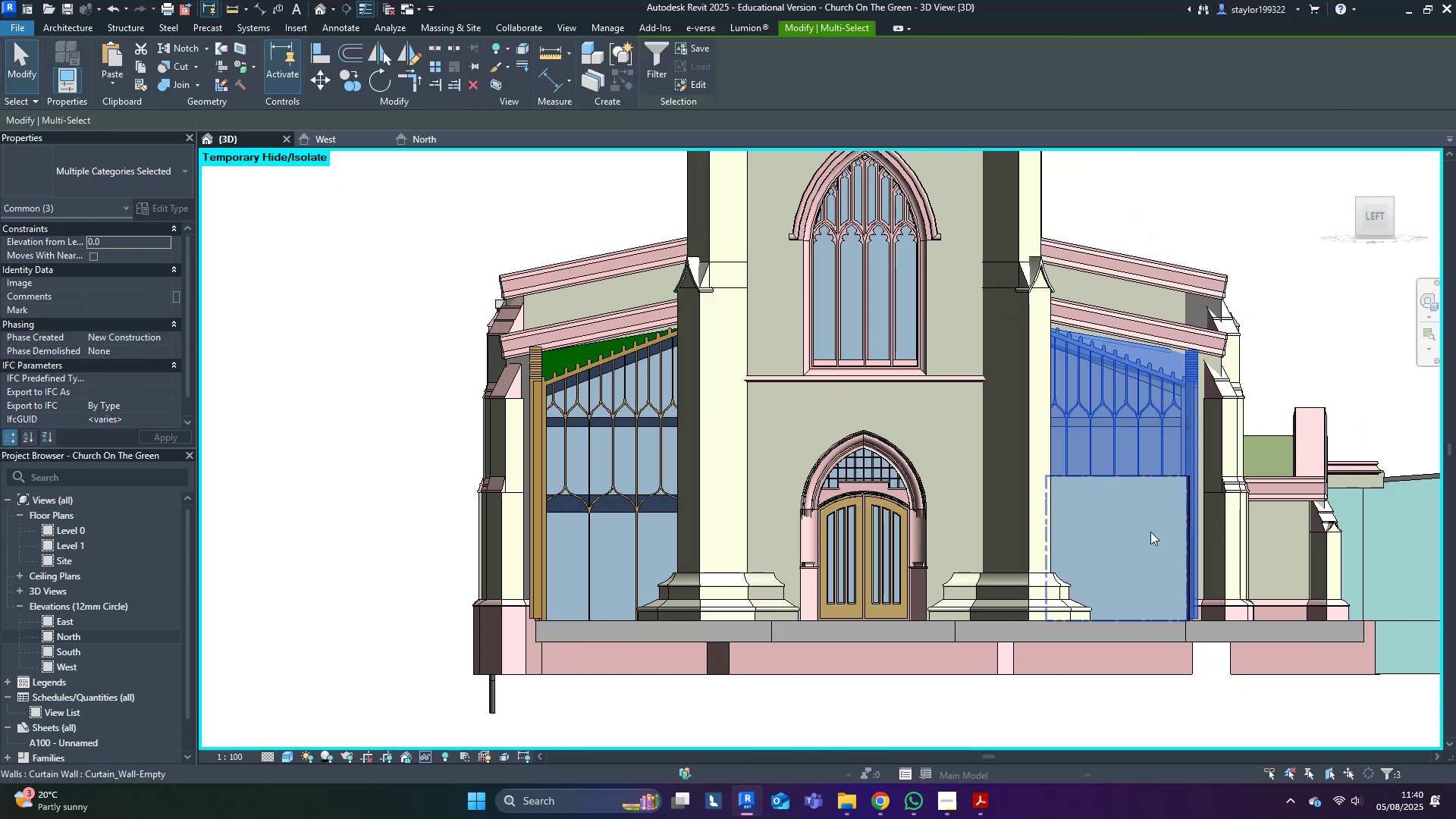 
left_click([1150, 521])
 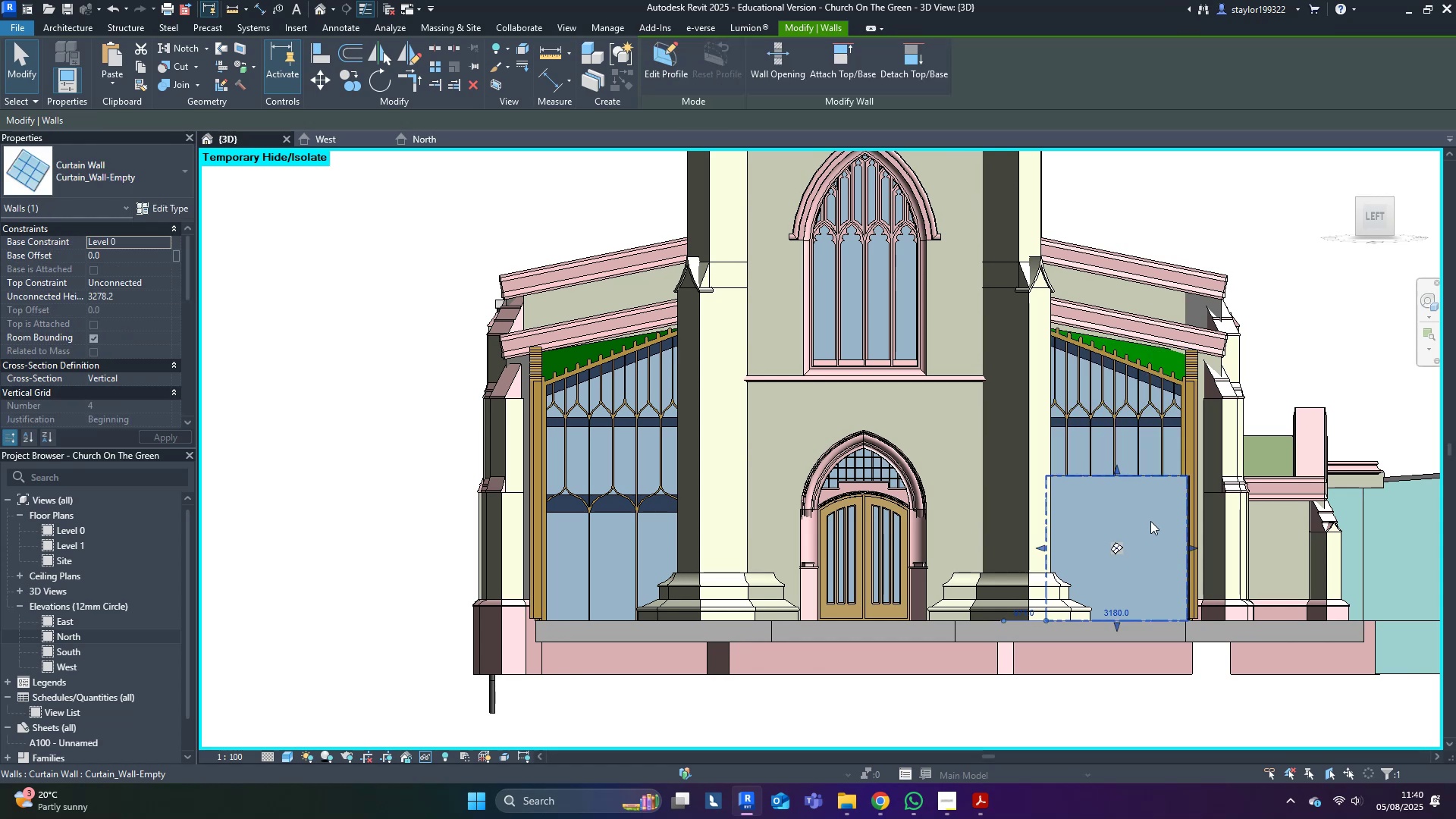 
key(Delete)
 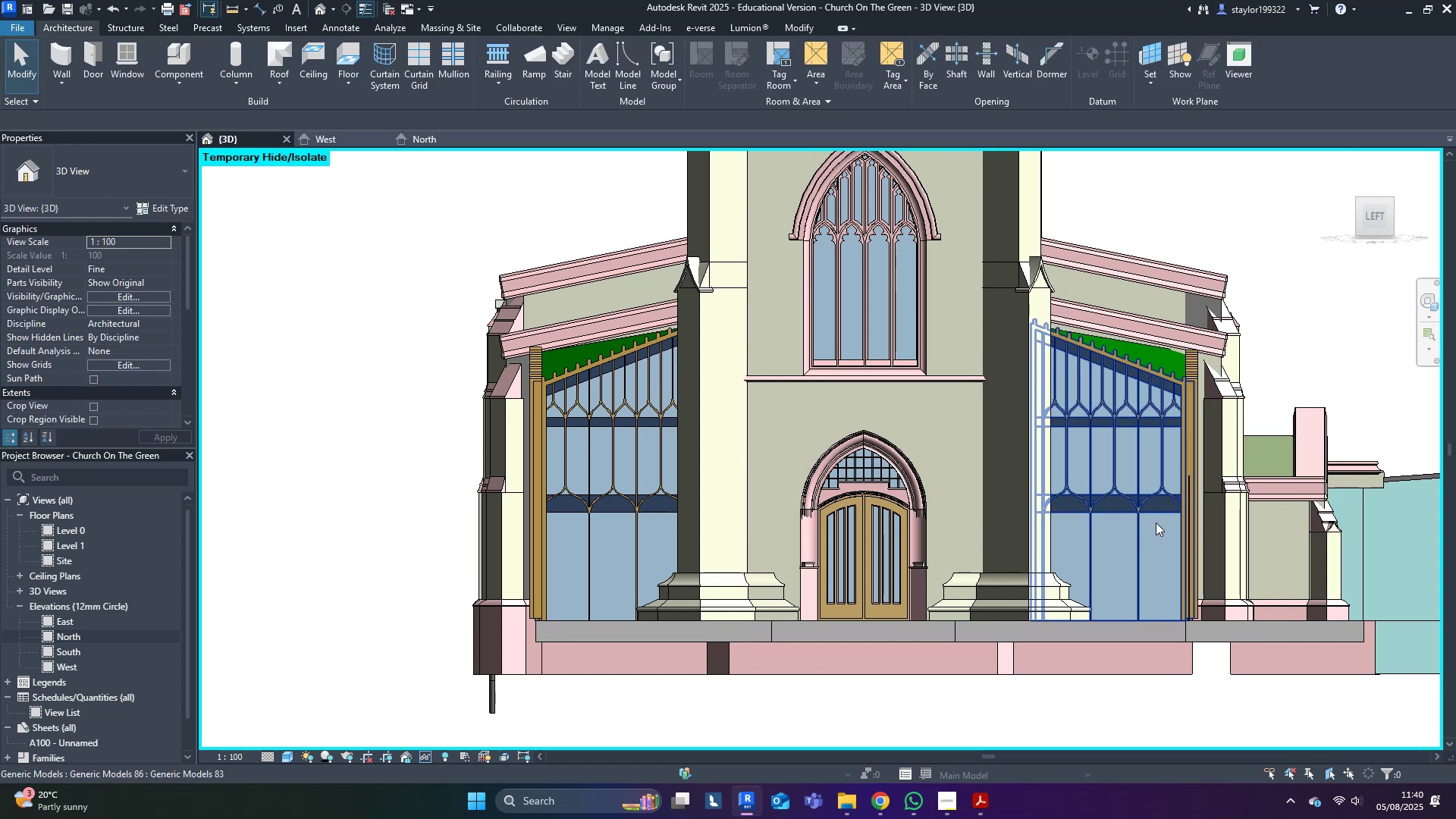 
scroll: coordinate [1153, 474], scroll_direction: up, amount: 6.0
 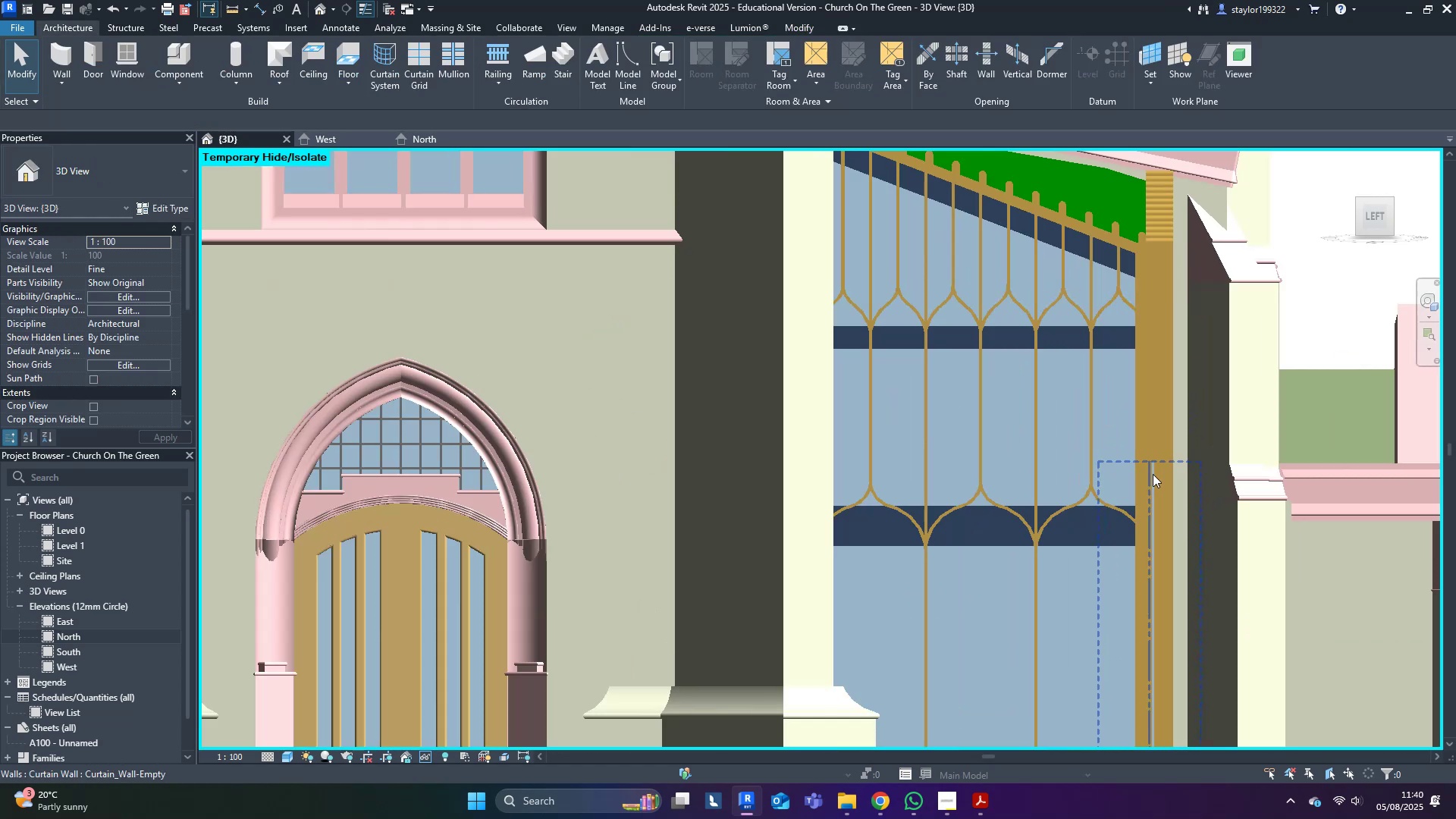 
left_click([1153, 474])
 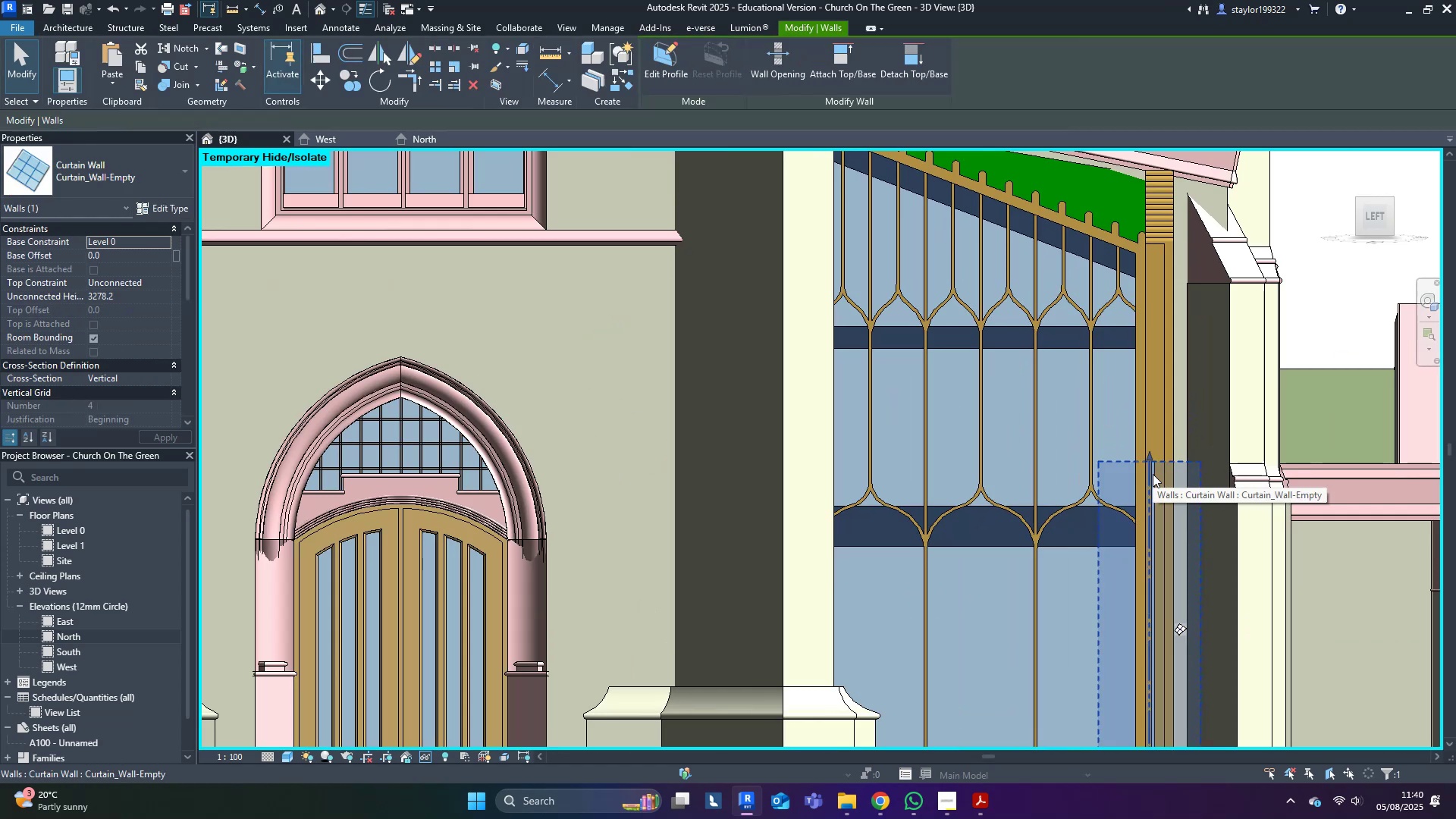 
key(Delete)
 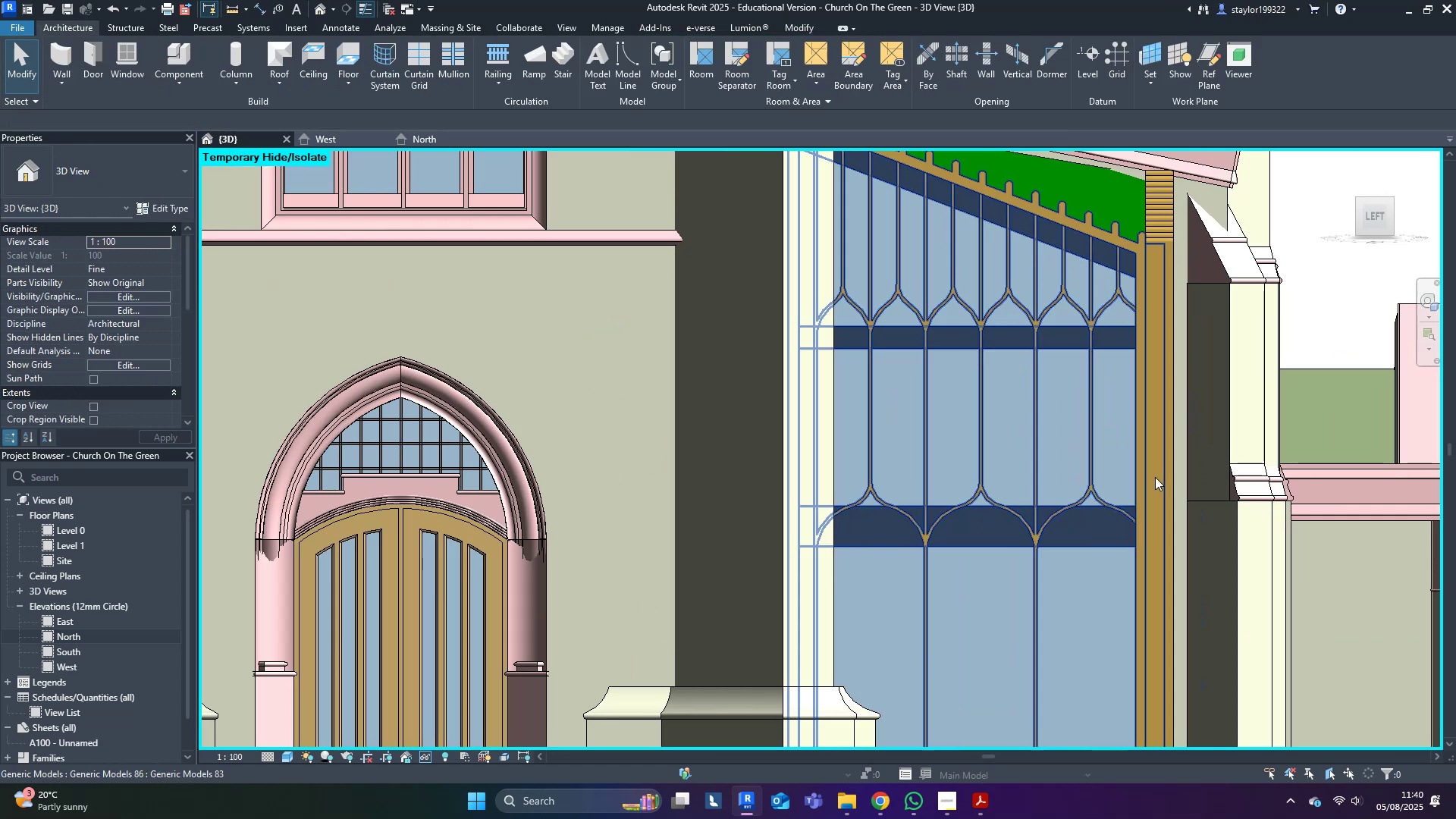 
scroll: coordinate [1155, 477], scroll_direction: down, amount: 6.0
 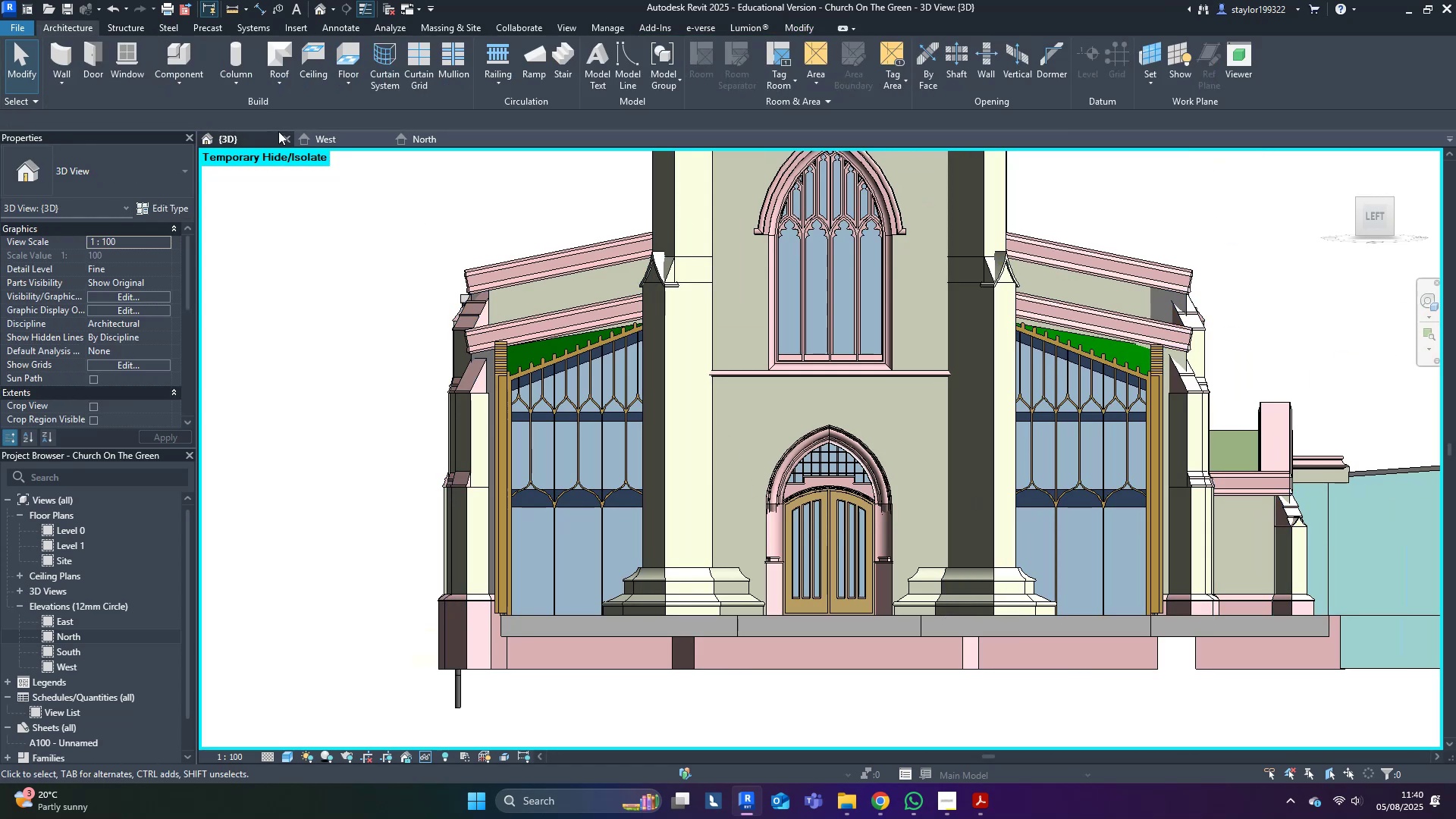 
hold_key(key=ShiftLeft, duration=0.83)
 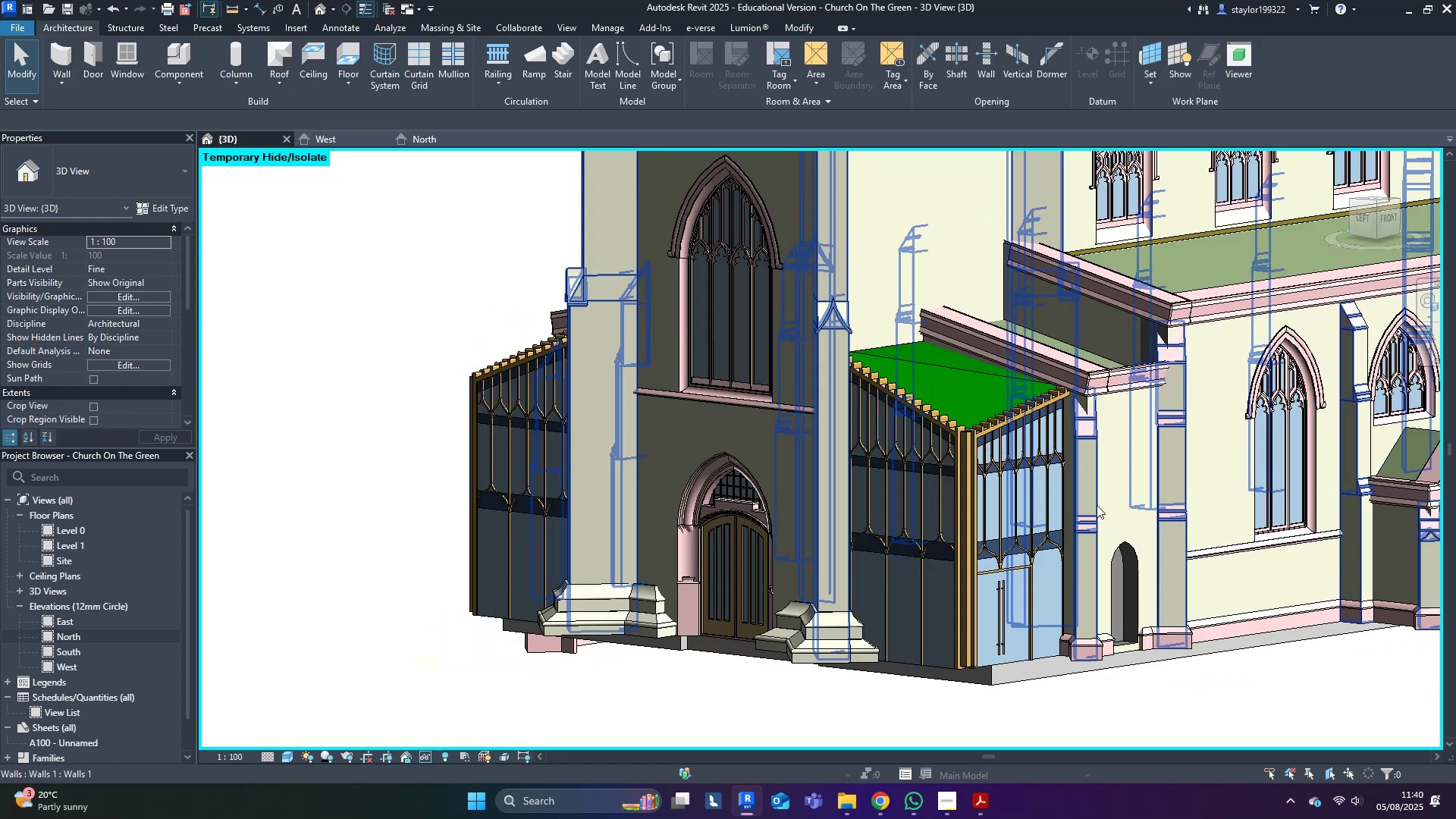 
hold_key(key=ShiftLeft, duration=1.09)
 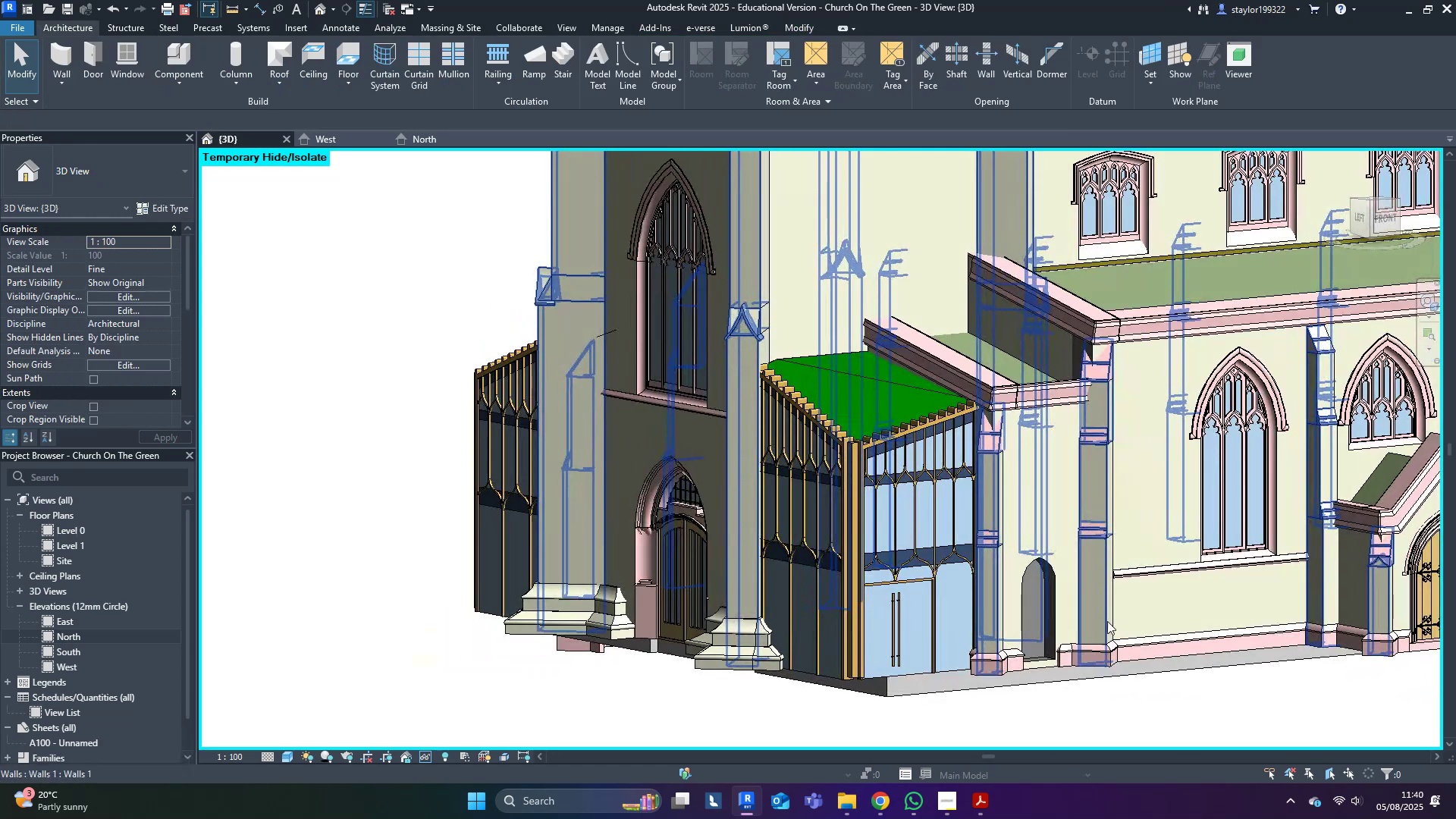 
scroll: coordinate [1104, 620], scroll_direction: down, amount: 6.0
 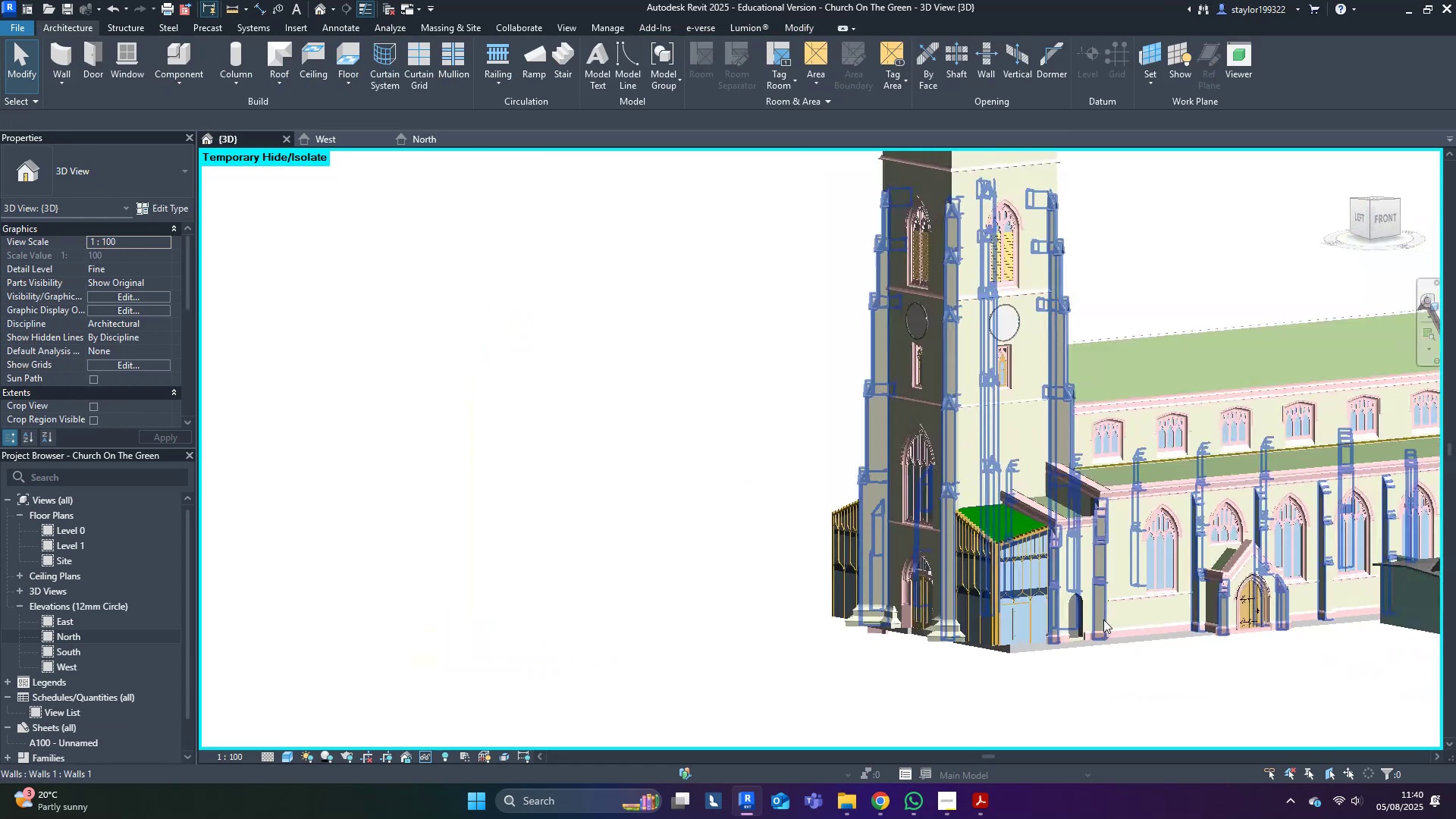 
hold_key(key=ShiftLeft, duration=0.95)
 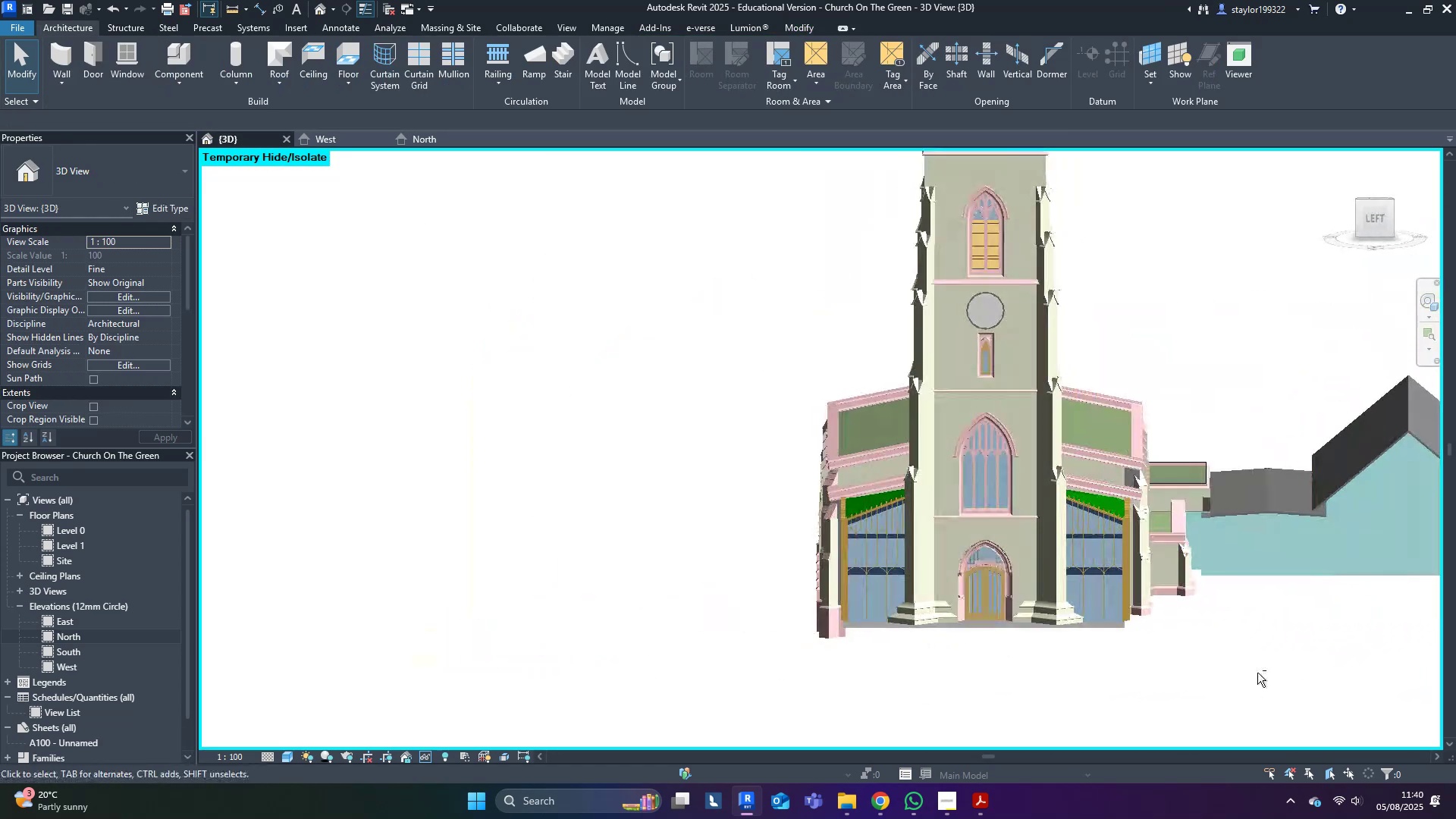 
scroll: coordinate [1254, 667], scroll_direction: down, amount: 5.0
 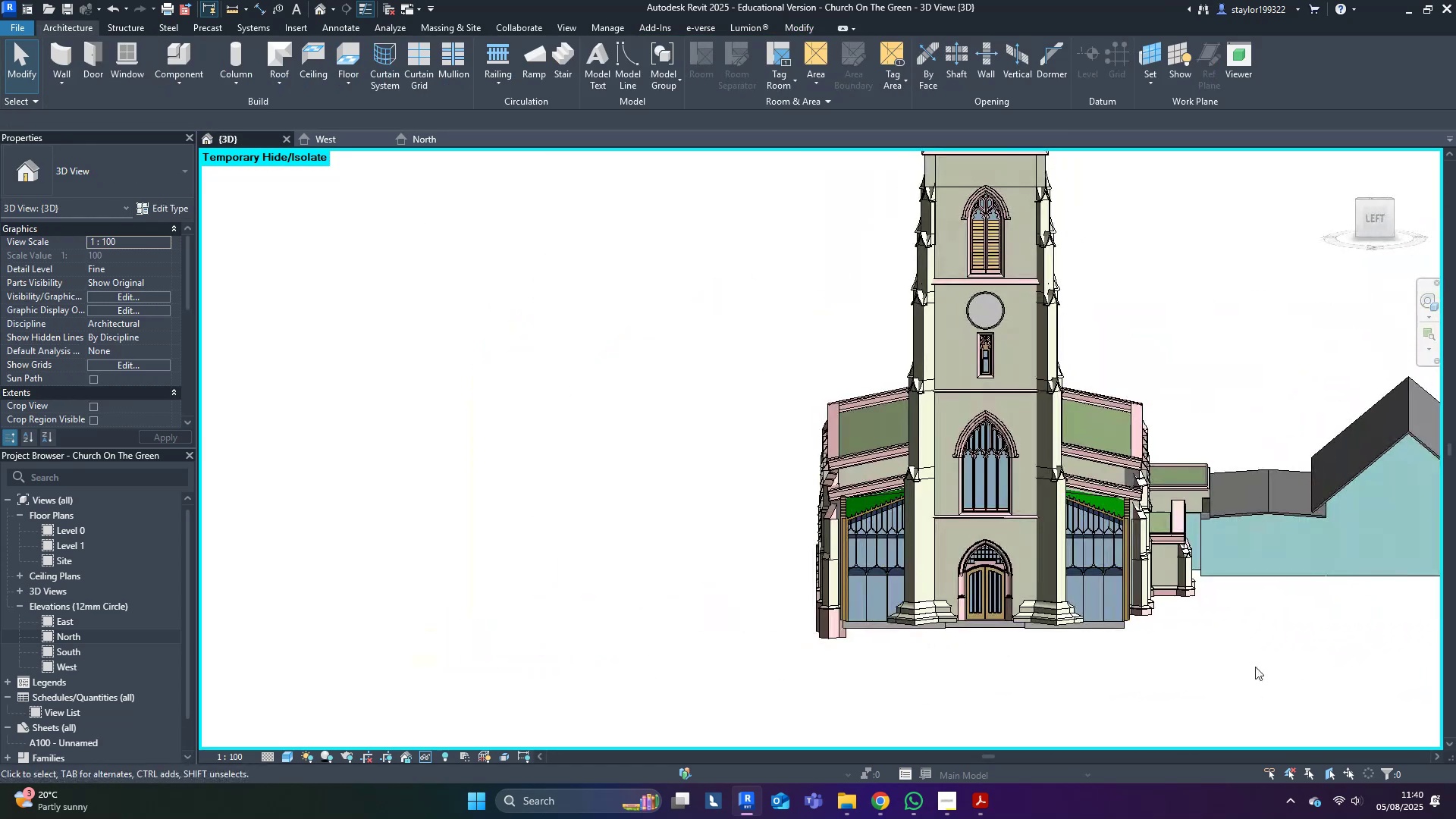 
hold_key(key=ShiftLeft, duration=1.54)
 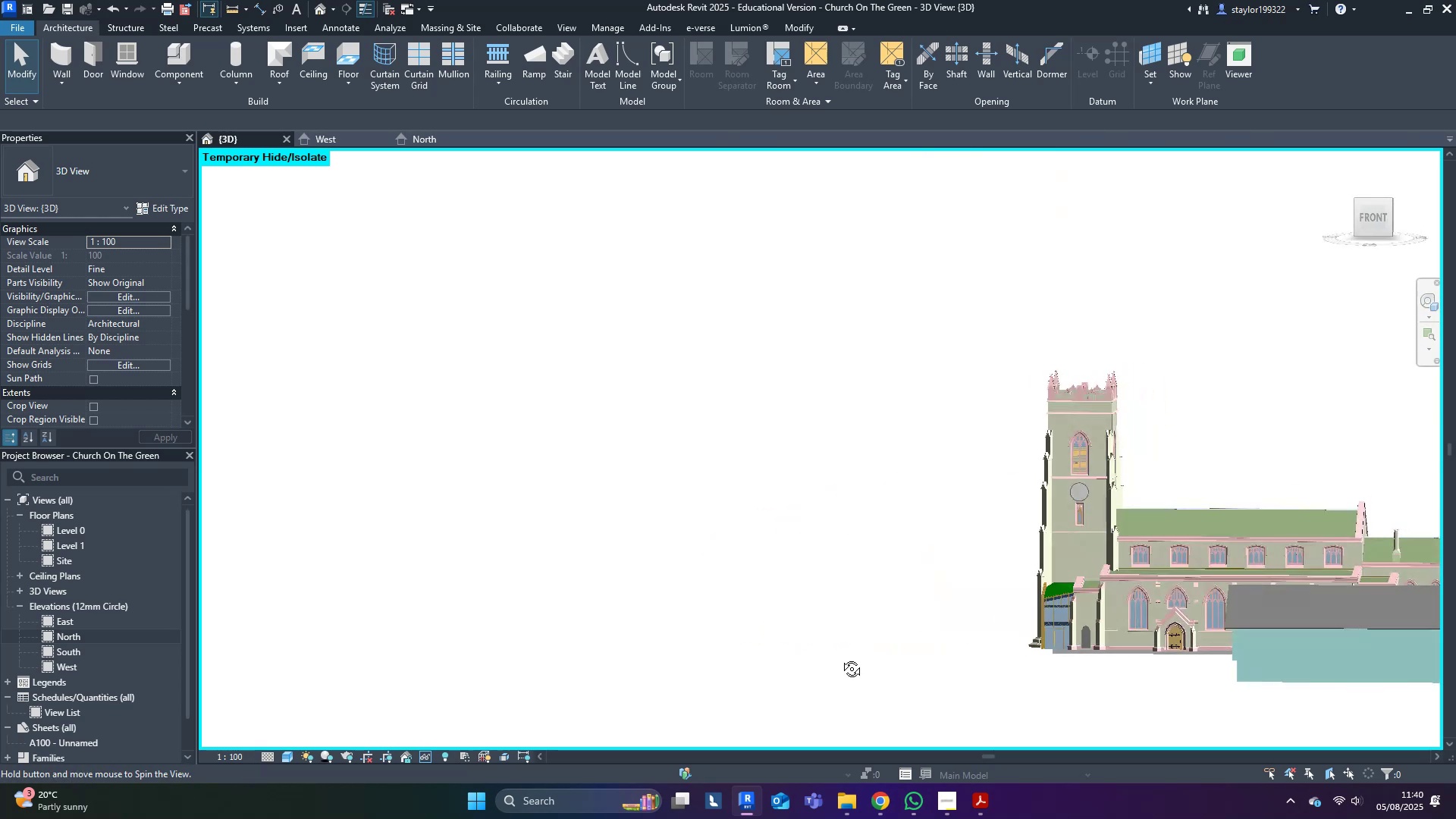 
hold_key(key=ShiftLeft, duration=1.52)
 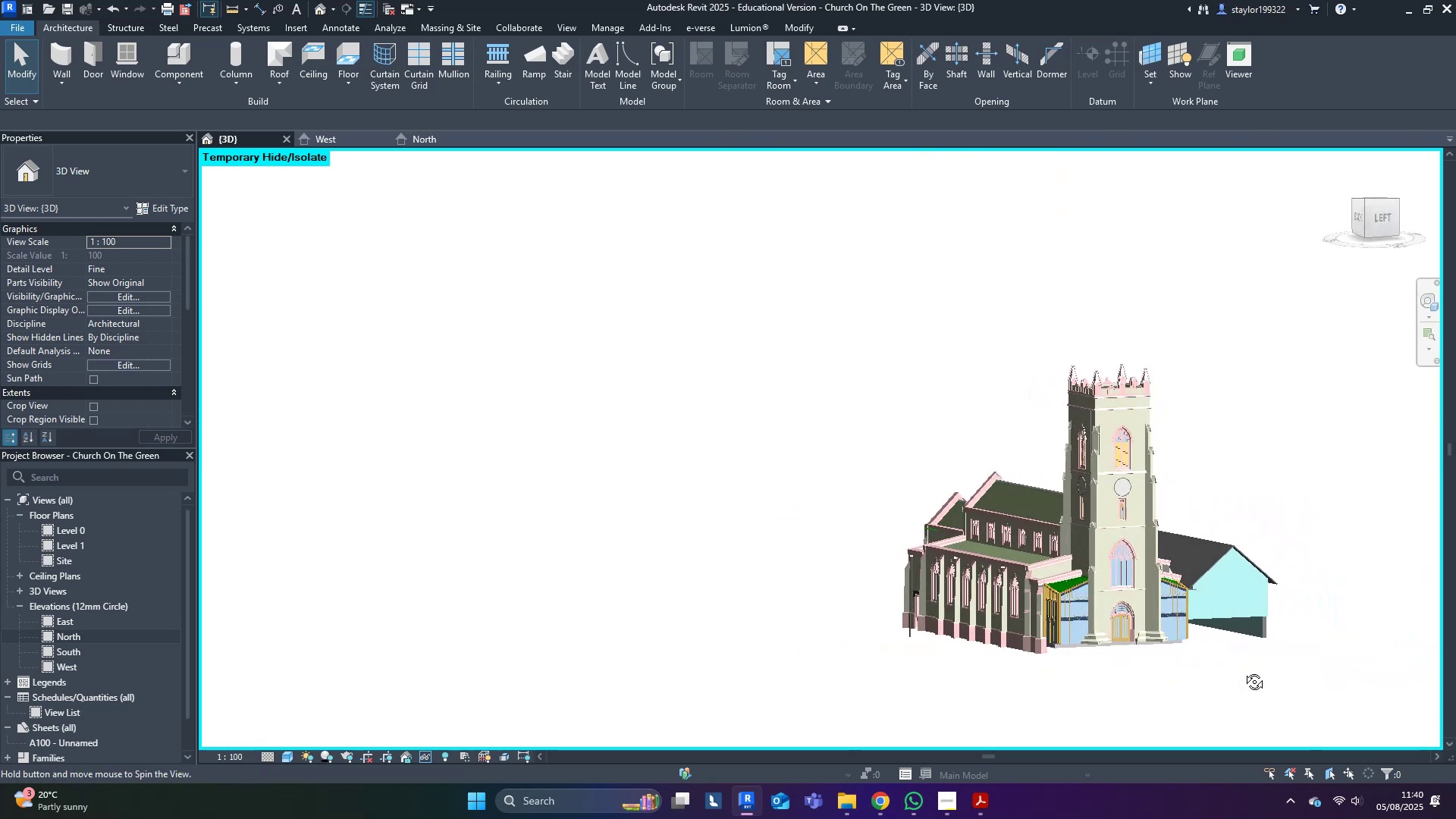 
hold_key(key=ShiftLeft, duration=1.5)
 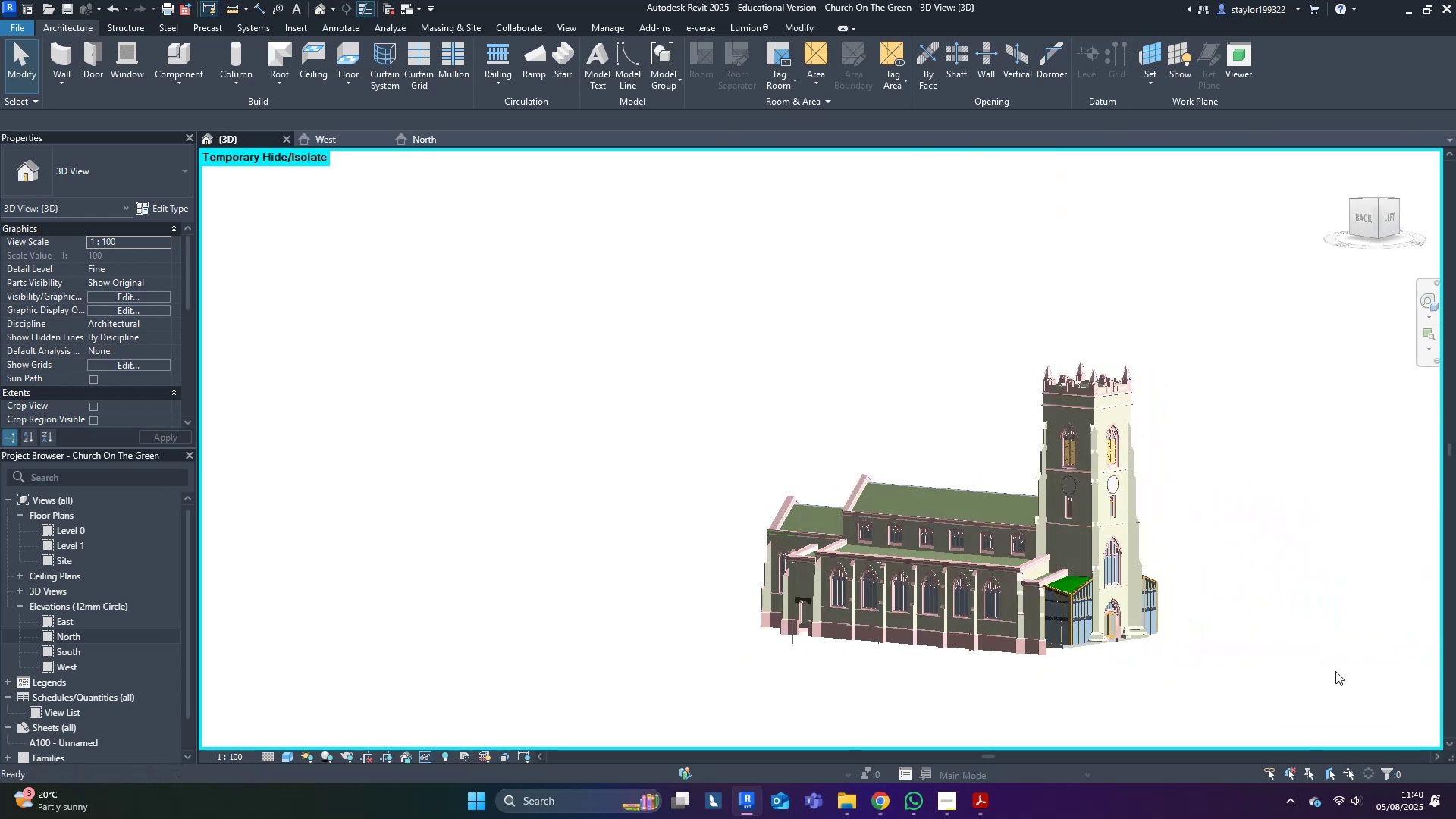 
hold_key(key=ShiftLeft, duration=0.37)
 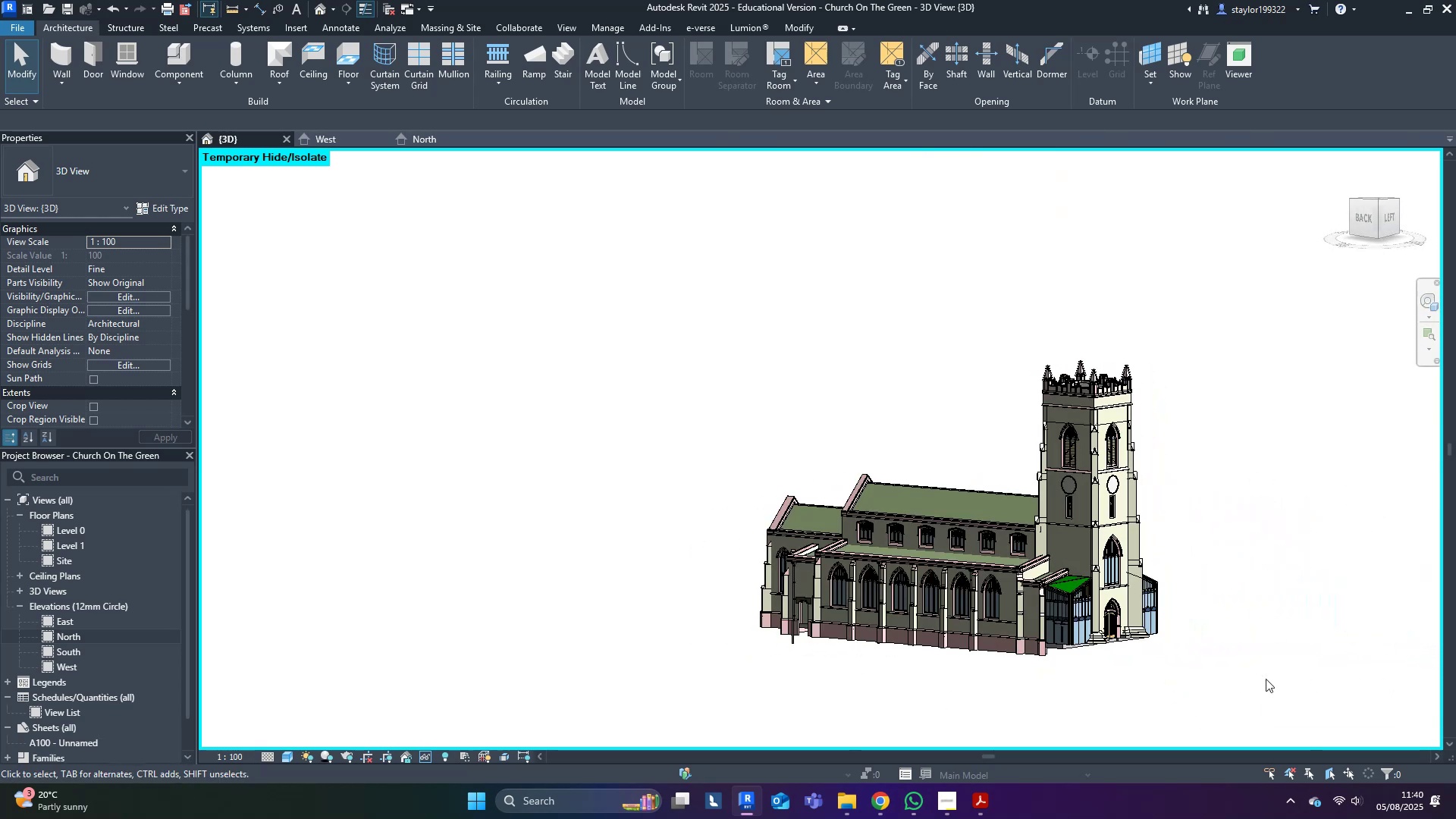 
scroll: coordinate [903, 661], scroll_direction: up, amount: 6.0
 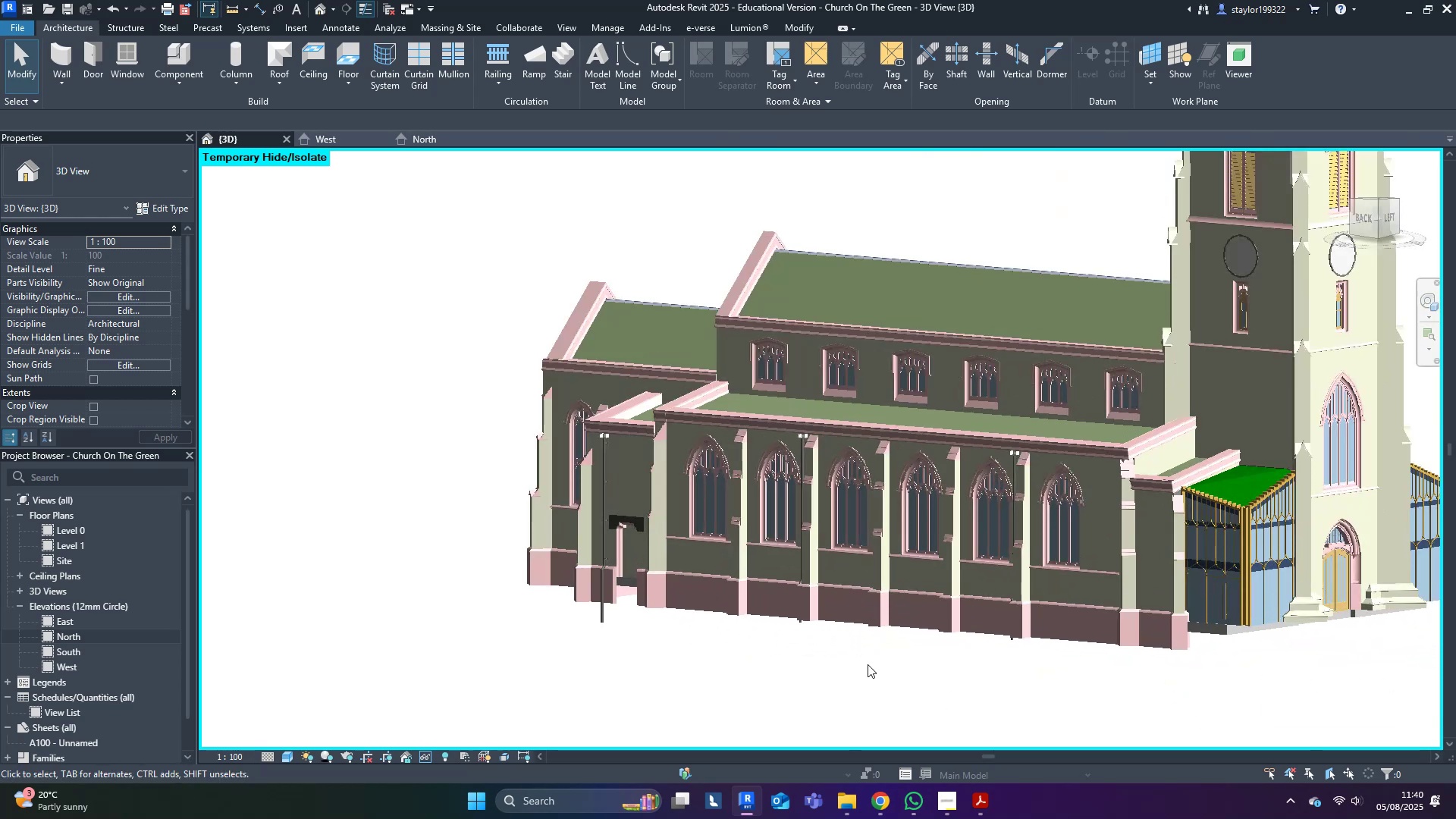 
hold_key(key=ShiftLeft, duration=0.56)
 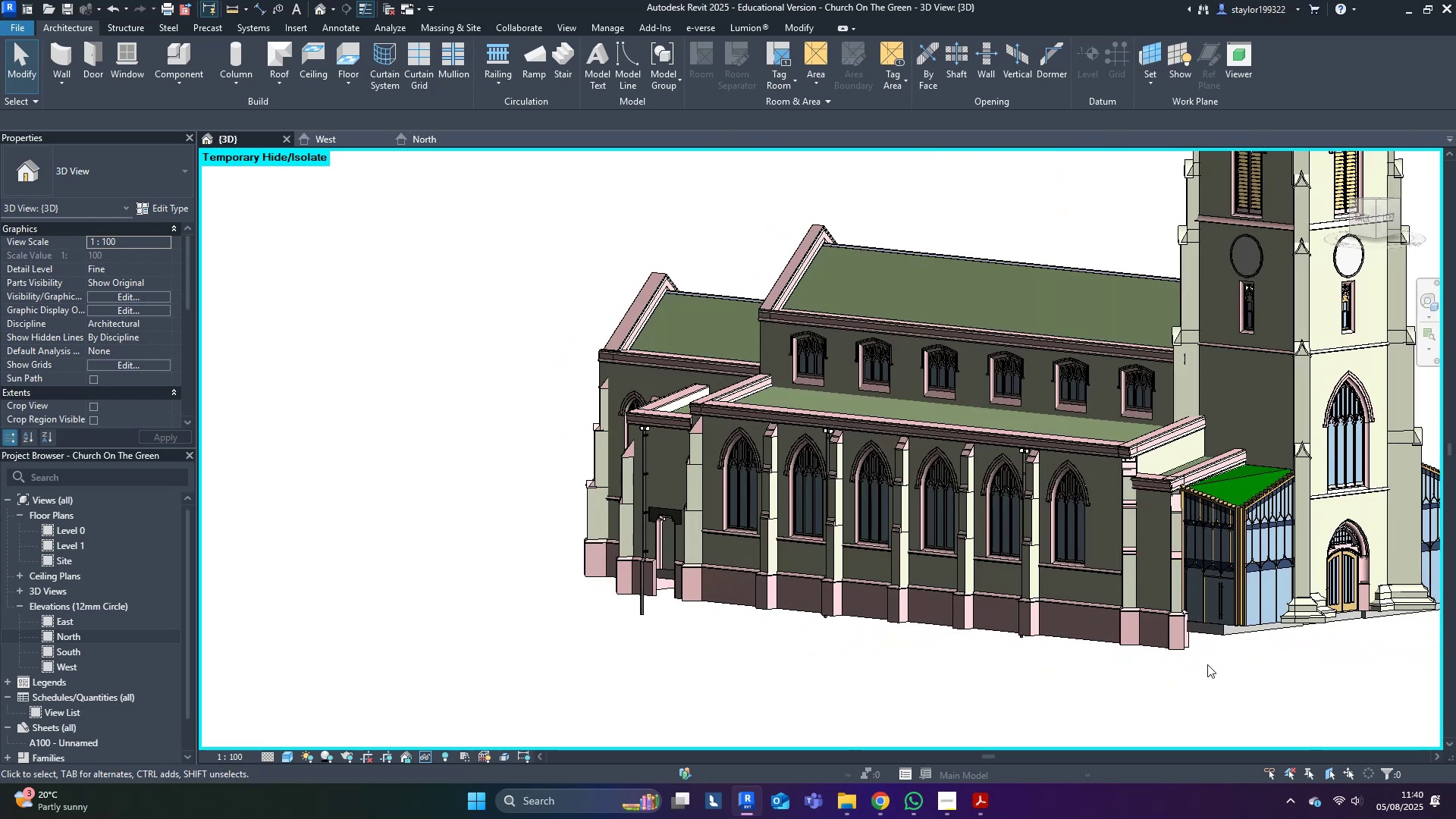 
type(hr)
 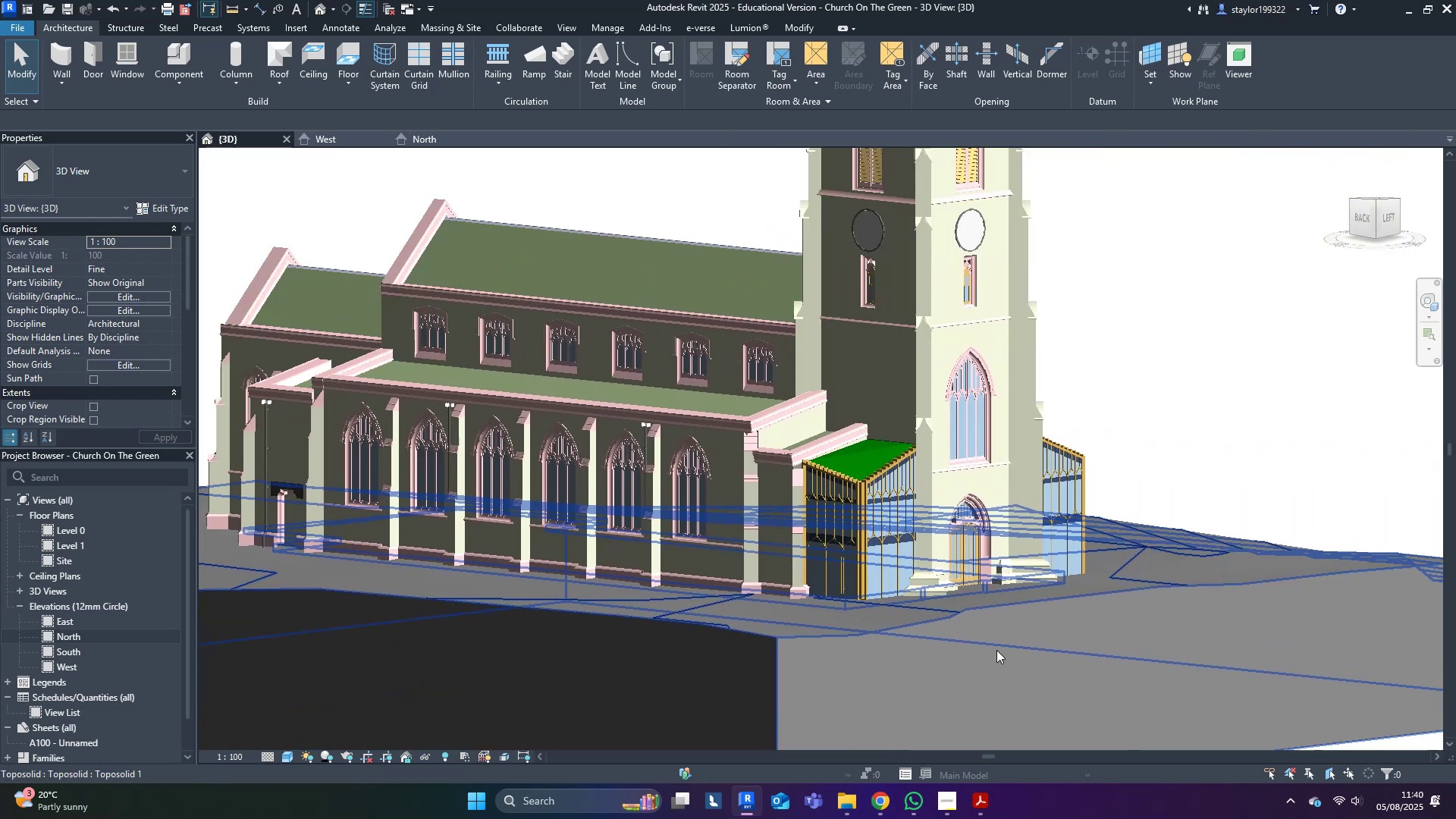 
scroll: coordinate [1111, 664], scroll_direction: down, amount: 3.0
 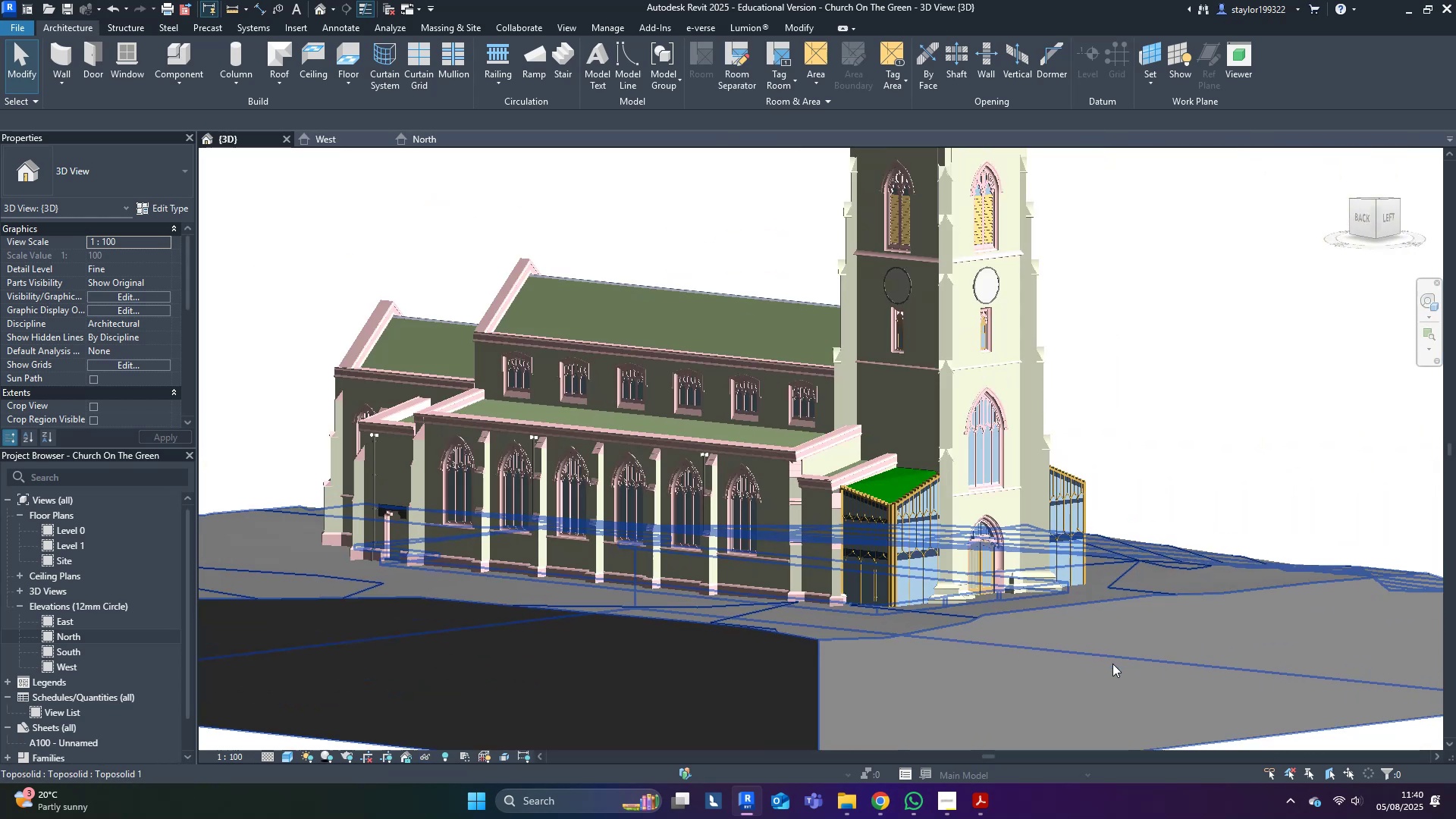 
hold_key(key=ShiftLeft, duration=0.82)
 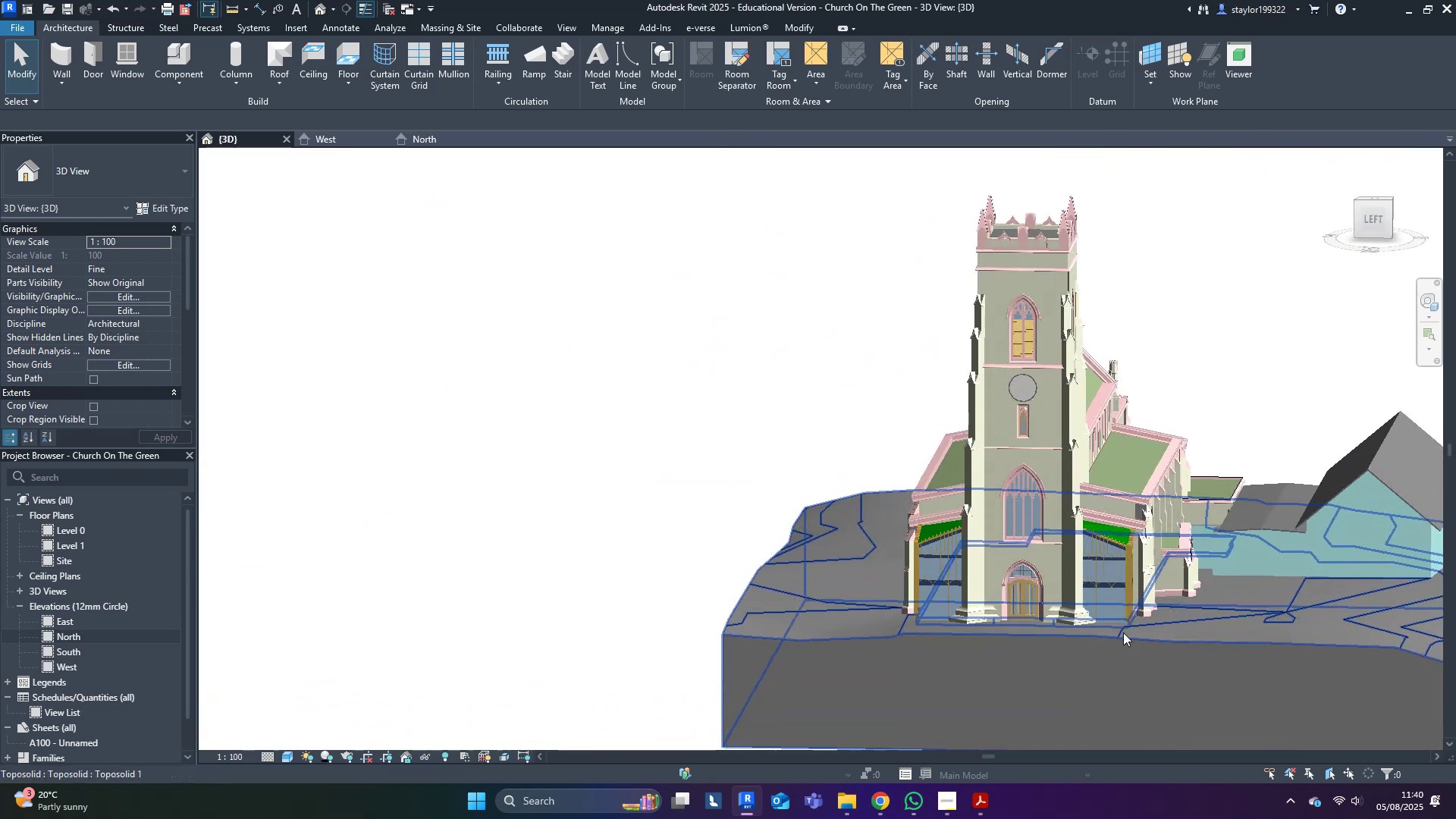 
hold_key(key=ShiftLeft, duration=0.69)
 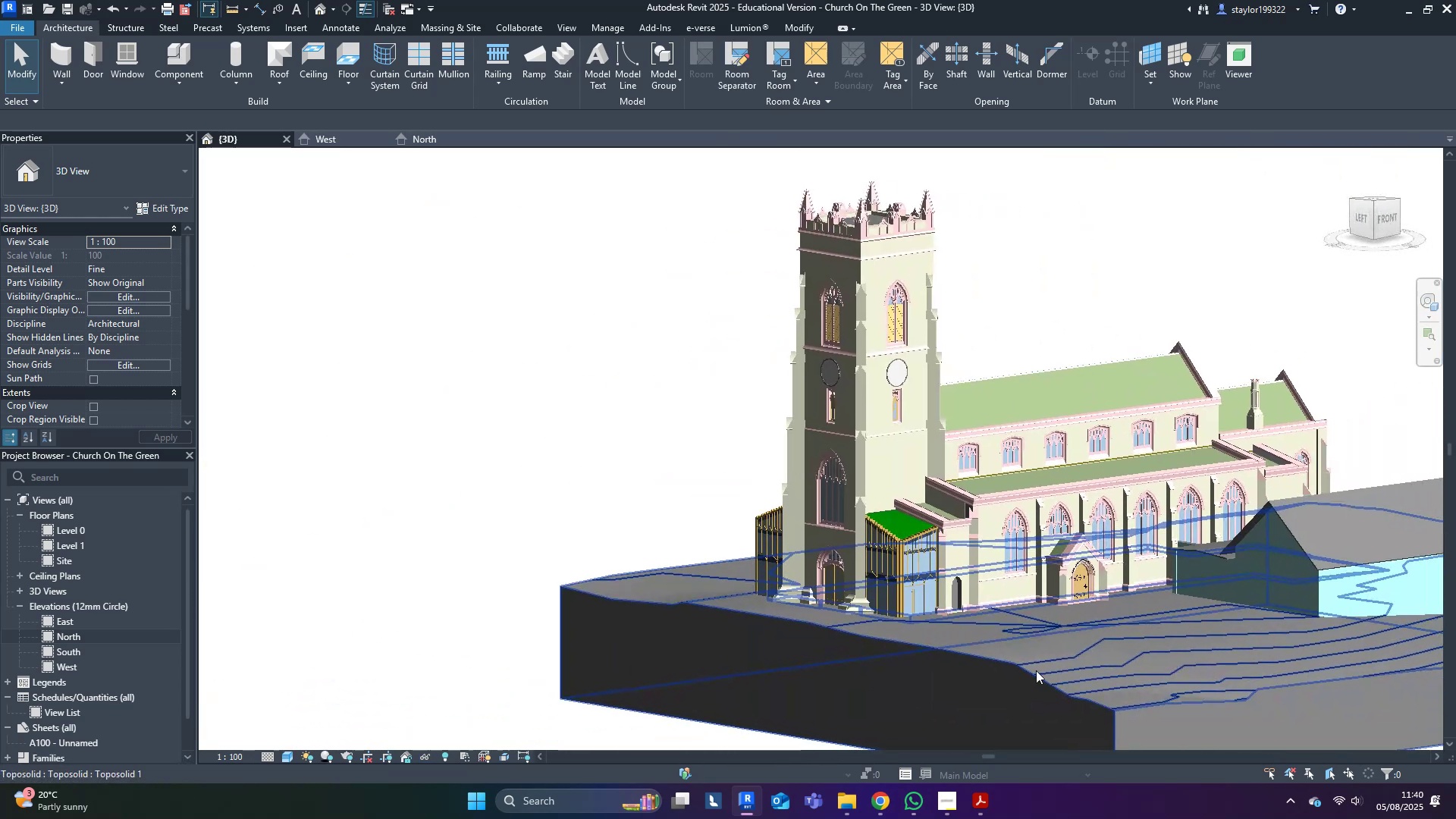 
left_click([1033, 669])
 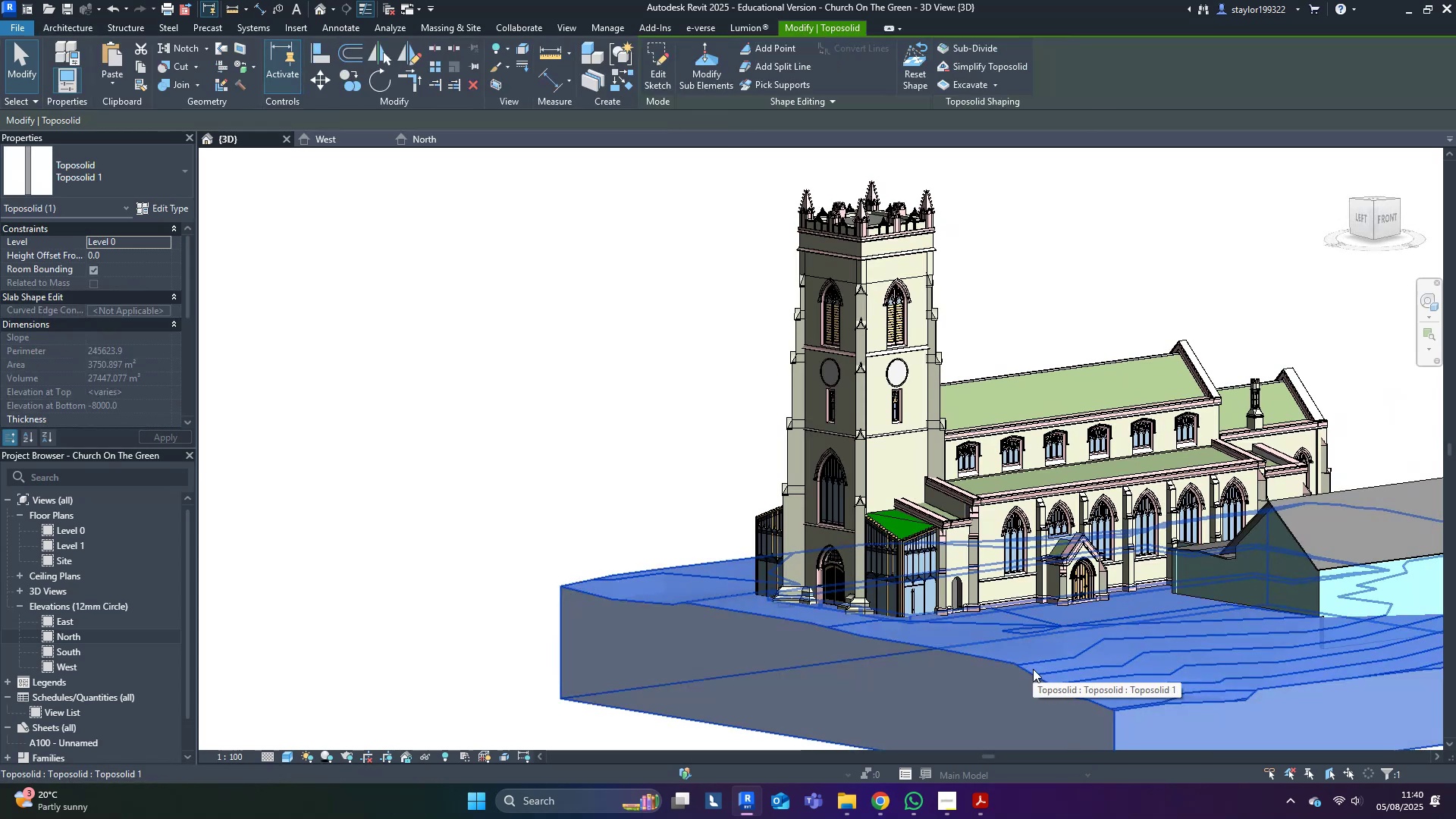 
type(hh)
 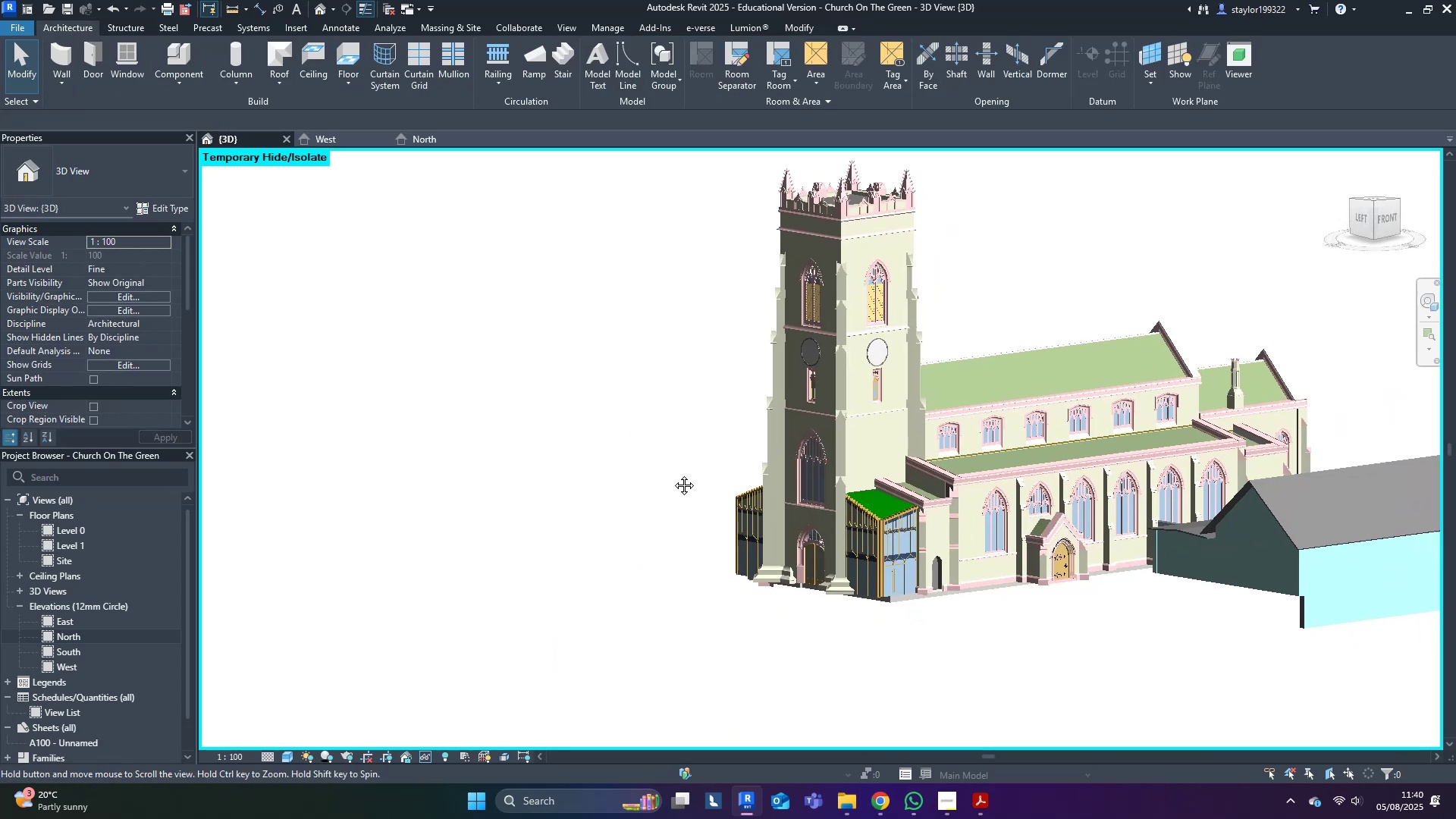 
hold_key(key=ShiftLeft, duration=0.36)
 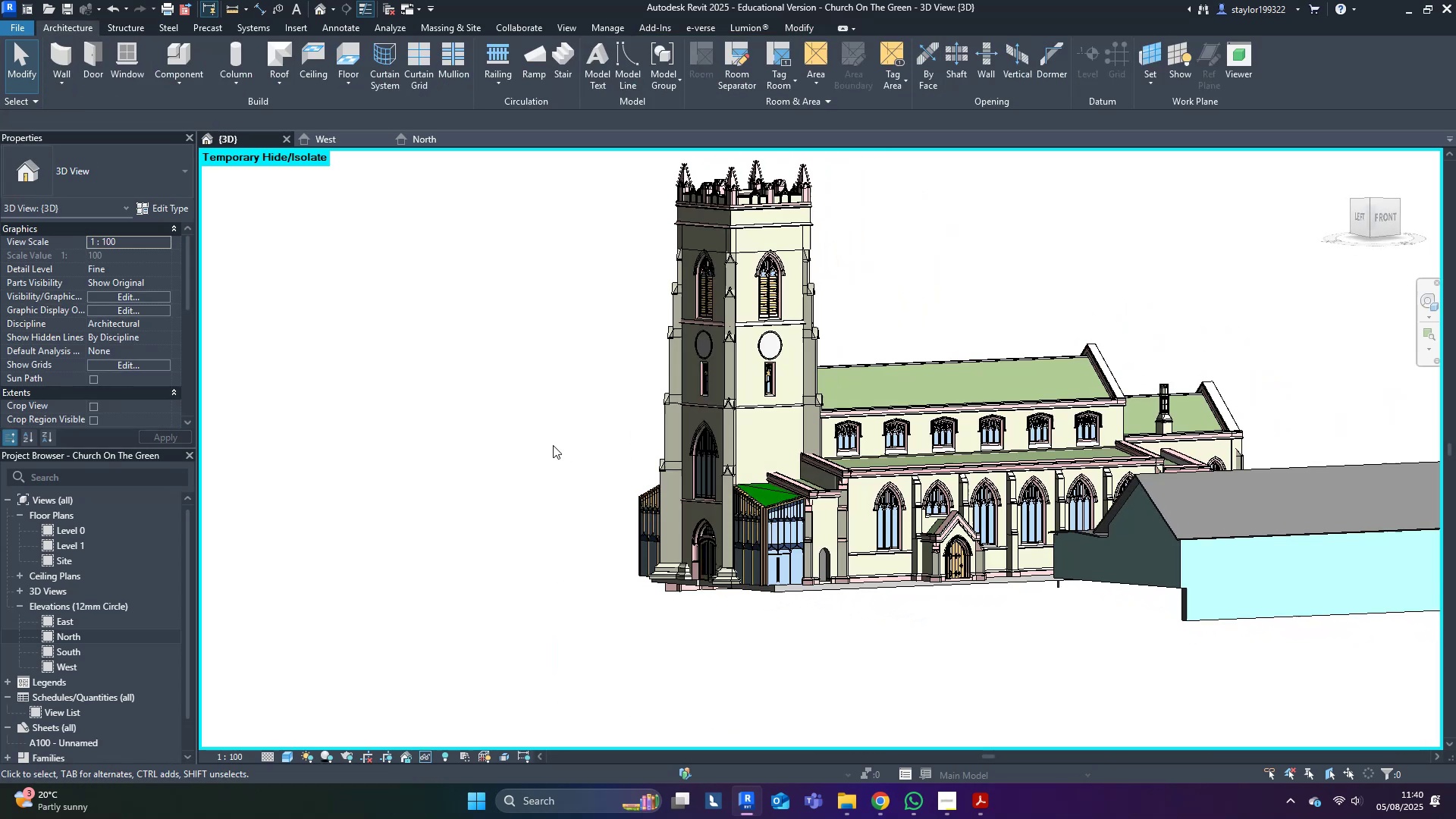 
scroll: coordinate [564, 507], scroll_direction: up, amount: 3.0
 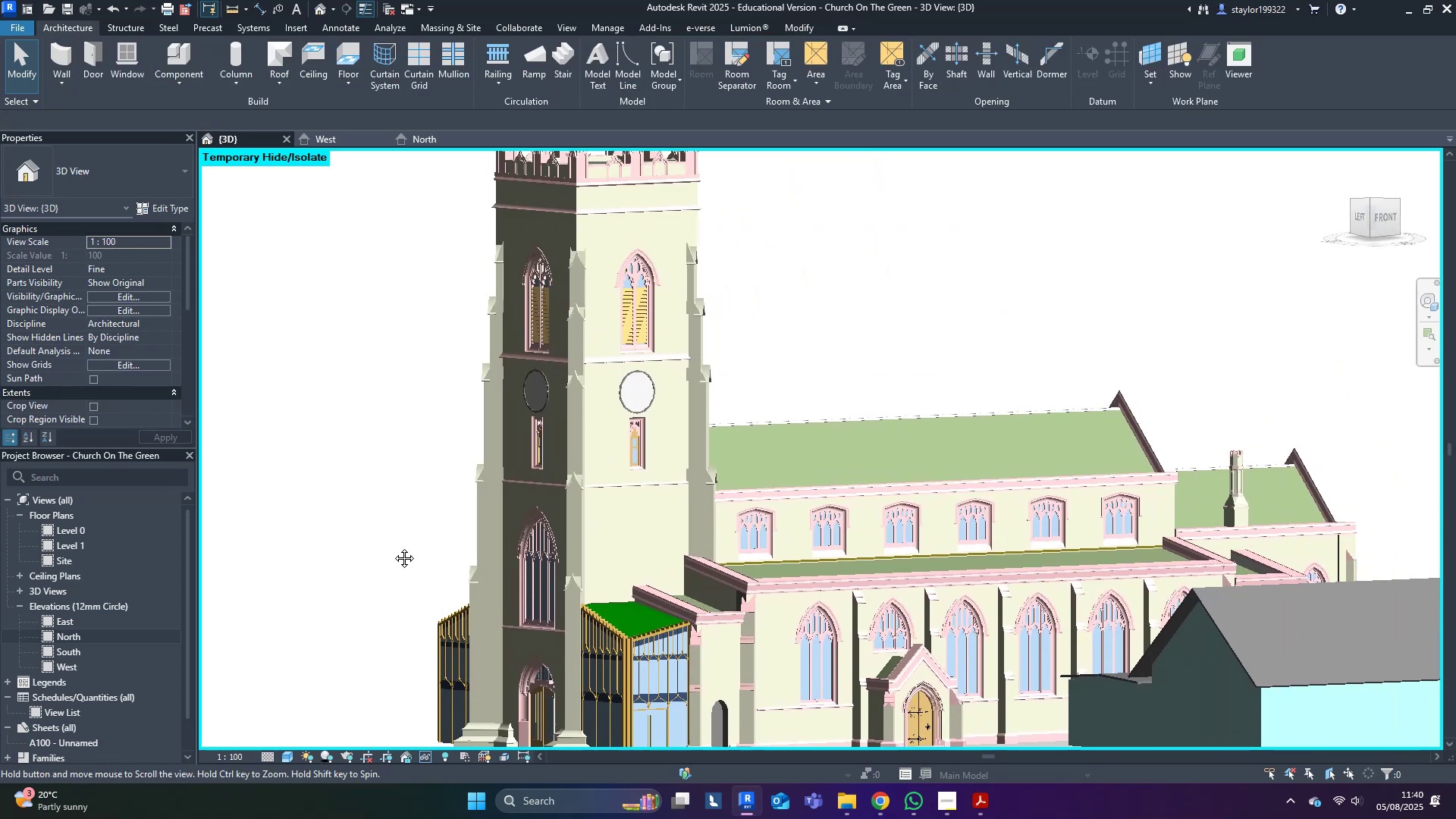 
scroll: coordinate [377, 546], scroll_direction: down, amount: 2.0
 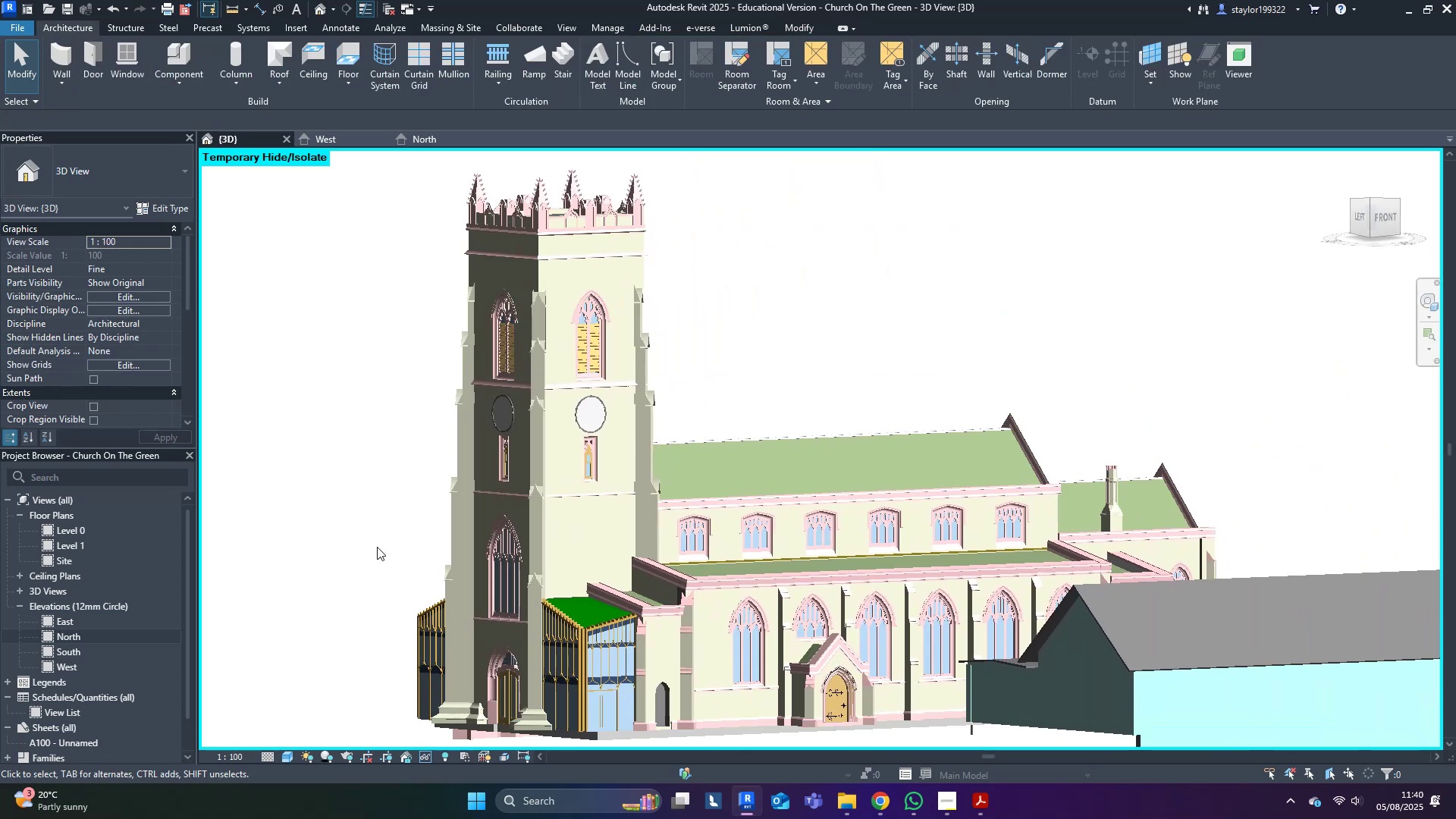 
hold_key(key=ShiftLeft, duration=0.77)
 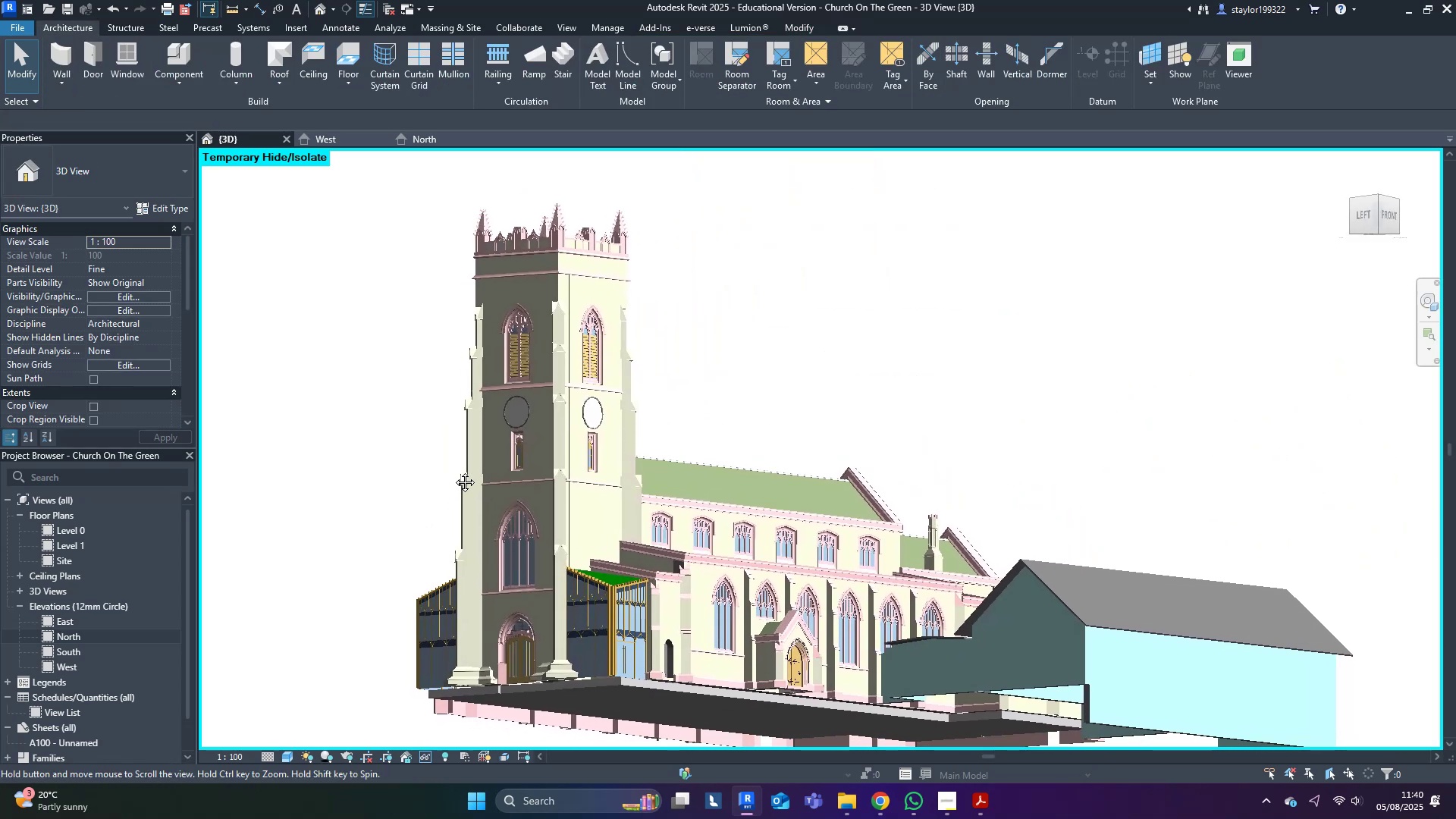 
hold_key(key=ShiftLeft, duration=0.7)
 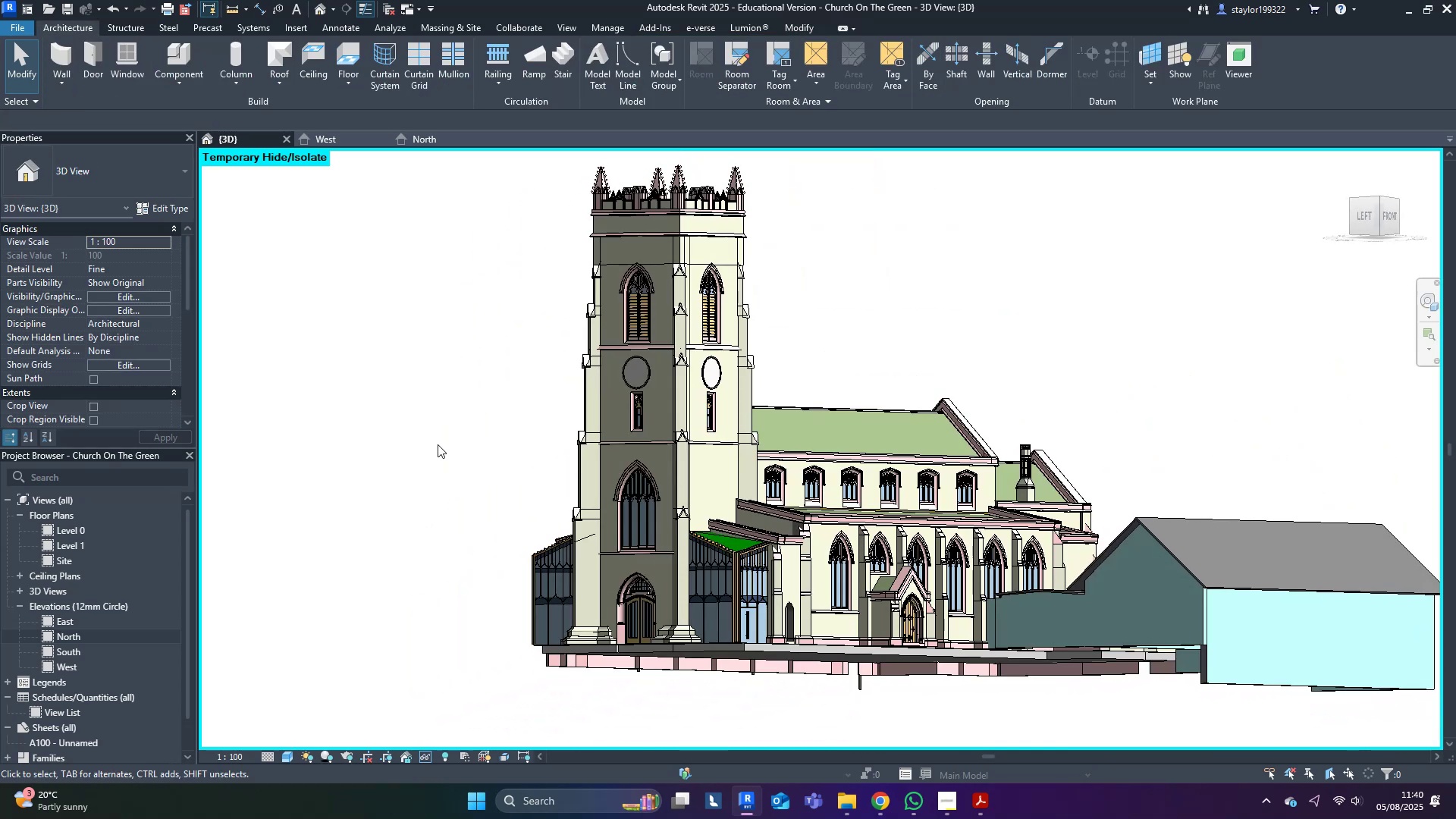 
hold_key(key=ShiftLeft, duration=1.05)
 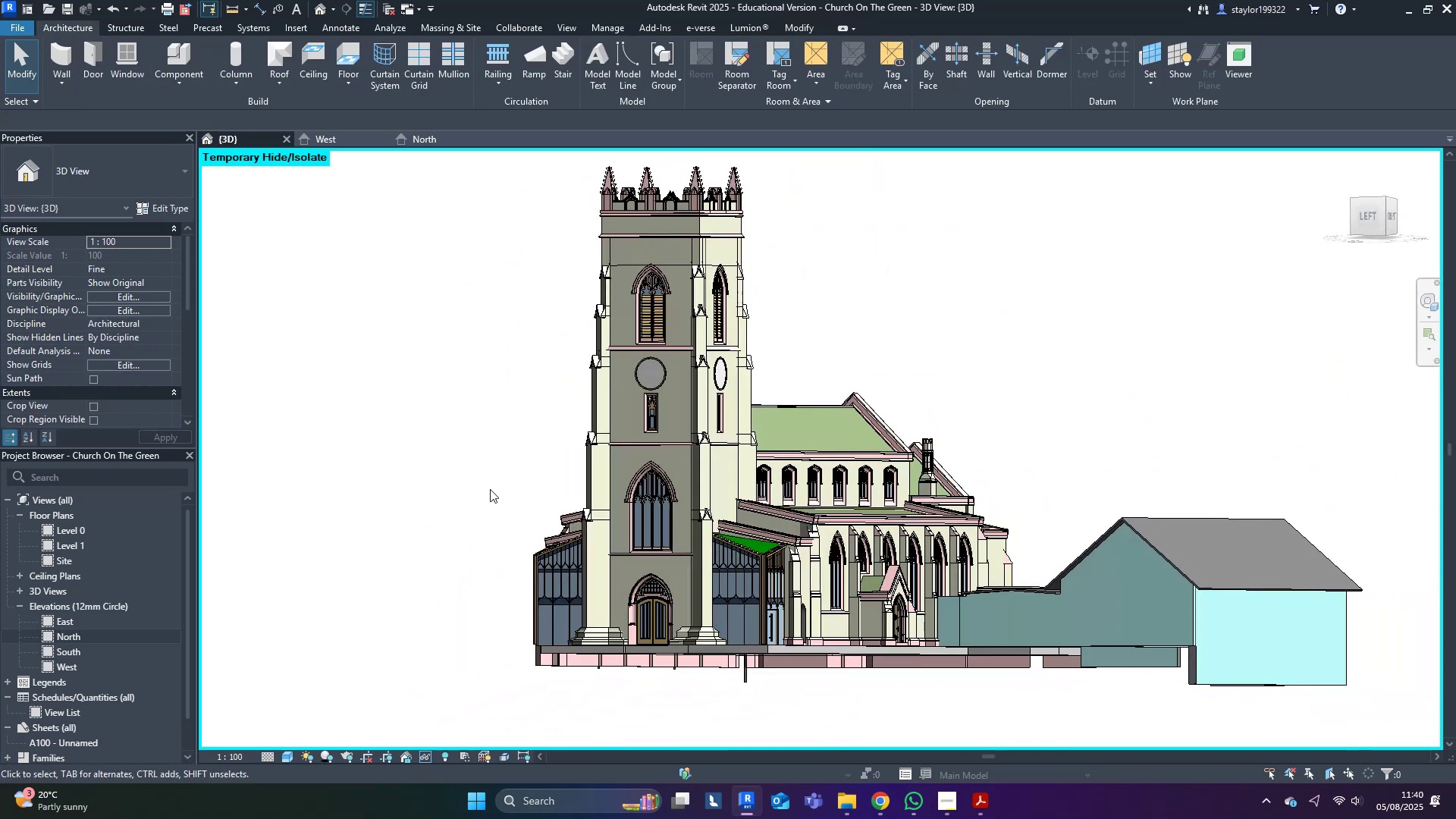 
scroll: coordinate [588, 681], scroll_direction: up, amount: 6.0
 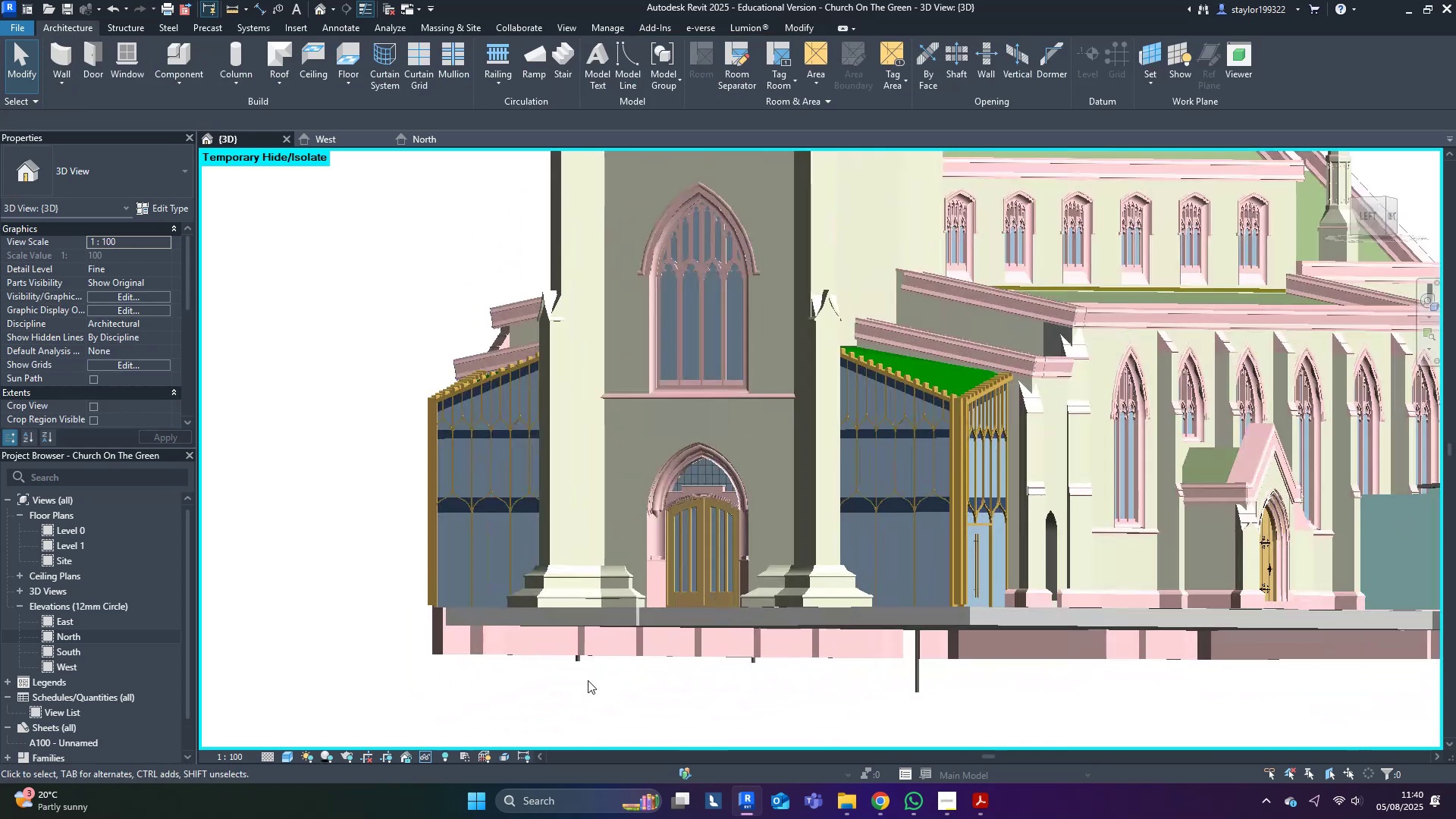 
hold_key(key=ShiftLeft, duration=0.82)
 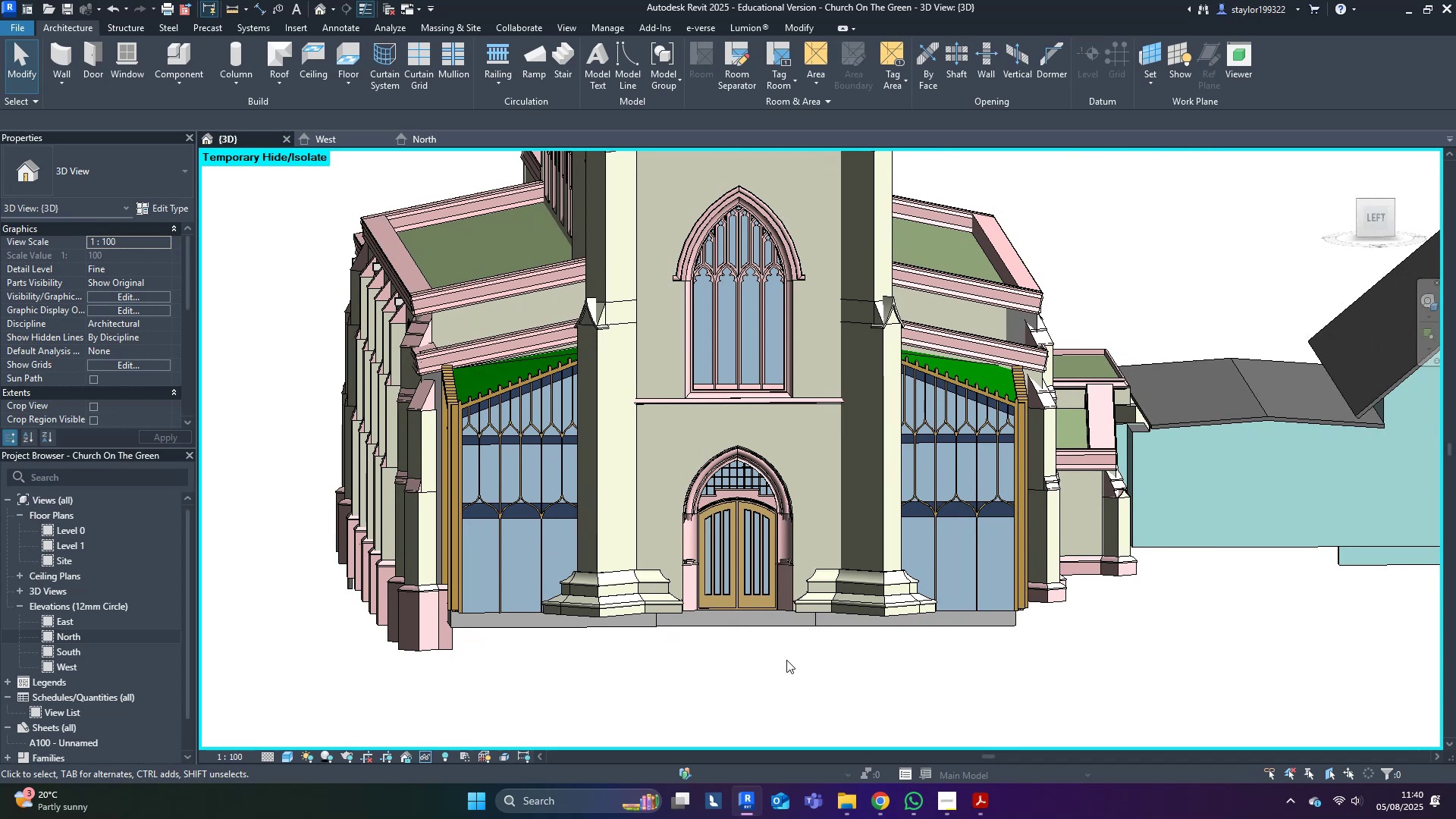 
scroll: coordinate [764, 641], scroll_direction: up, amount: 4.0
 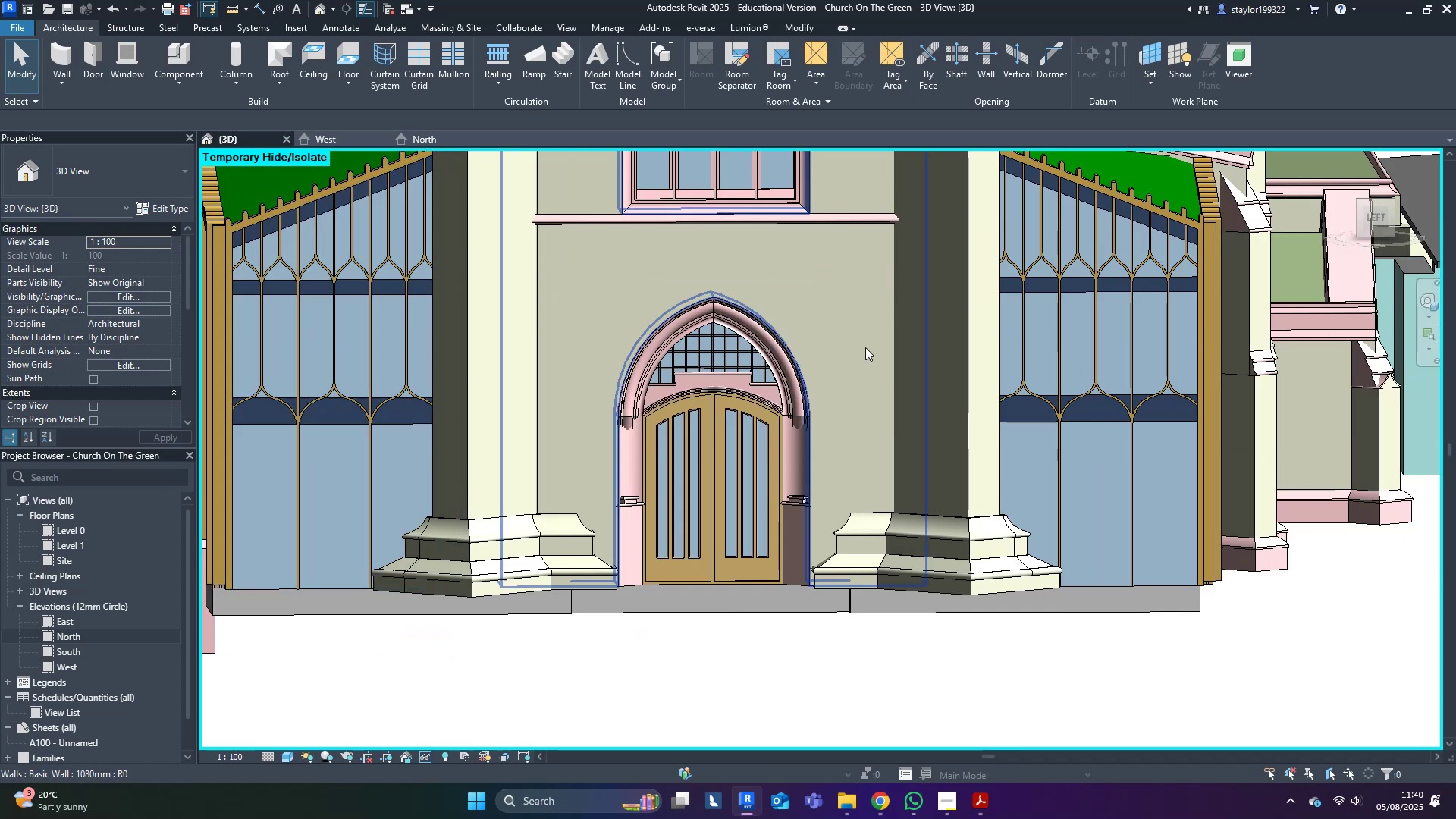 
hold_key(key=ShiftLeft, duration=0.56)
 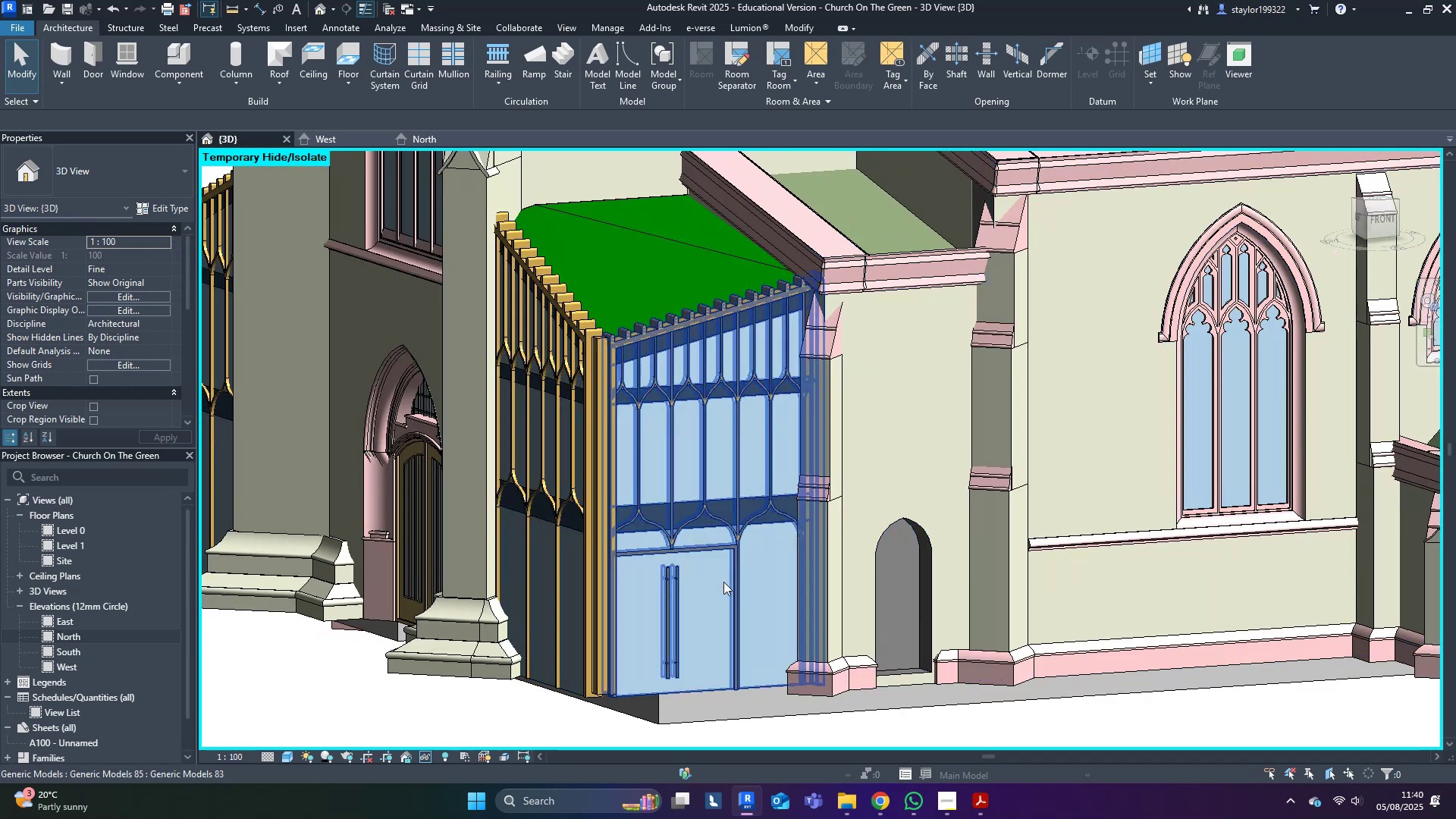 
left_click([723, 581])
 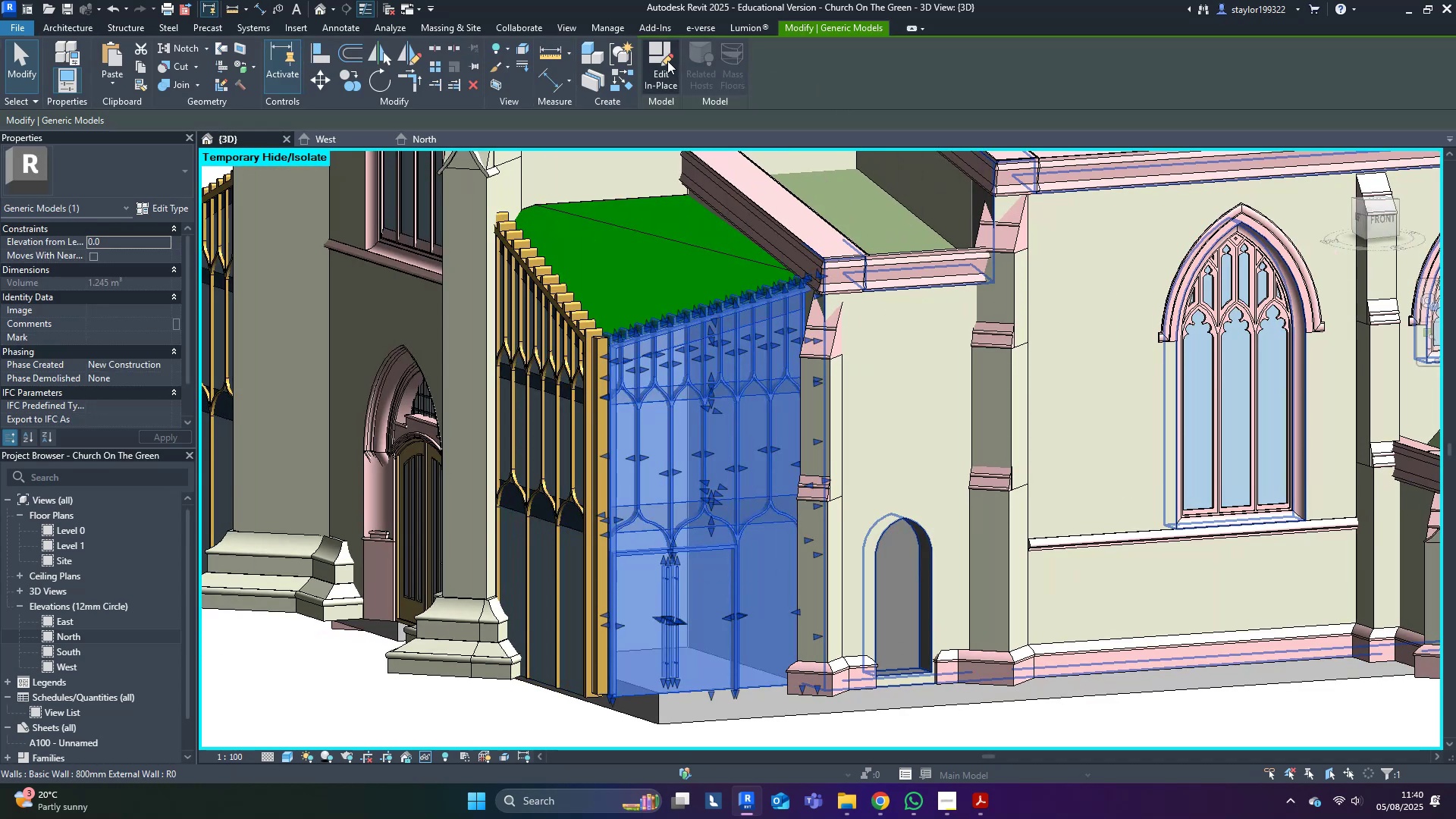 
type(hi)
 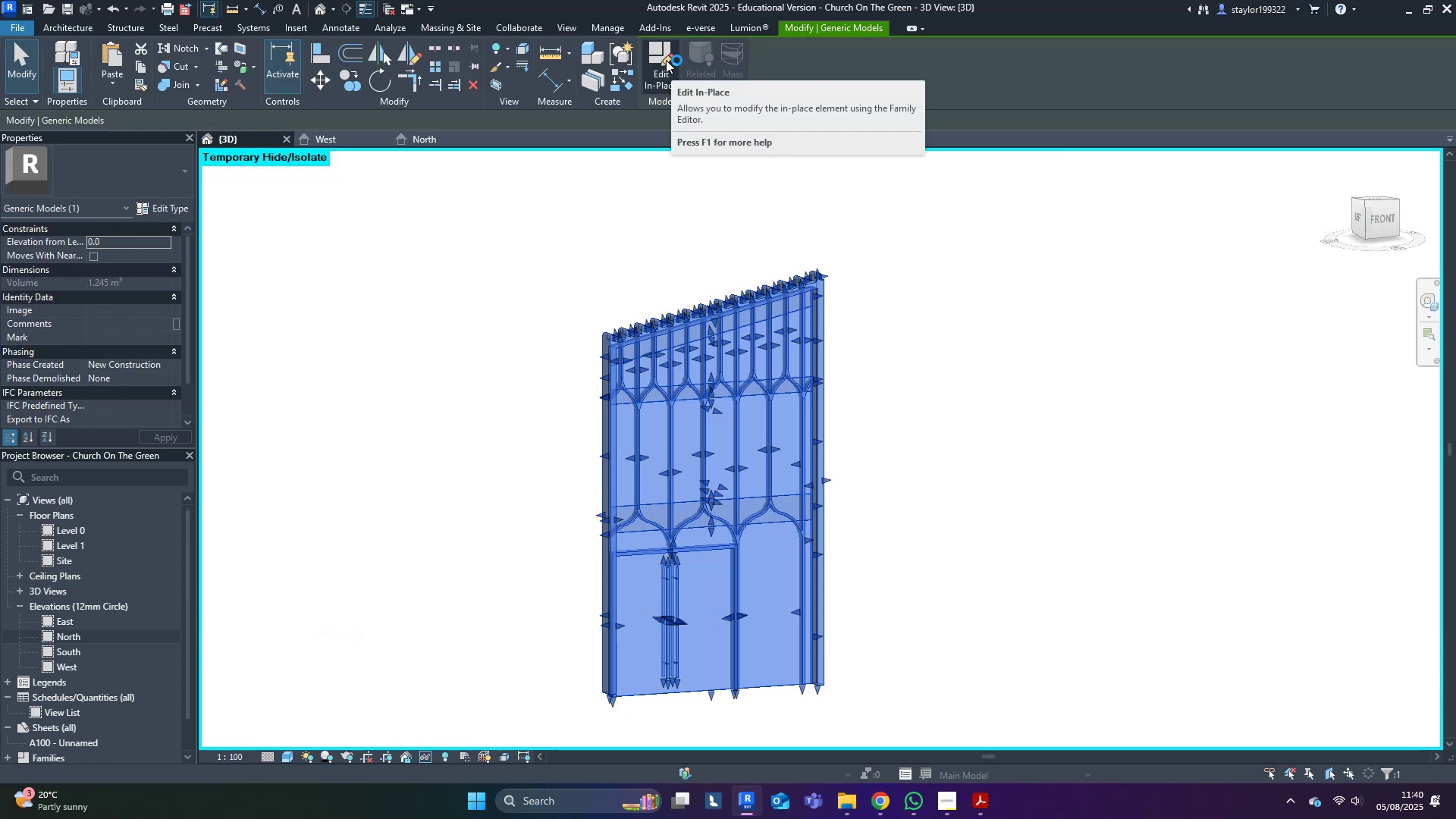 
left_click([666, 60])
 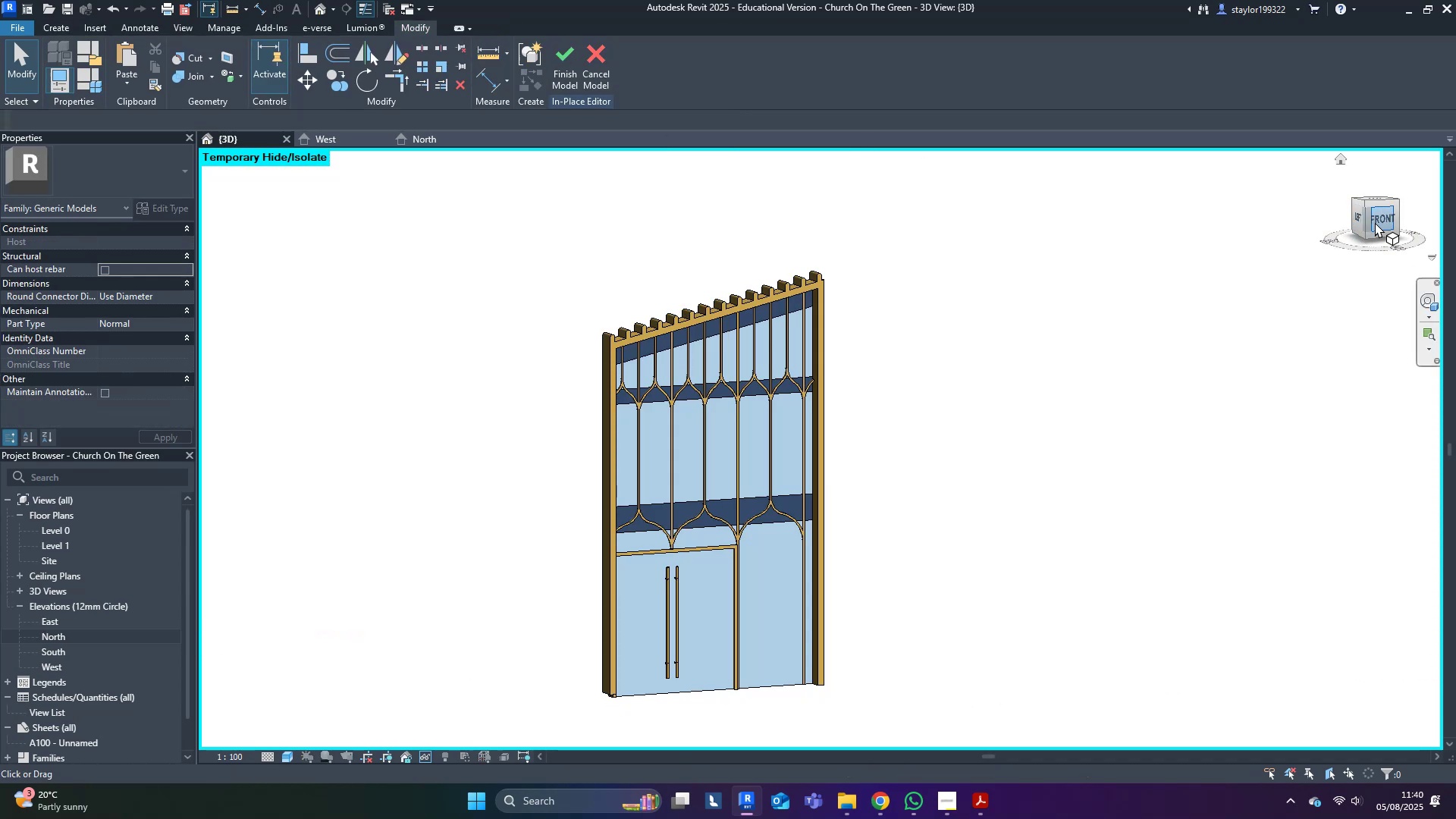 
left_click([1381, 221])
 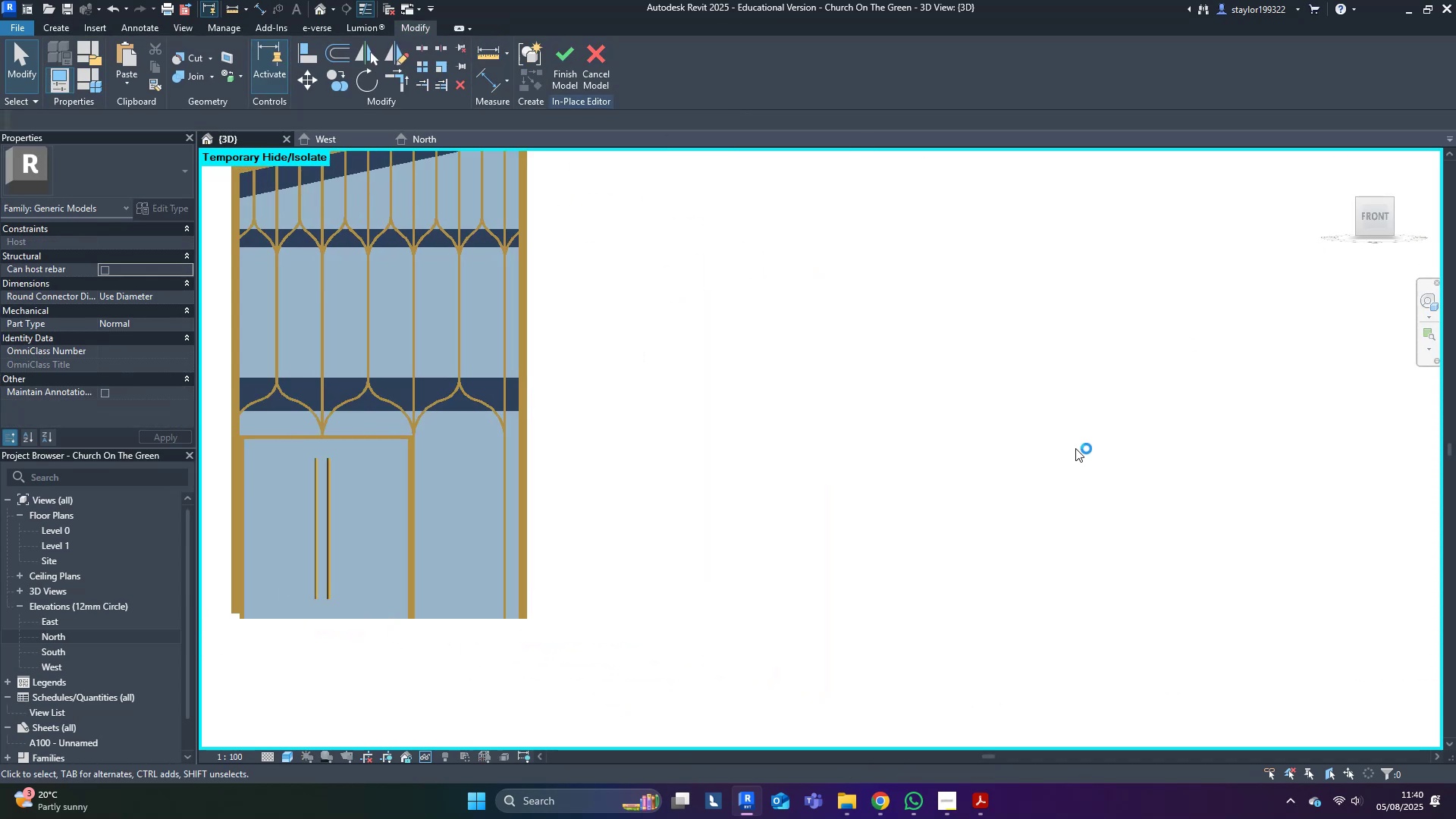 
left_click([977, 552])
 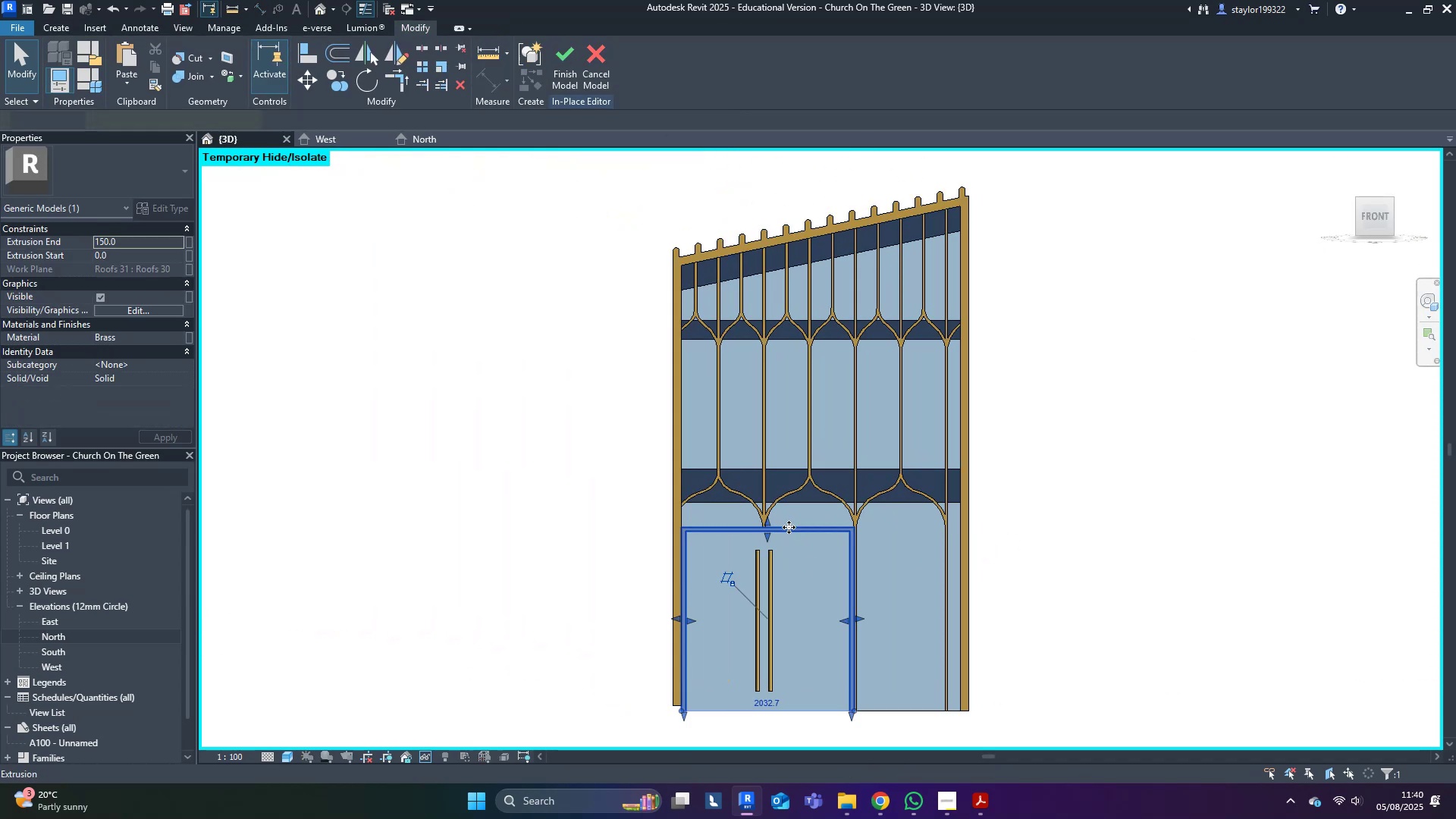 
key(Delete)
 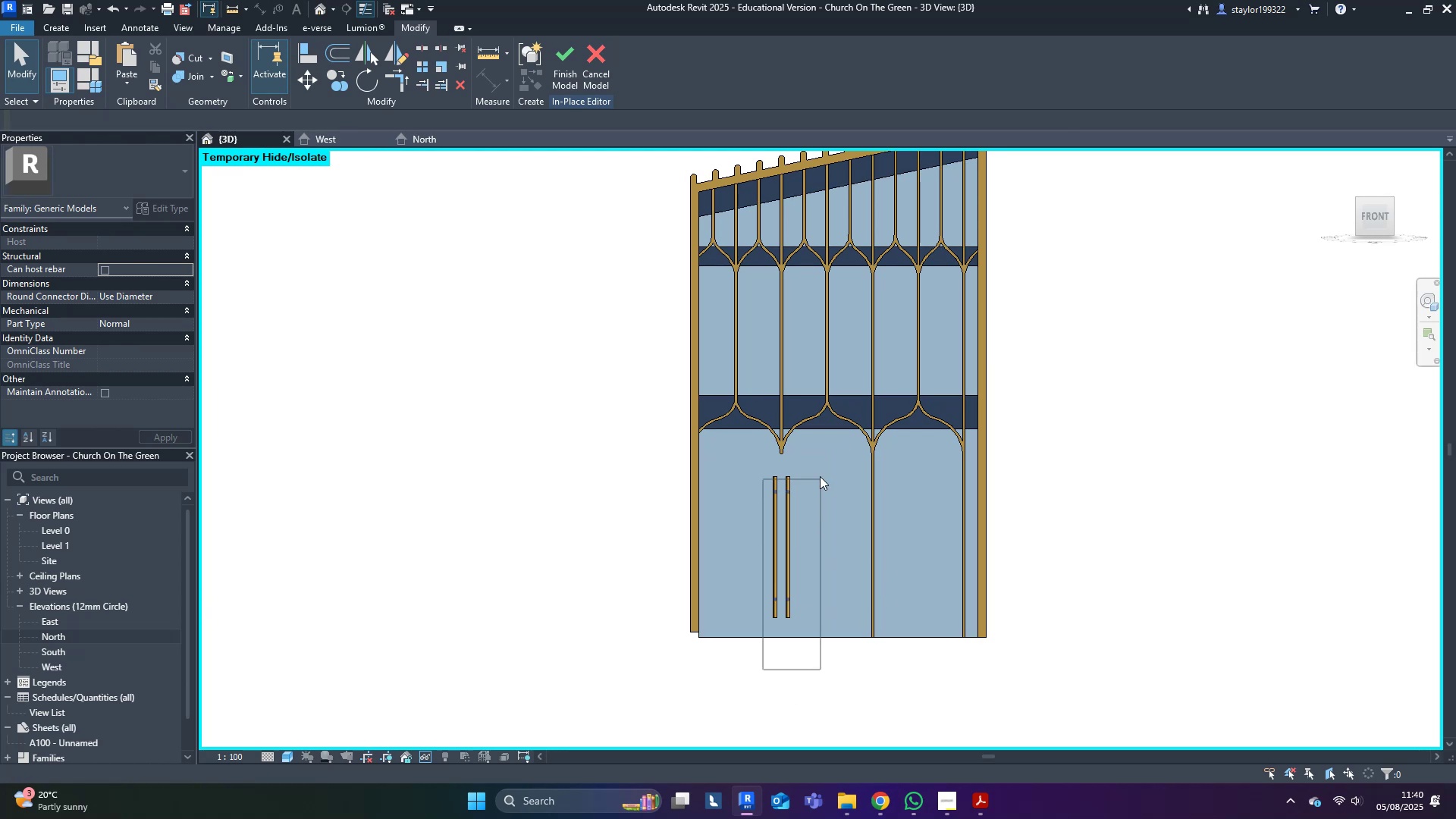 
type([Delete]al)
 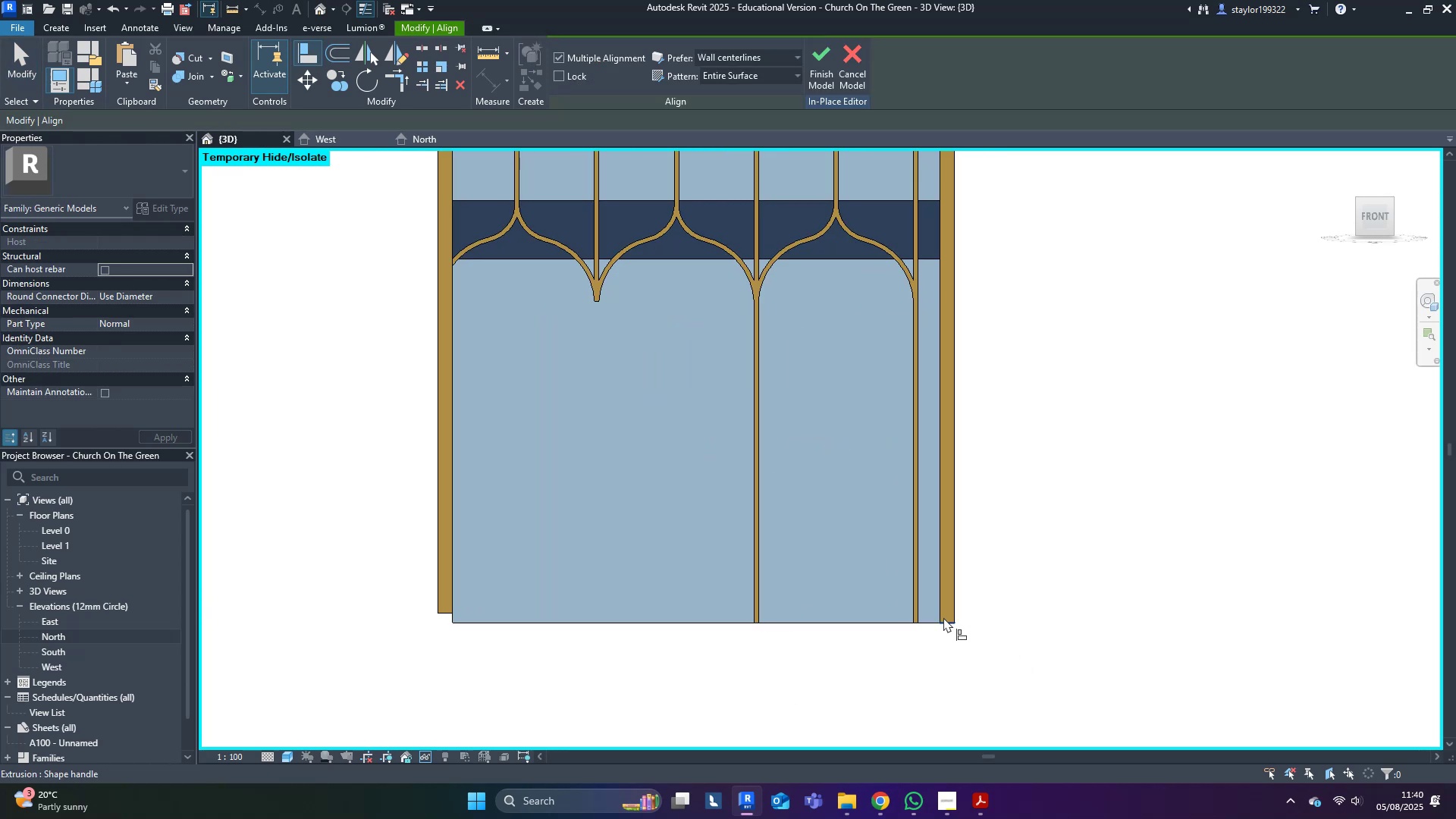 
scroll: coordinate [1028, 656], scroll_direction: up, amount: 4.0
 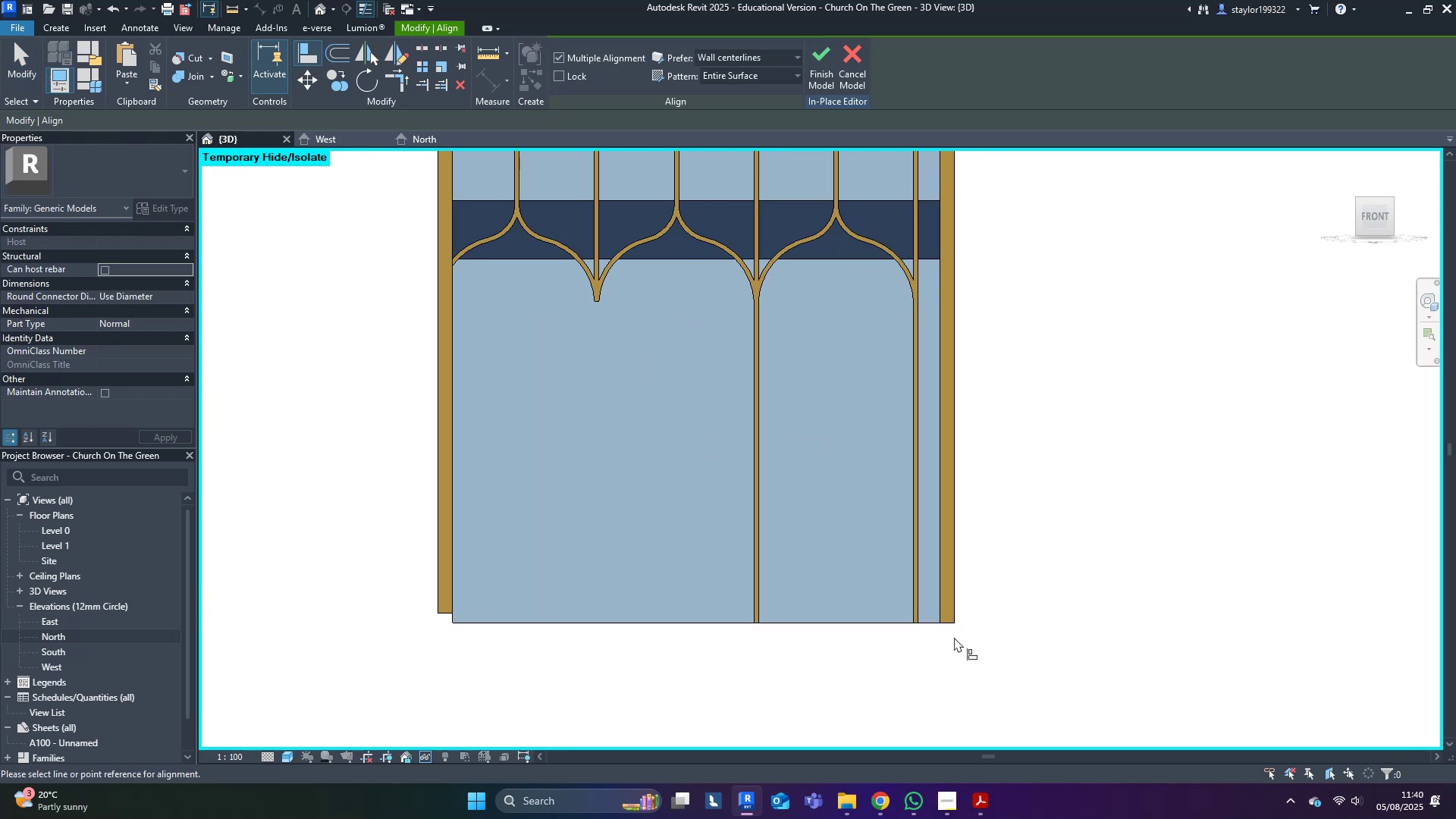 
left_click([943, 617])
 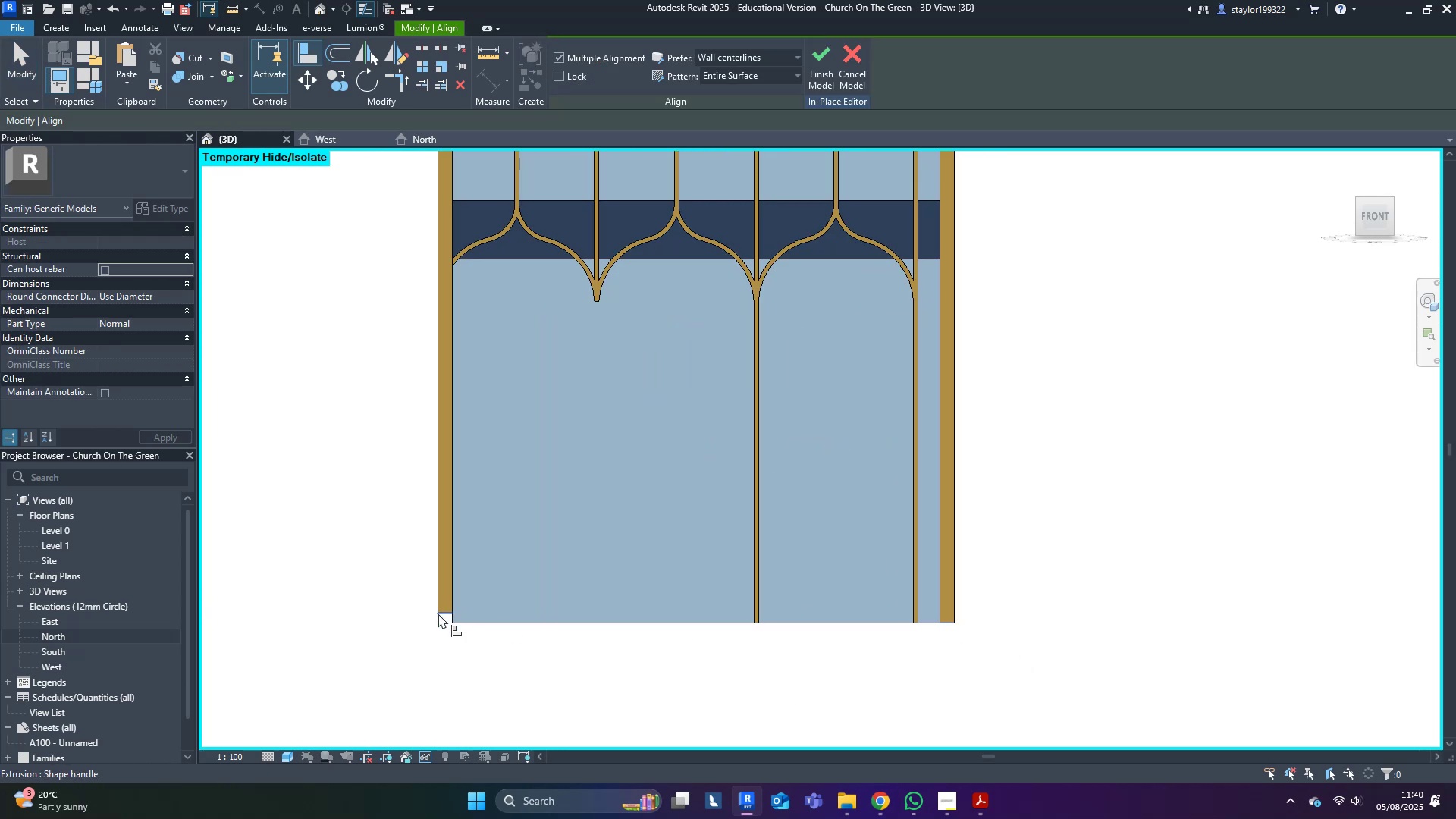 
left_click([438, 613])
 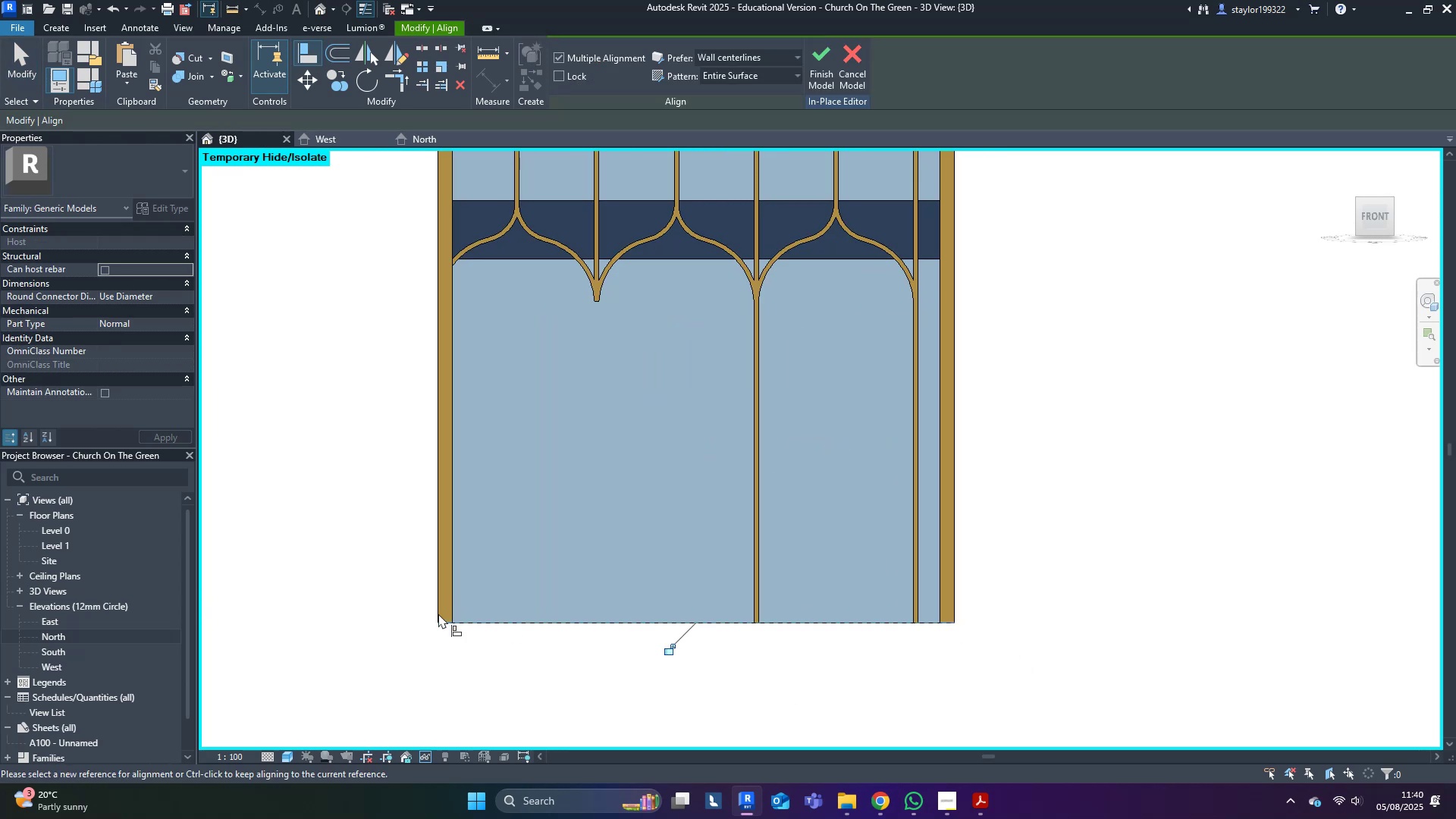 
type(wfsd)
key(Escape)
key(Escape)
key(Escape)
 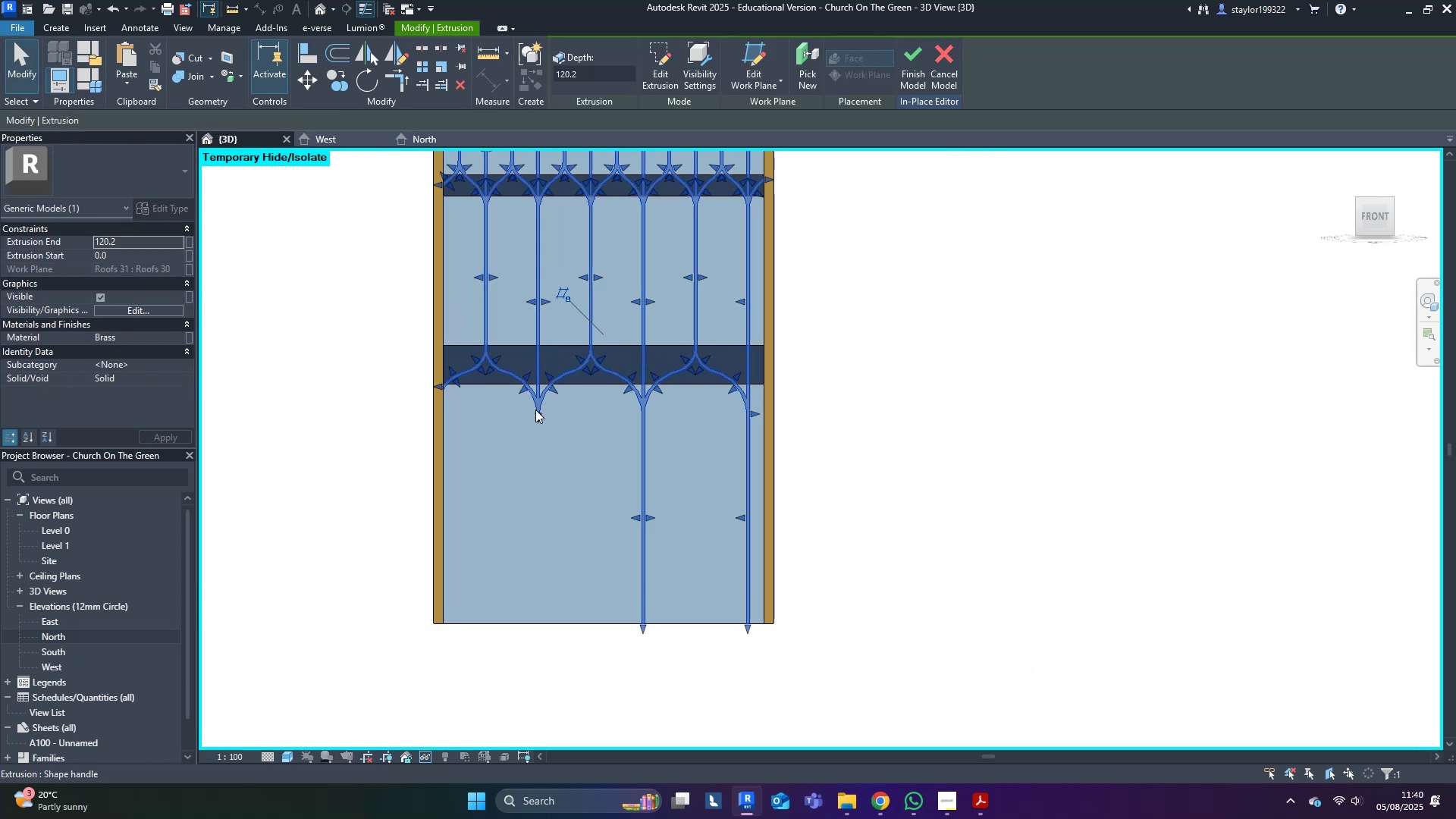 
scroll: coordinate [425, 626], scroll_direction: down, amount: 3.0
 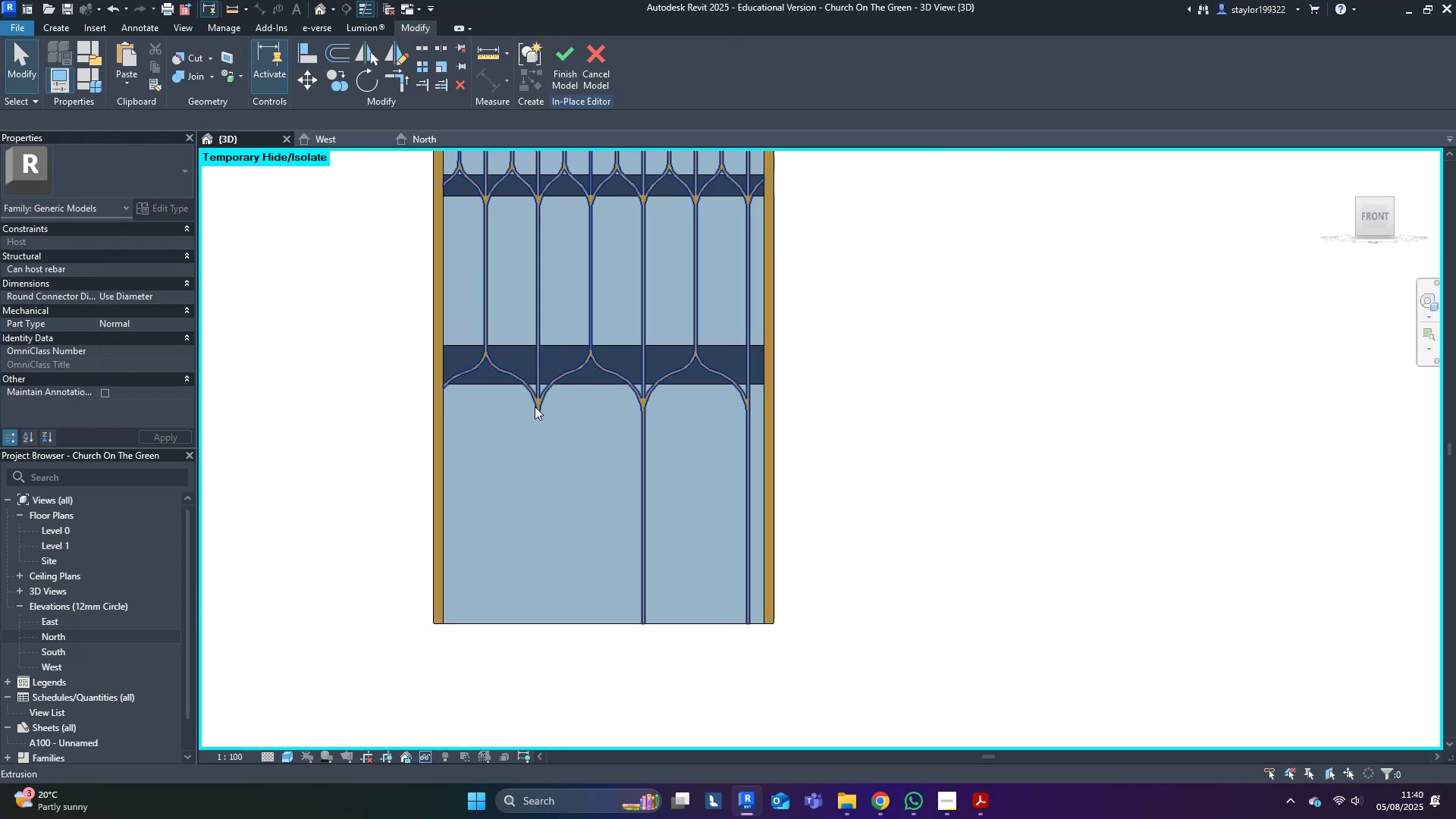 
left_click([537, 403])
 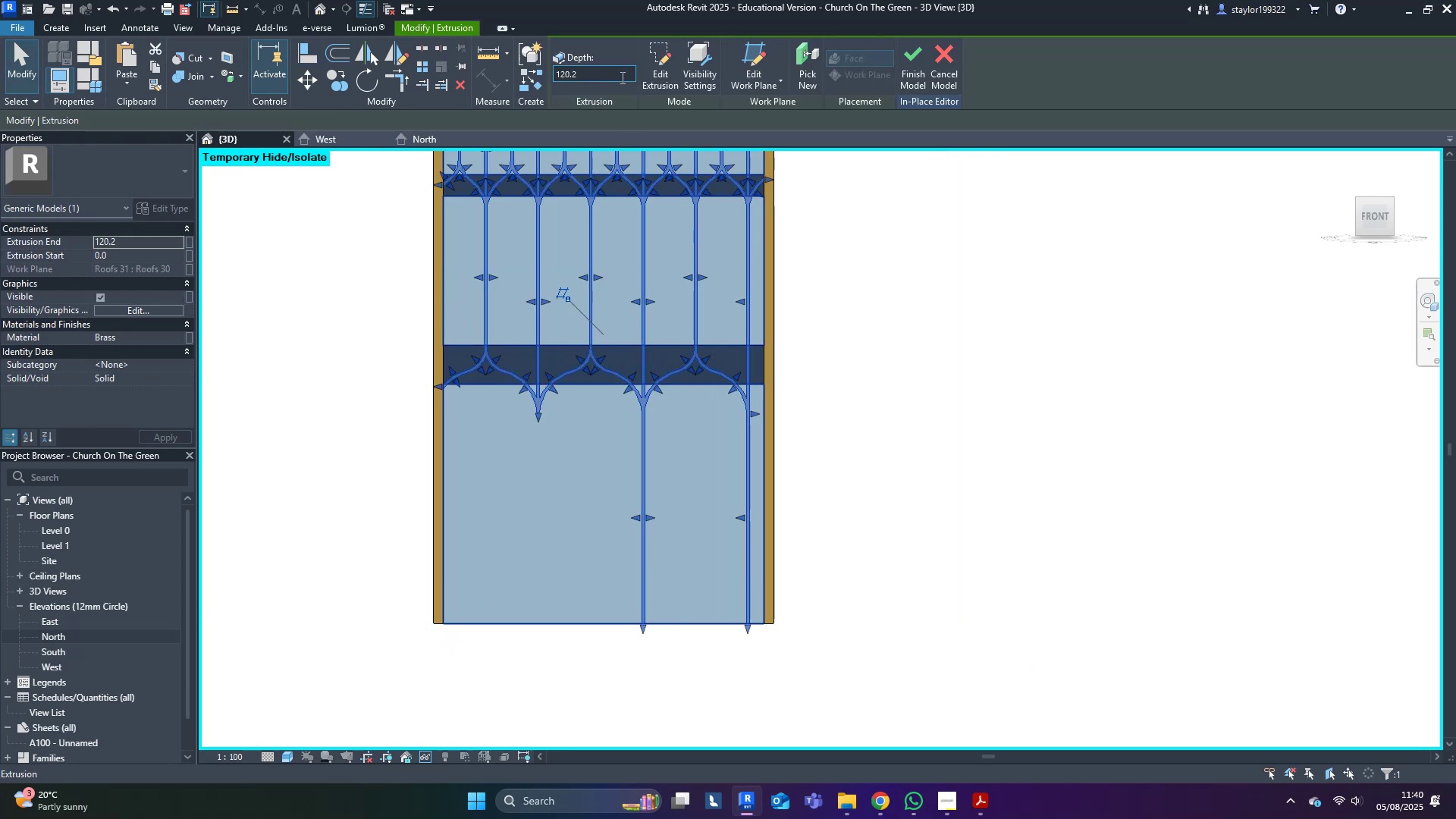 
left_click([670, 63])
 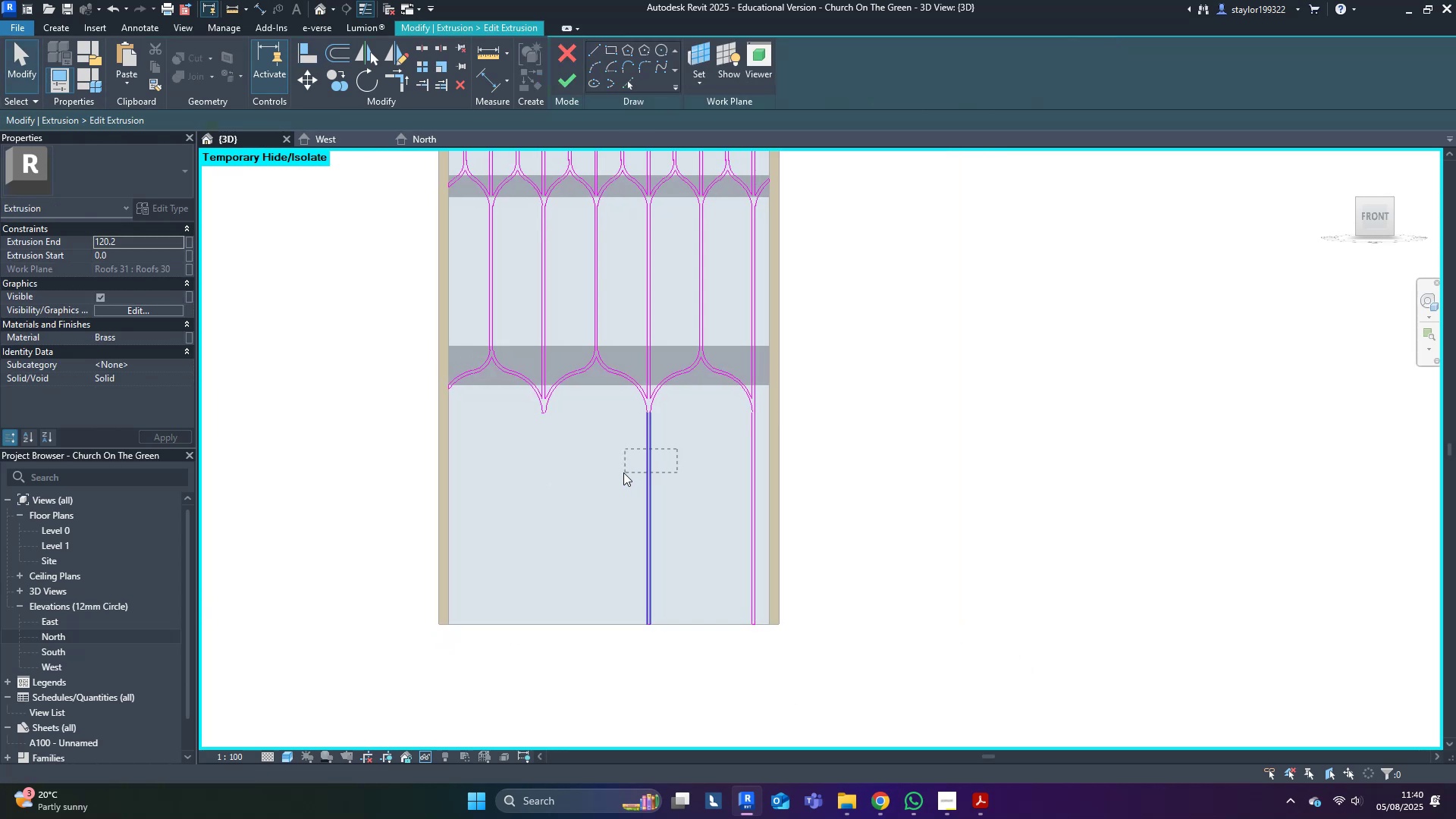 
scroll: coordinate [517, 448], scroll_direction: up, amount: 4.0
 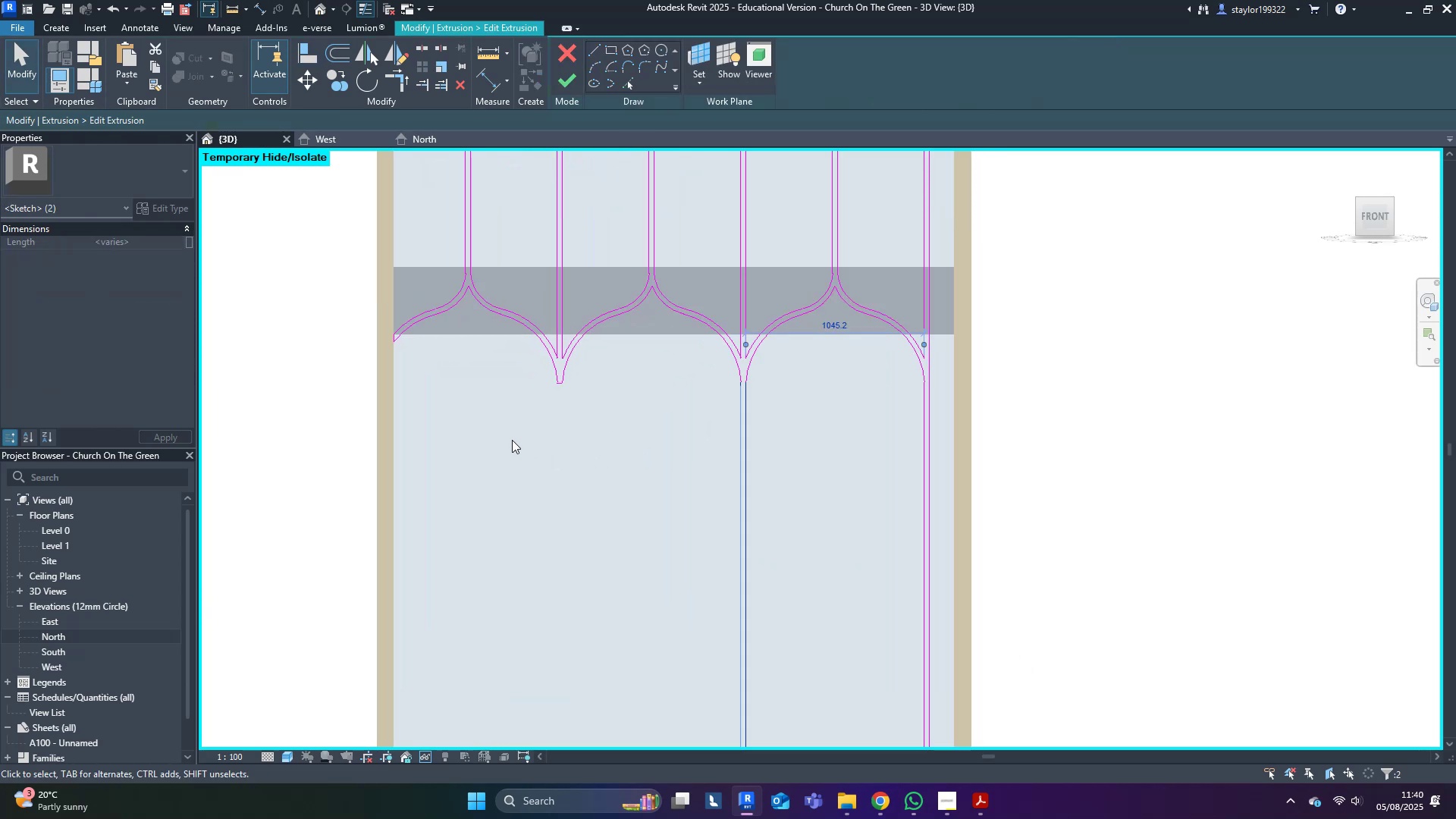 
type(mv)
 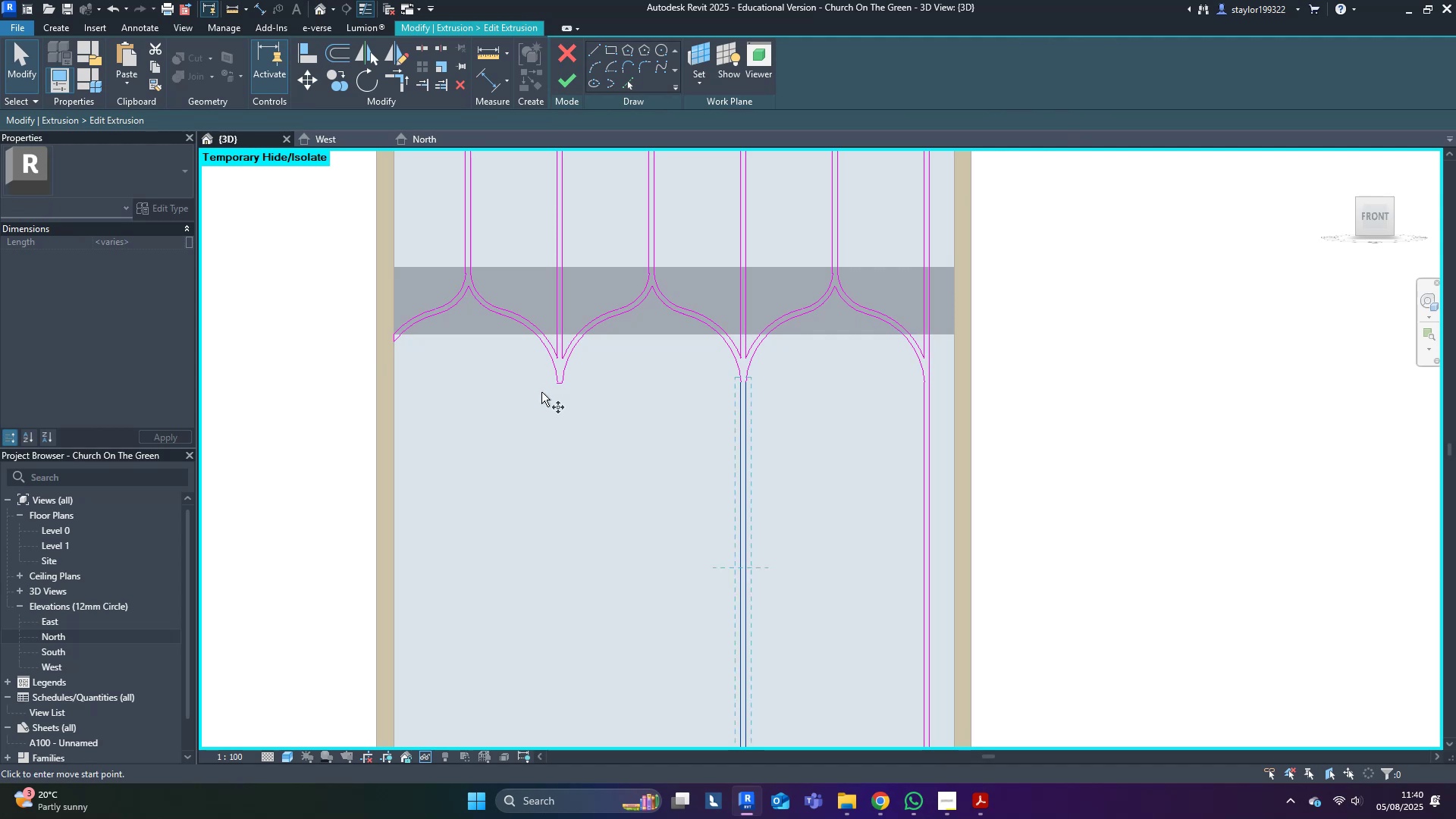 
scroll: coordinate [708, 375], scroll_direction: up, amount: 3.0
 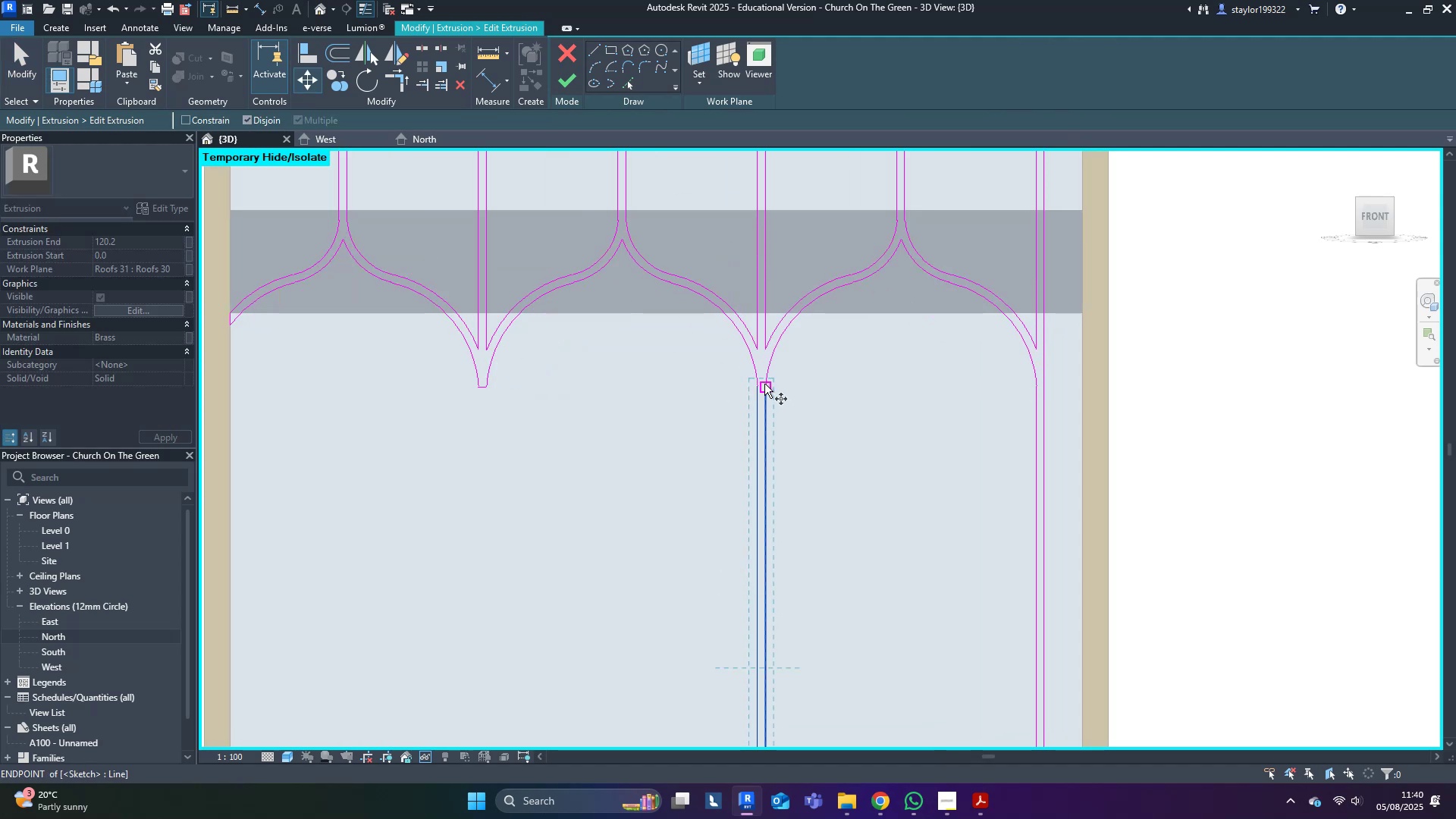 
left_click([766, 384])
 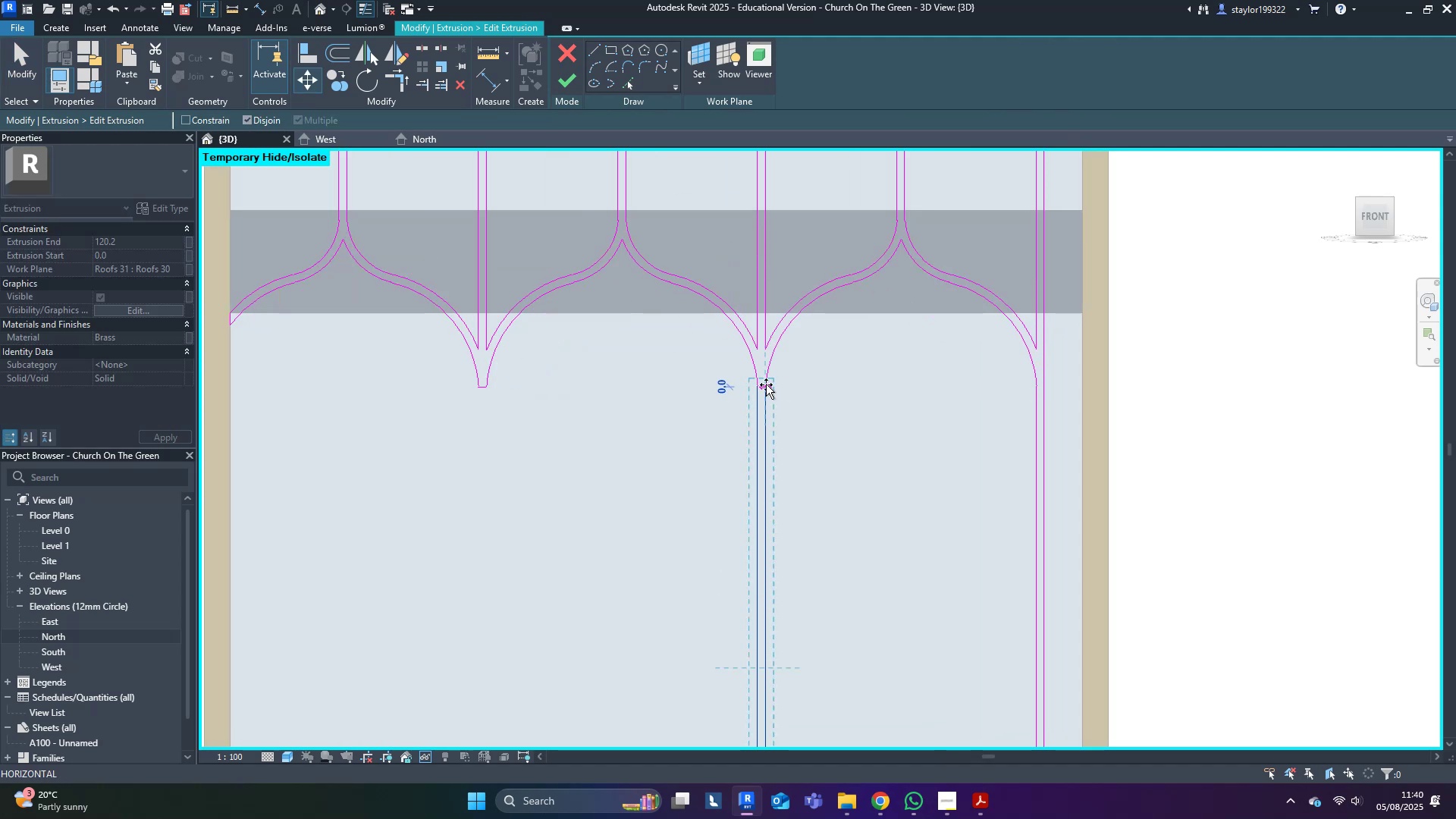 
hold_key(key=ControlLeft, duration=1.16)
 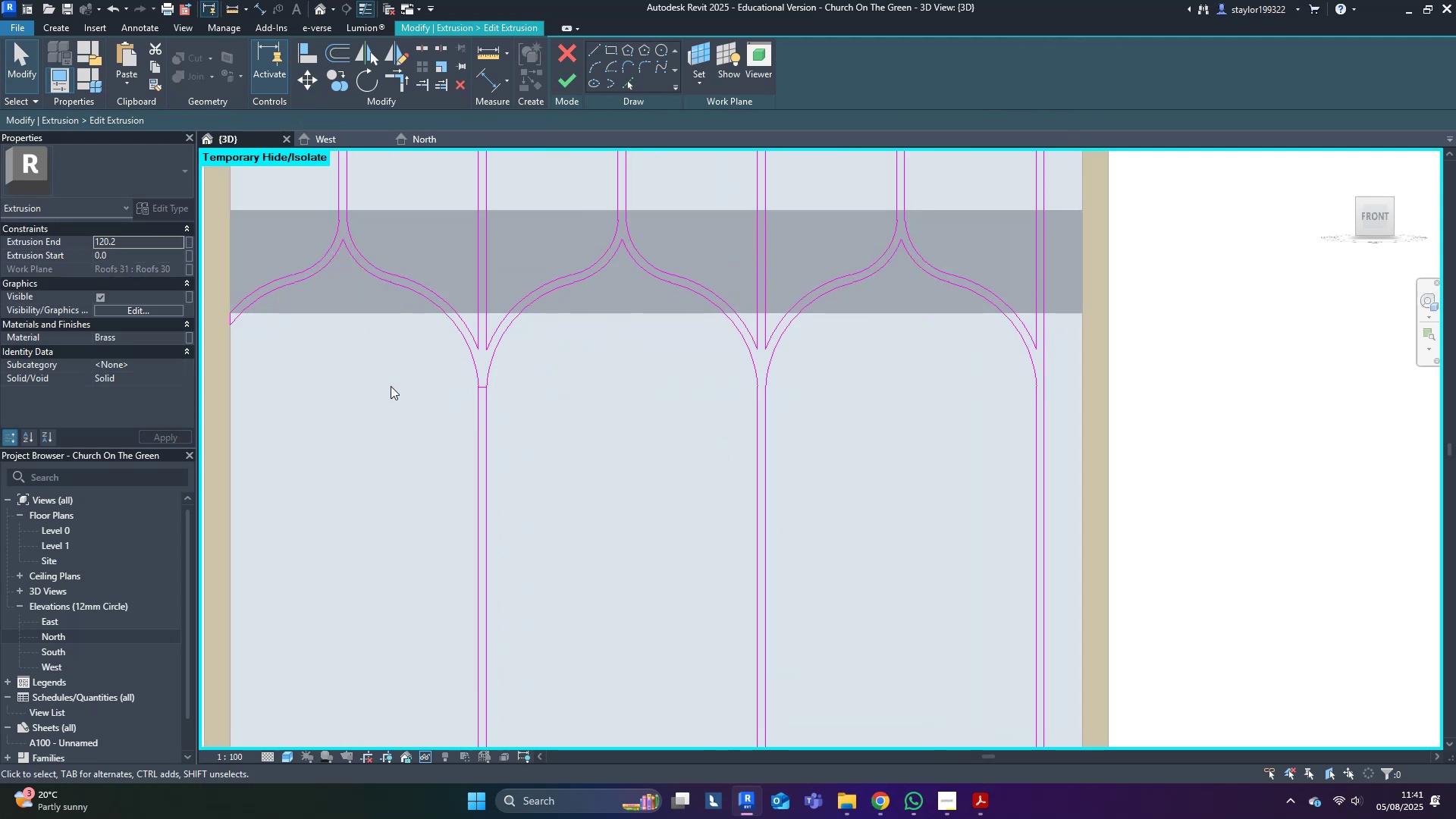 
hold_key(key=ShiftLeft, duration=1.07)
 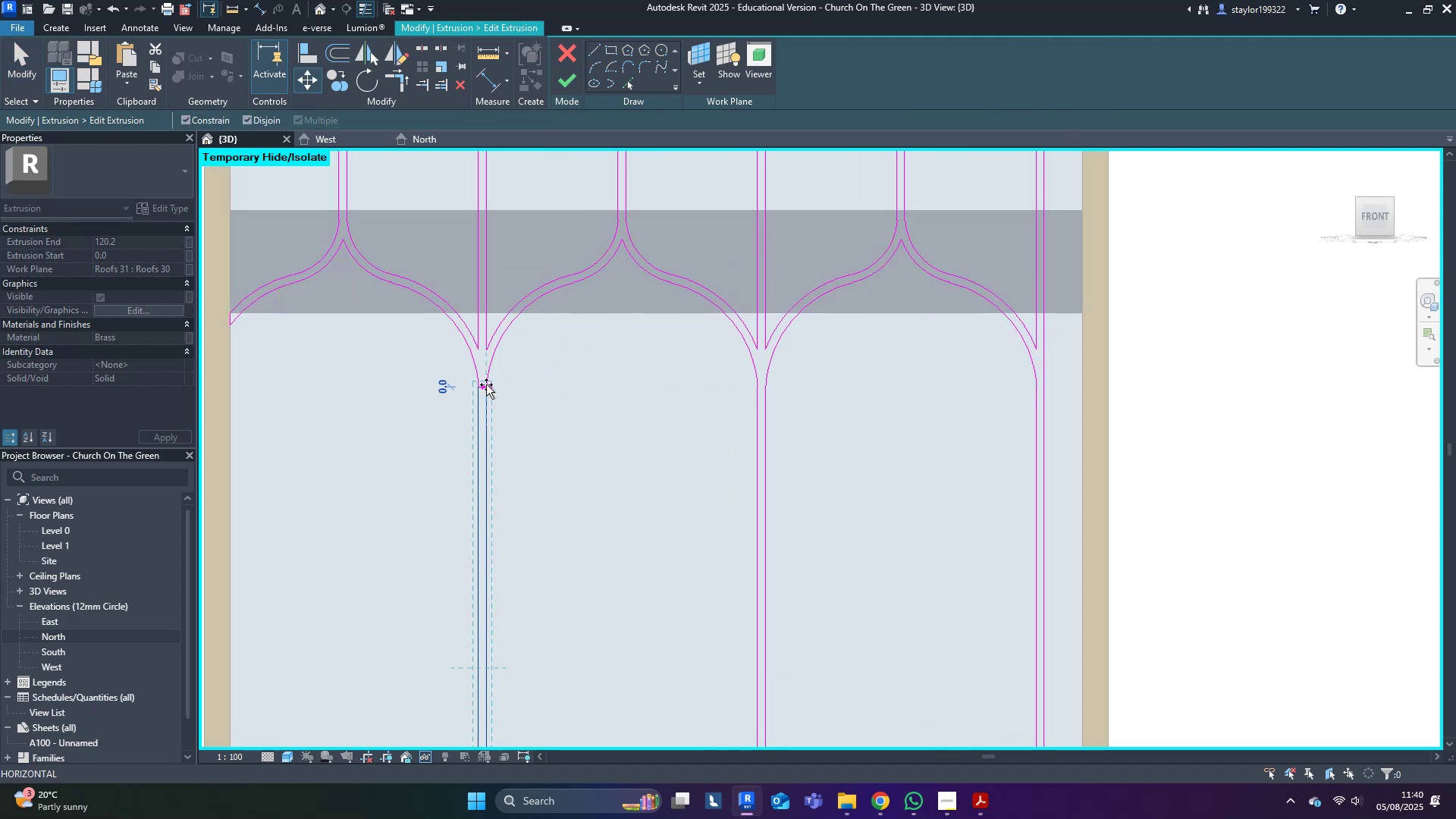 
key(Escape)
 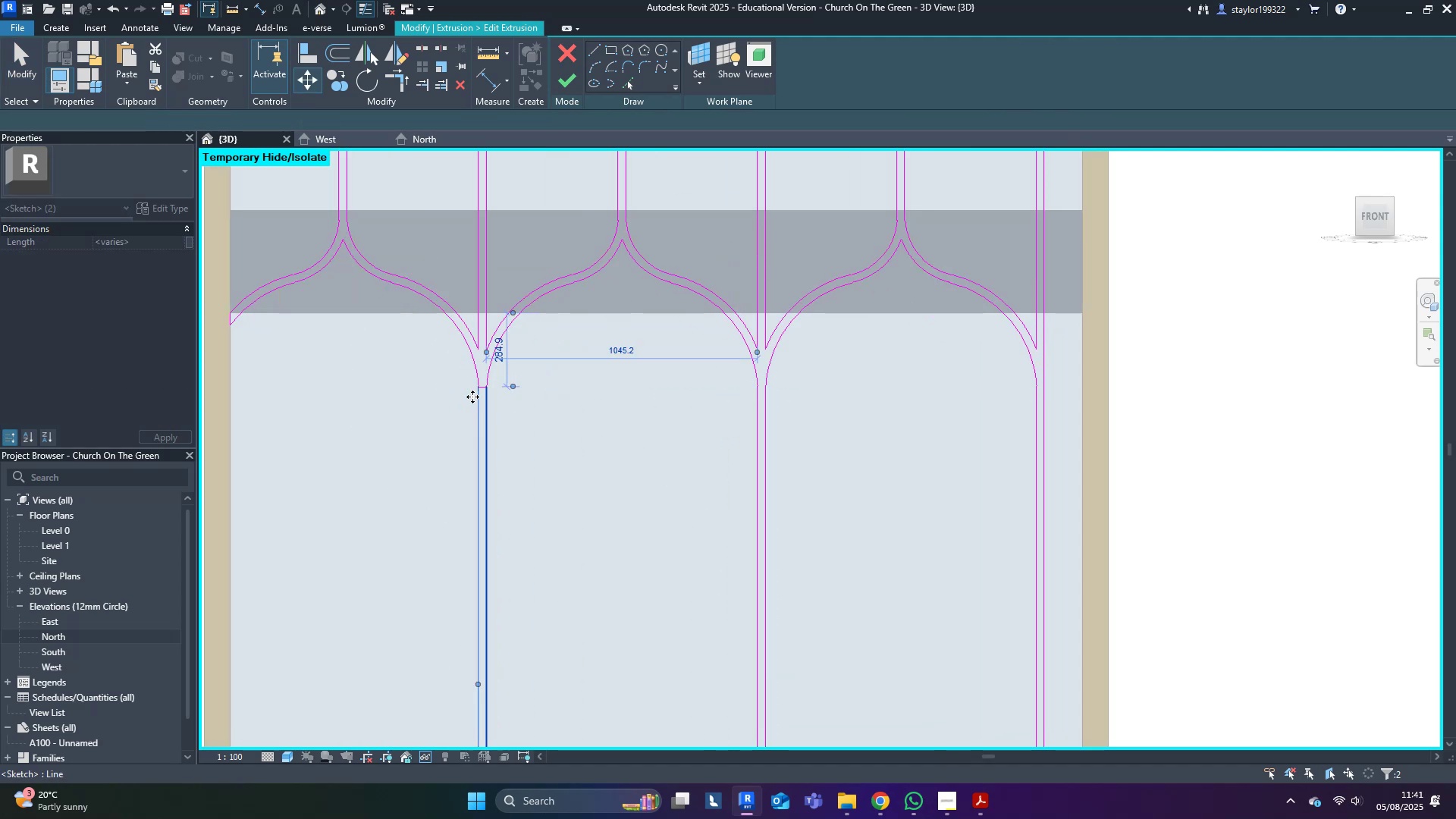 
key(Escape)
 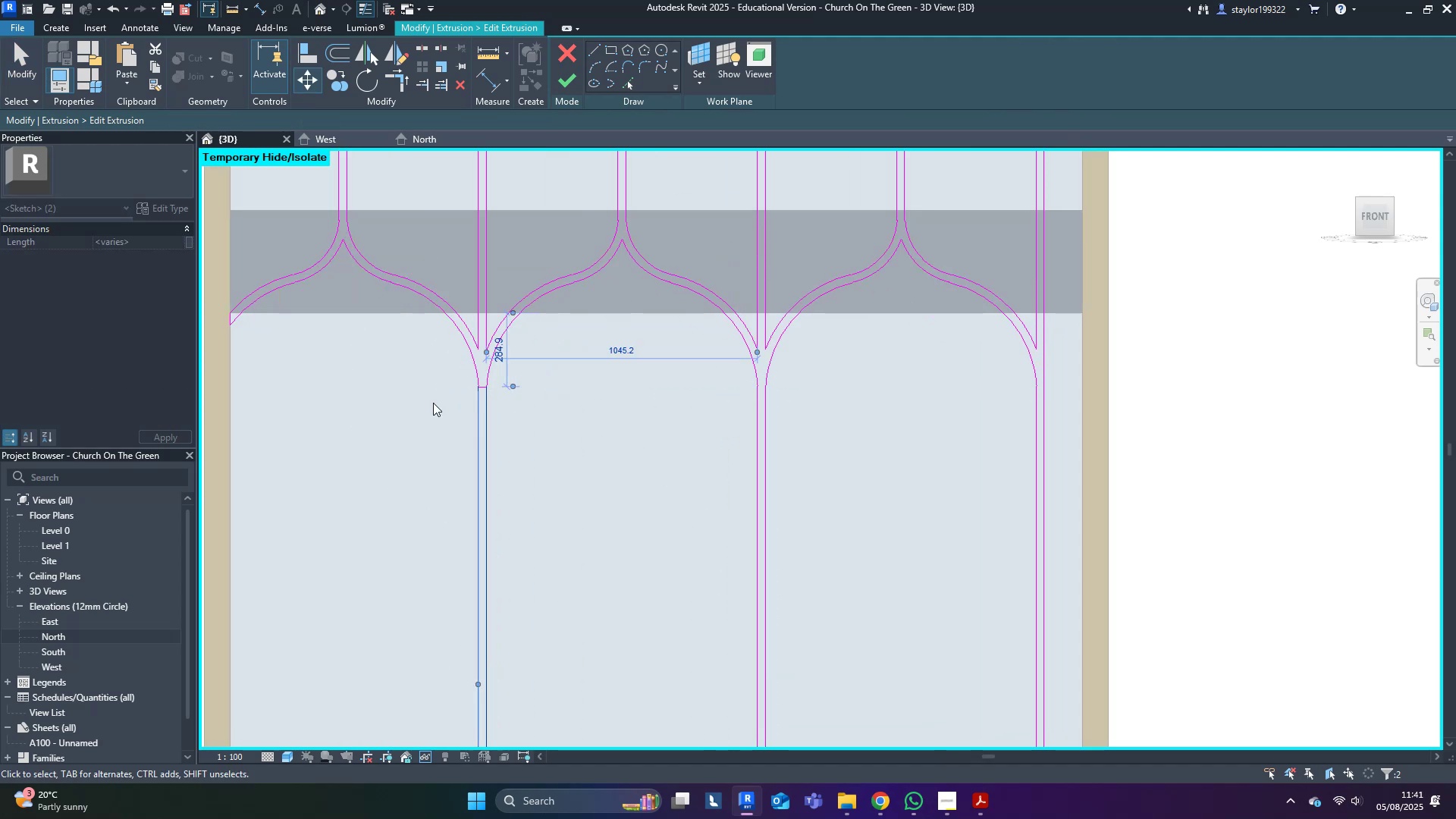 
scroll: coordinate [392, 384], scroll_direction: up, amount: 4.0
 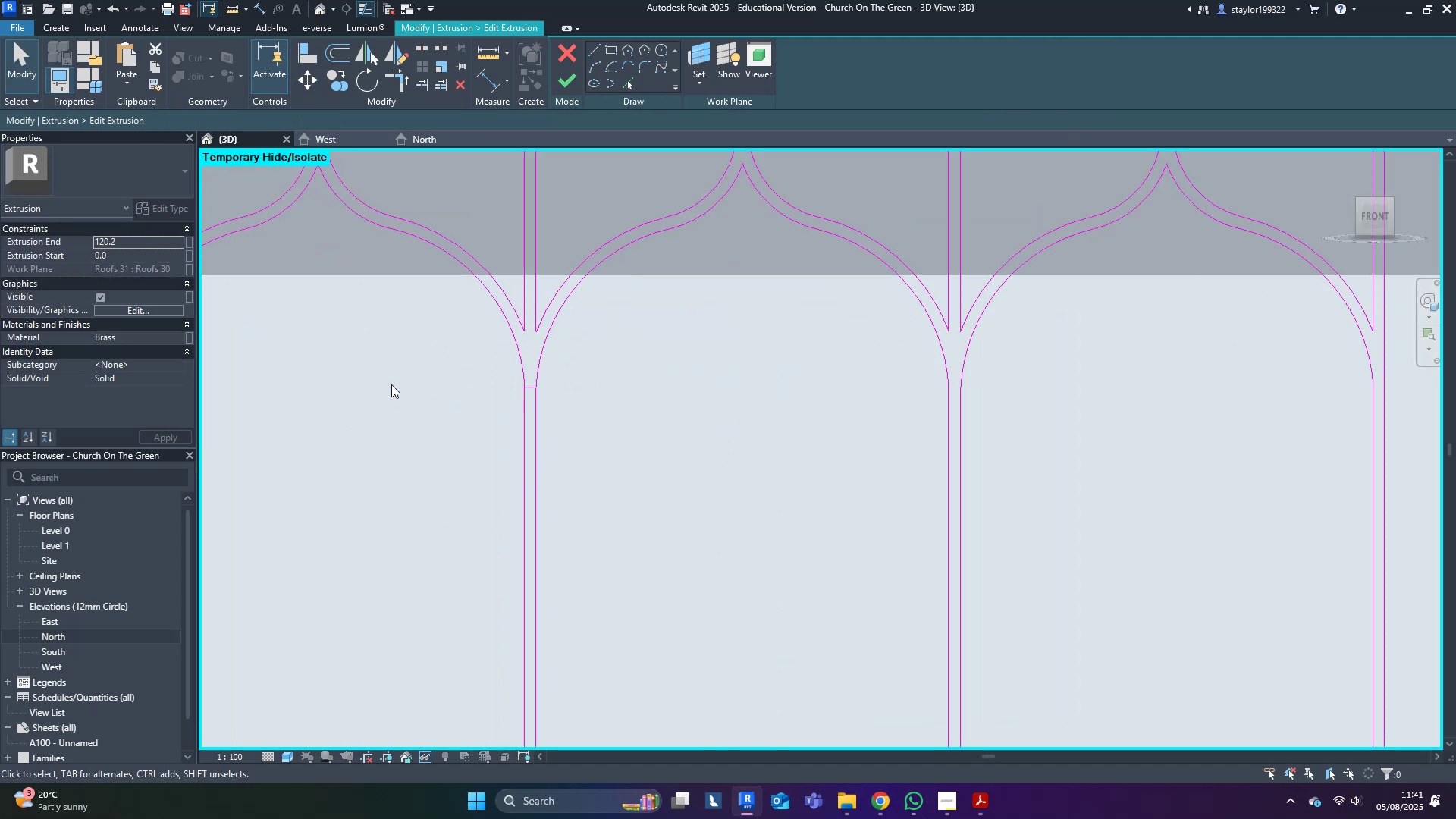 
left_click_drag(start_coordinate=[416, 364], to_coordinate=[626, 424])
 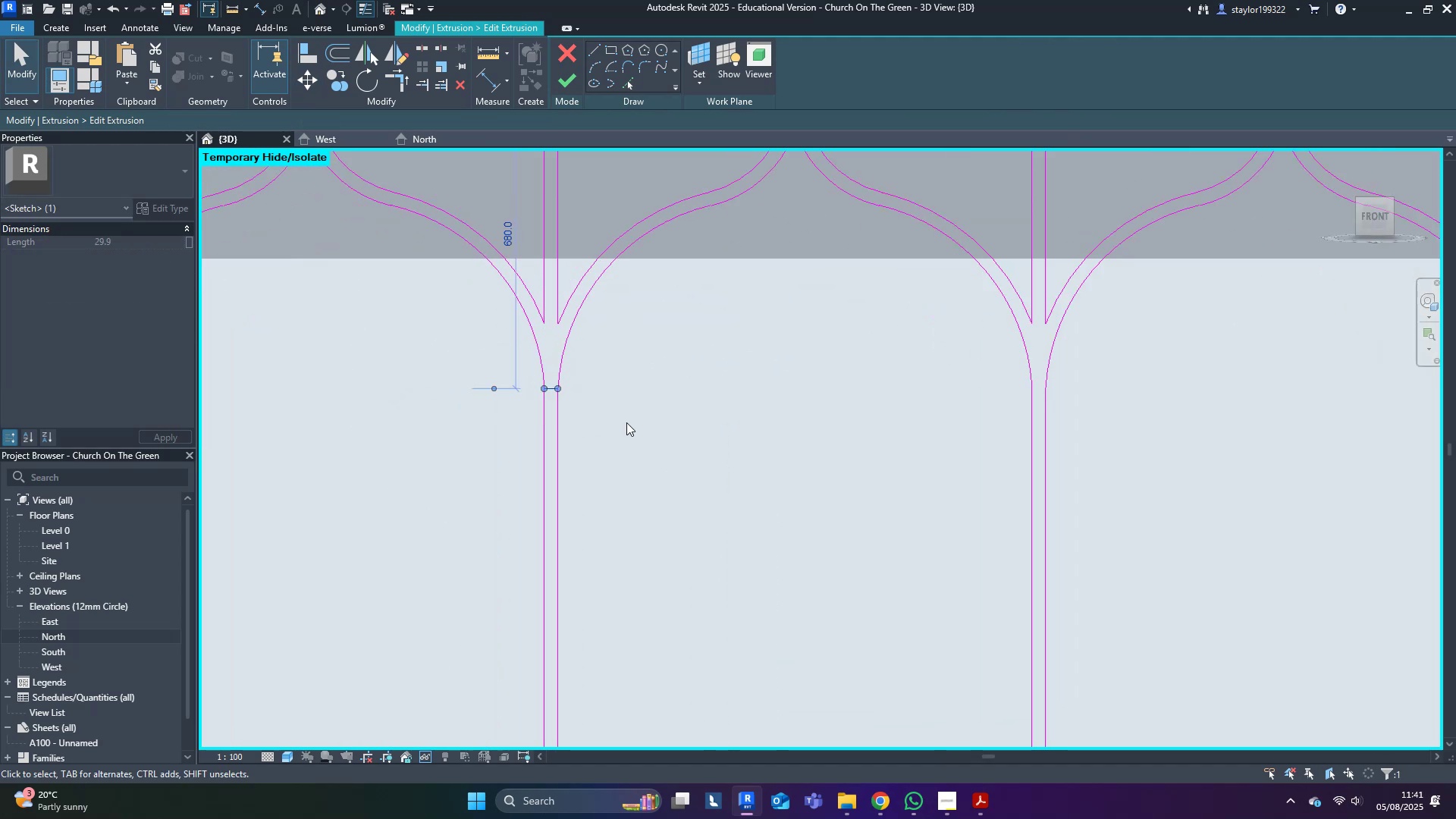 
key(Delete)
 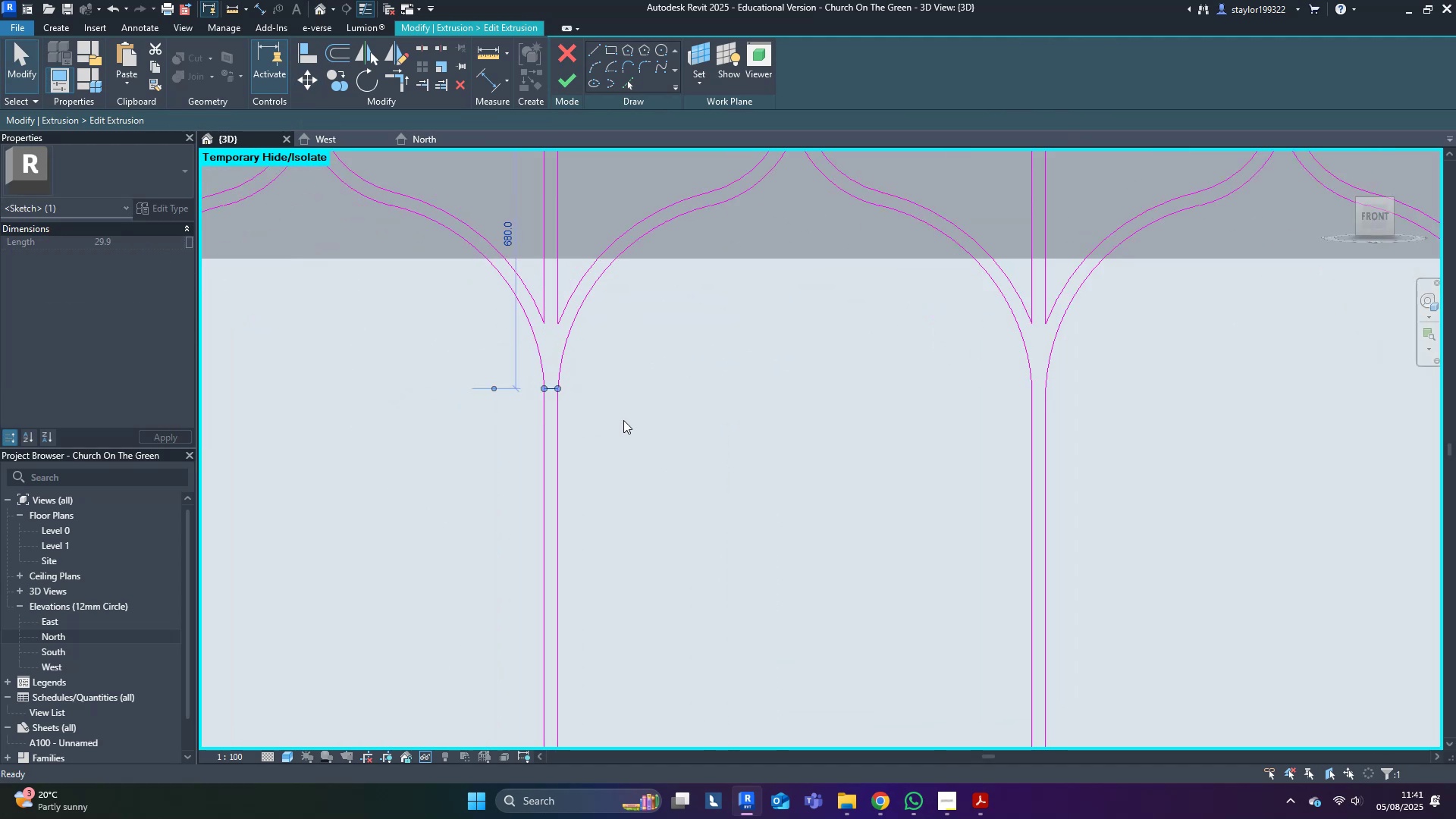 
left_click_drag(start_coordinate=[623, 420], to_coordinate=[626, 425])
 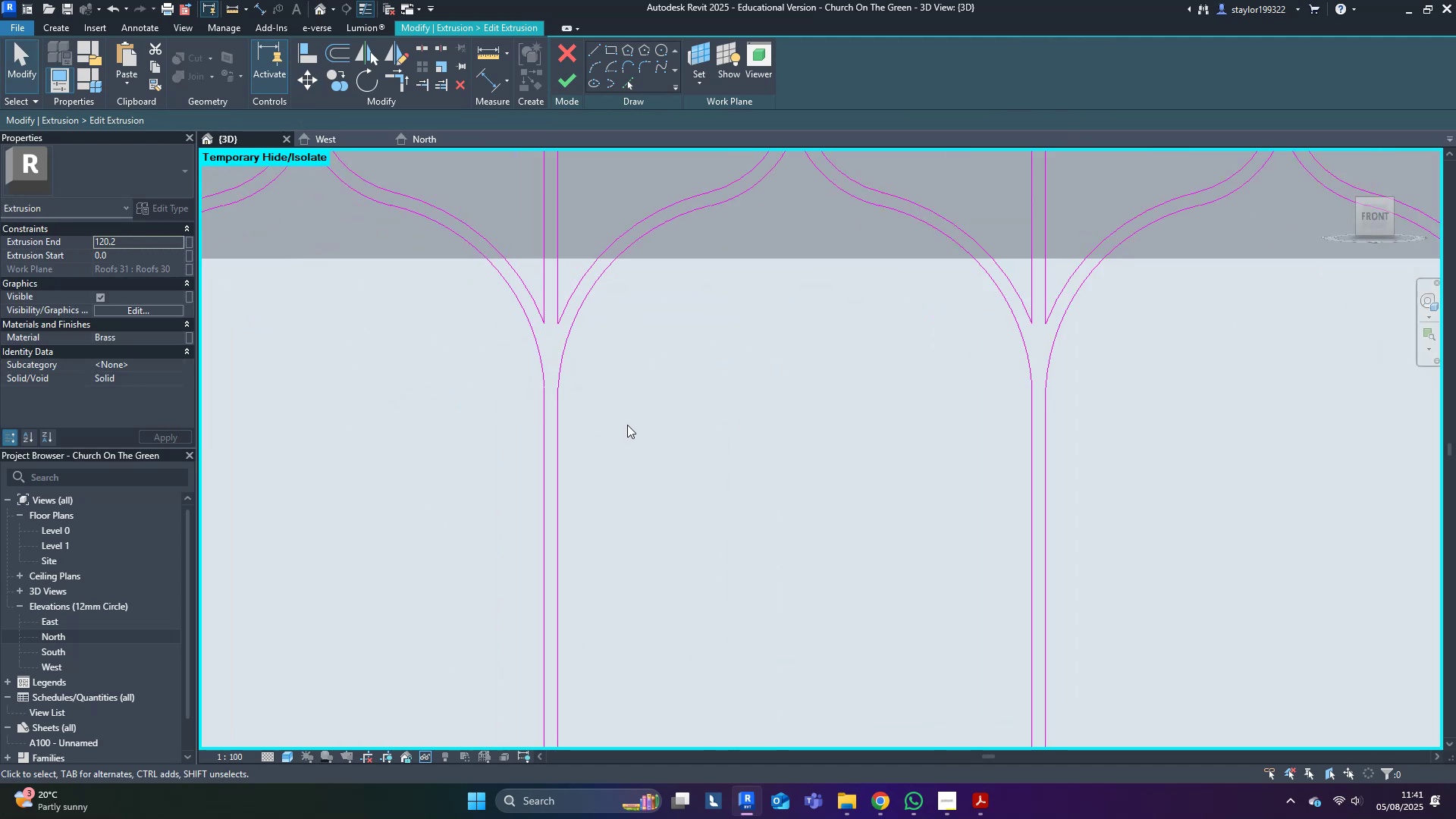 
middle_click([627, 425])
 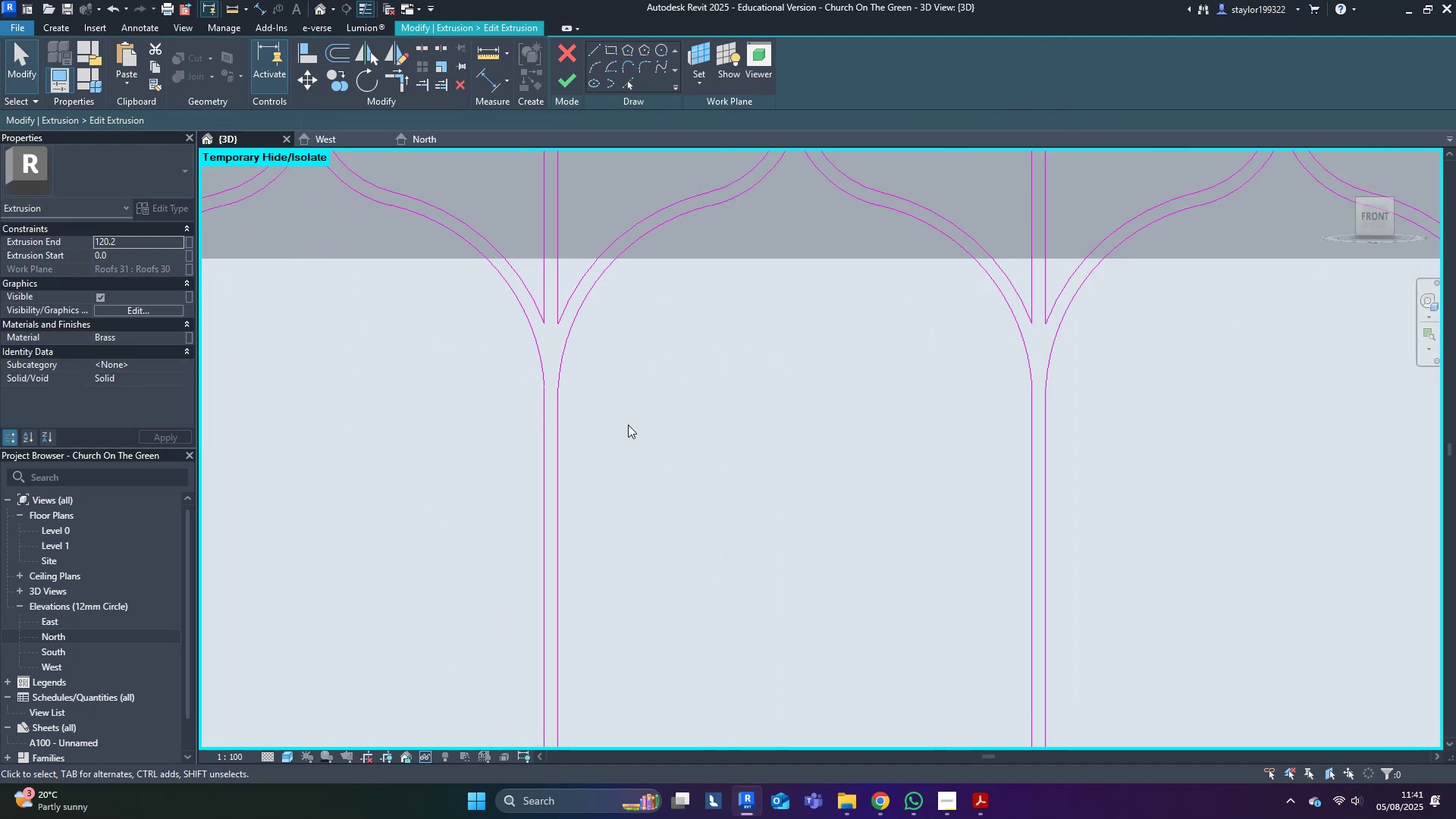 
type(sd)
 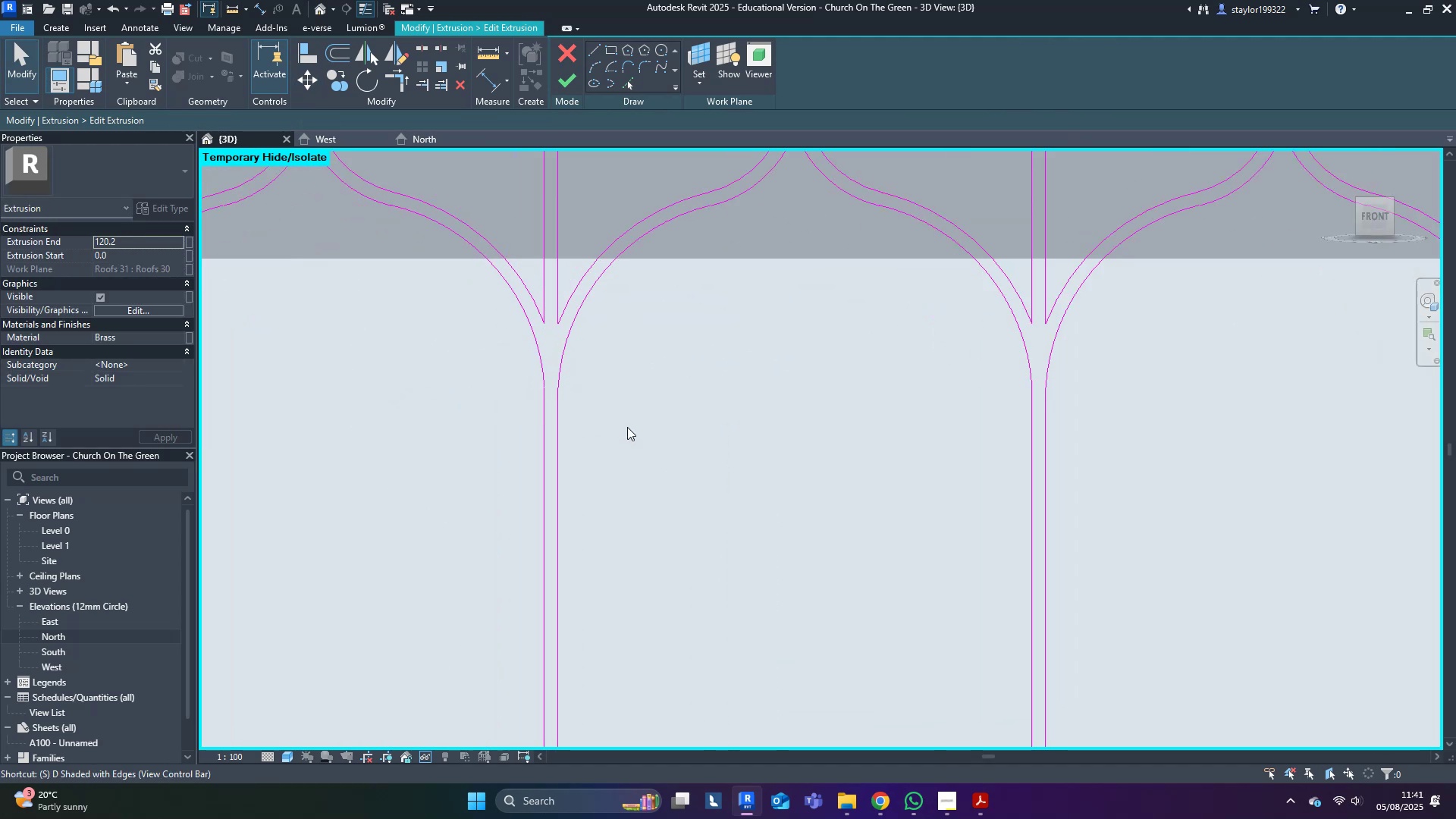 
scroll: coordinate [618, 424], scroll_direction: down, amount: 11.0
 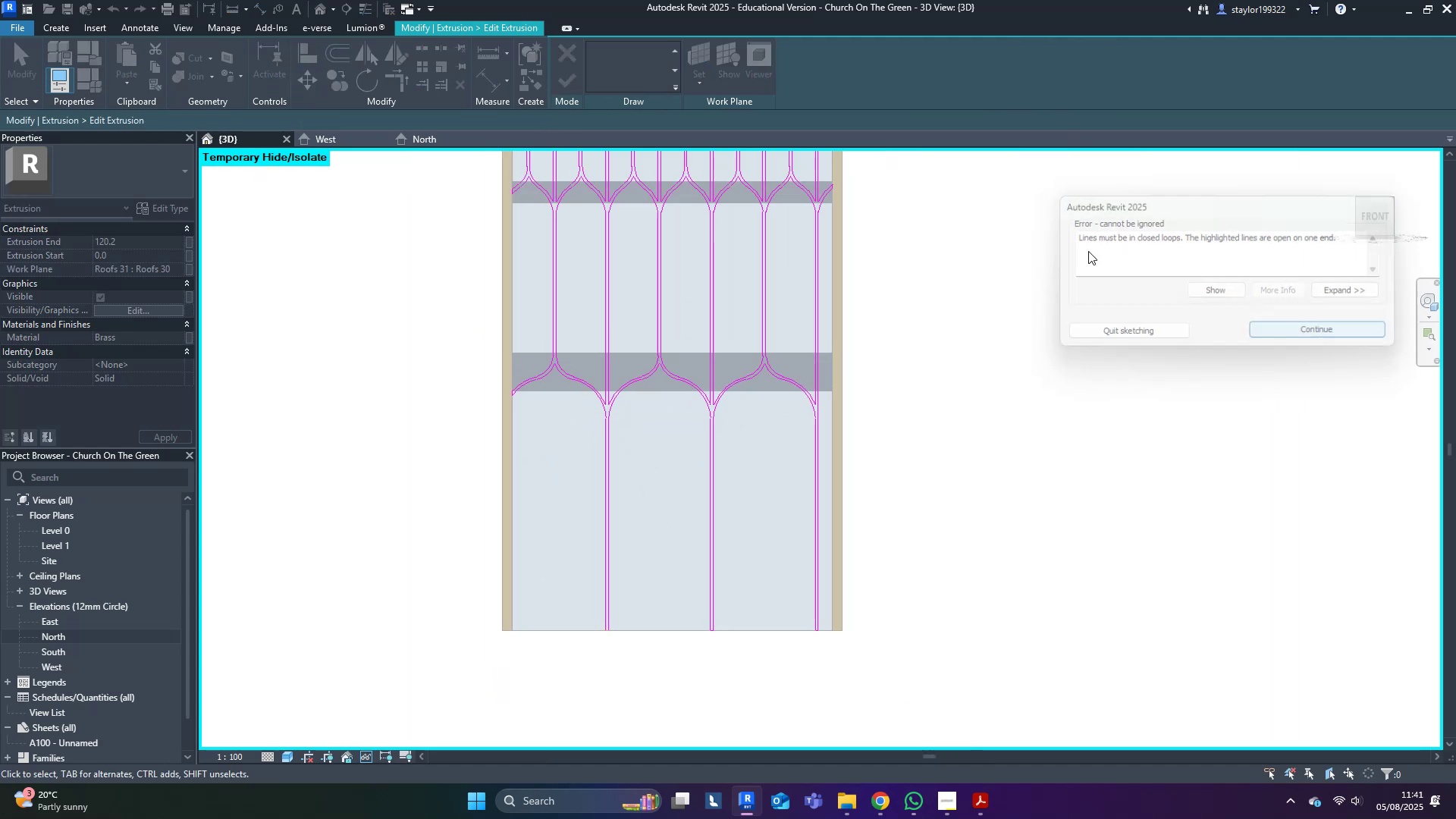 
left_click([588, 52])
 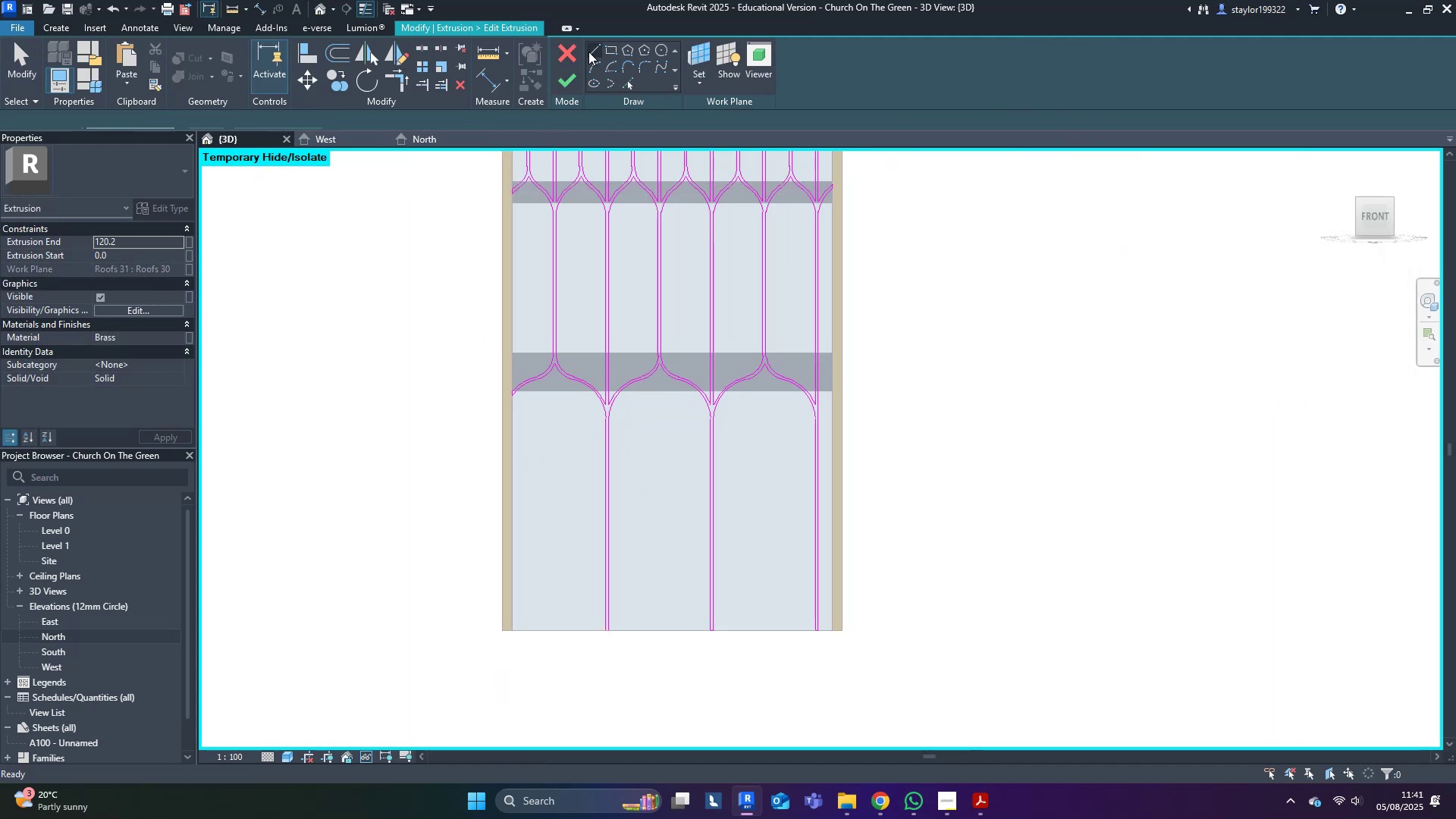 
scroll: coordinate [625, 635], scroll_direction: up, amount: 8.0
 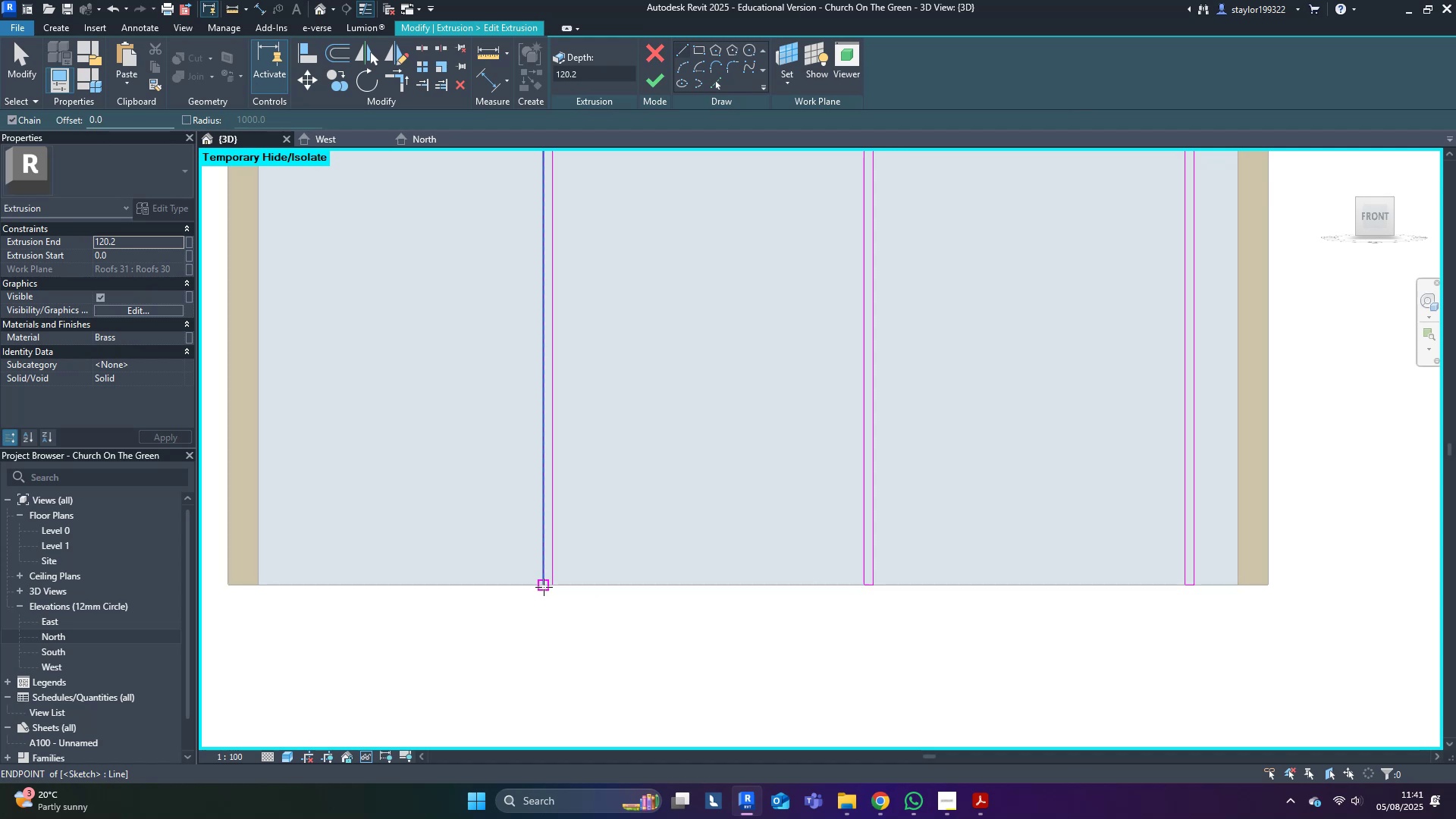 
left_click([543, 585])
 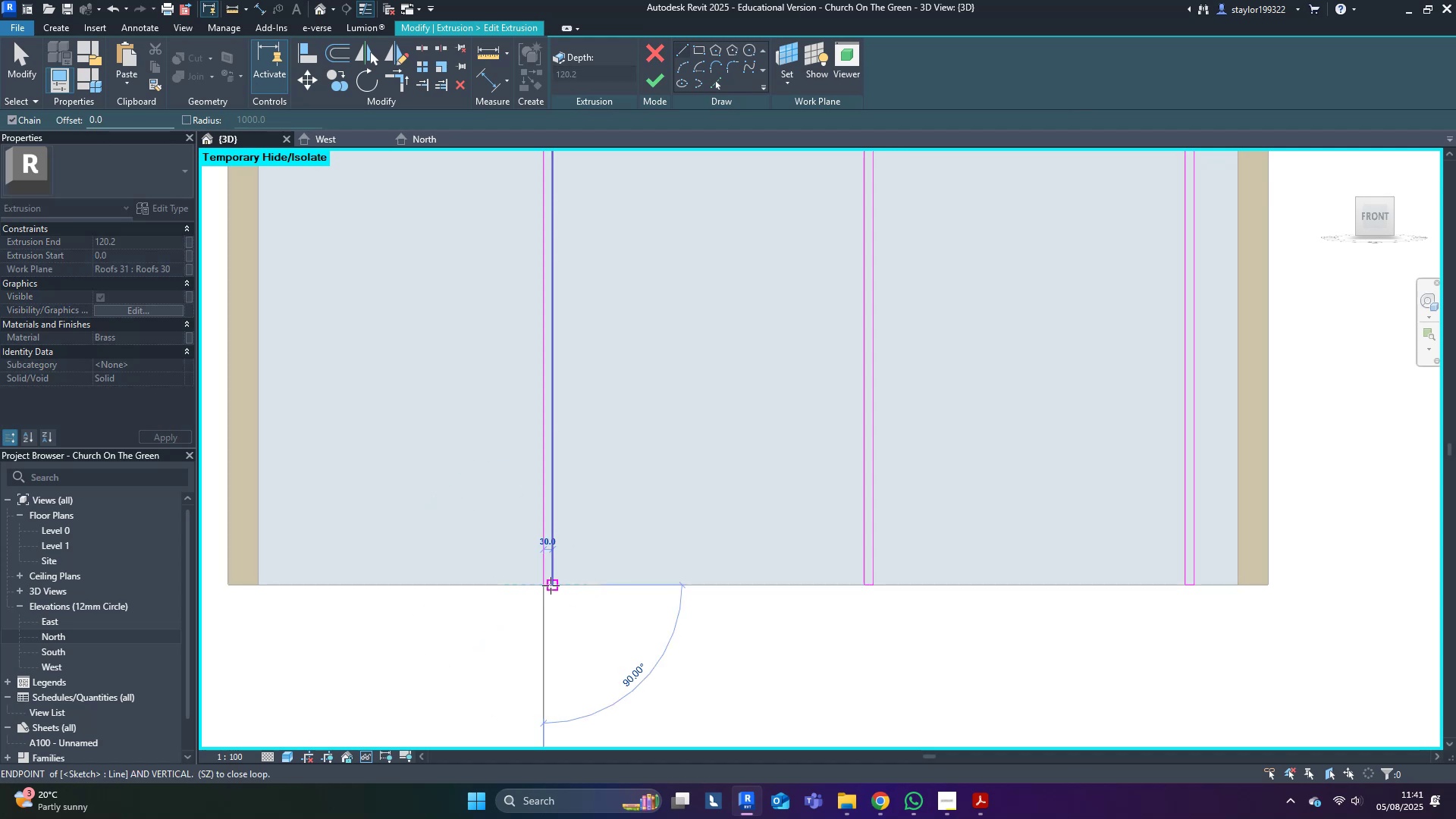 
left_click([551, 585])
 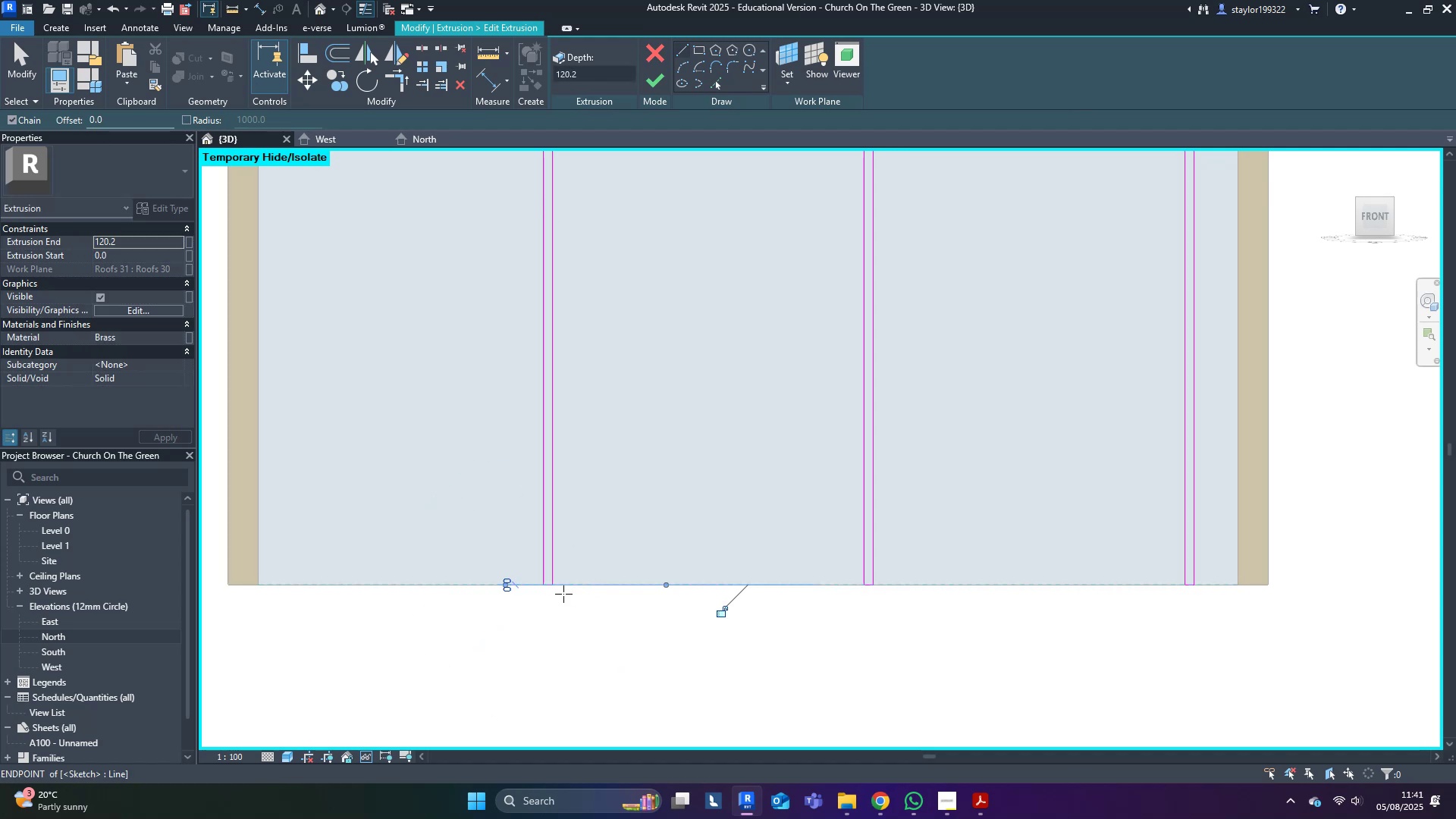 
key(Escape)
type(sd)
 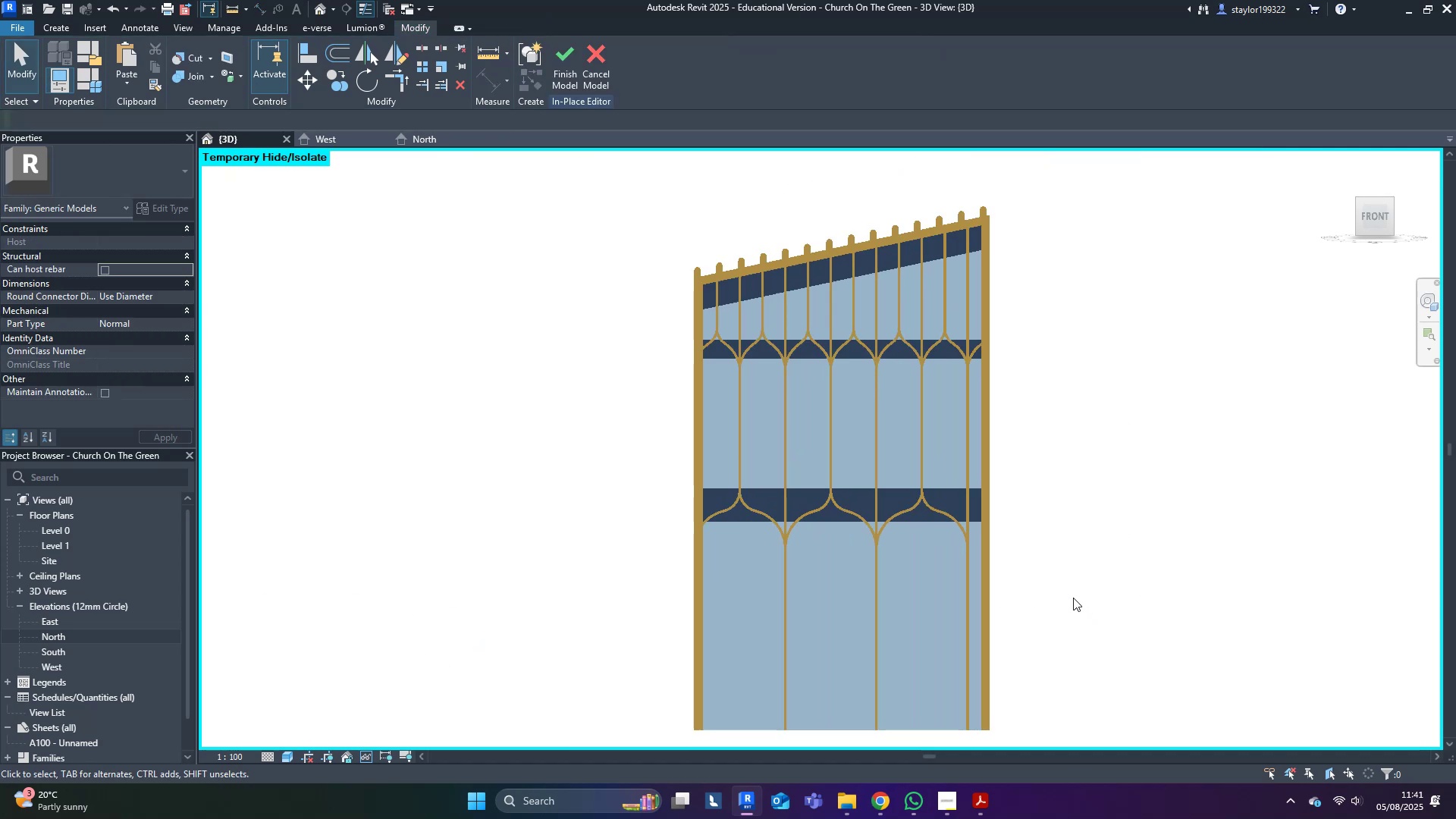 
scroll: coordinate [1077, 604], scroll_direction: down, amount: 9.0
 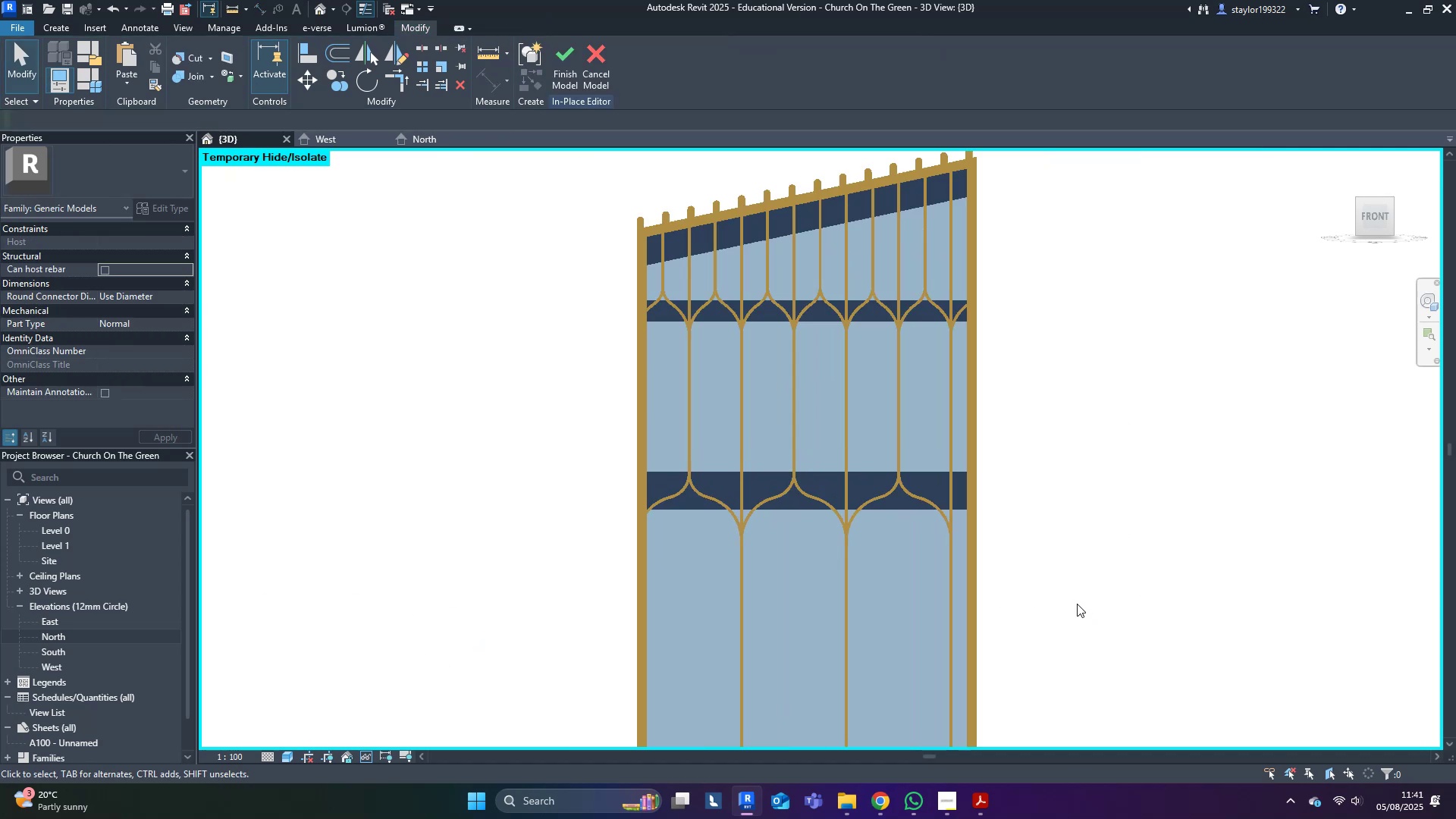 
hold_key(key=ShiftLeft, duration=0.49)
 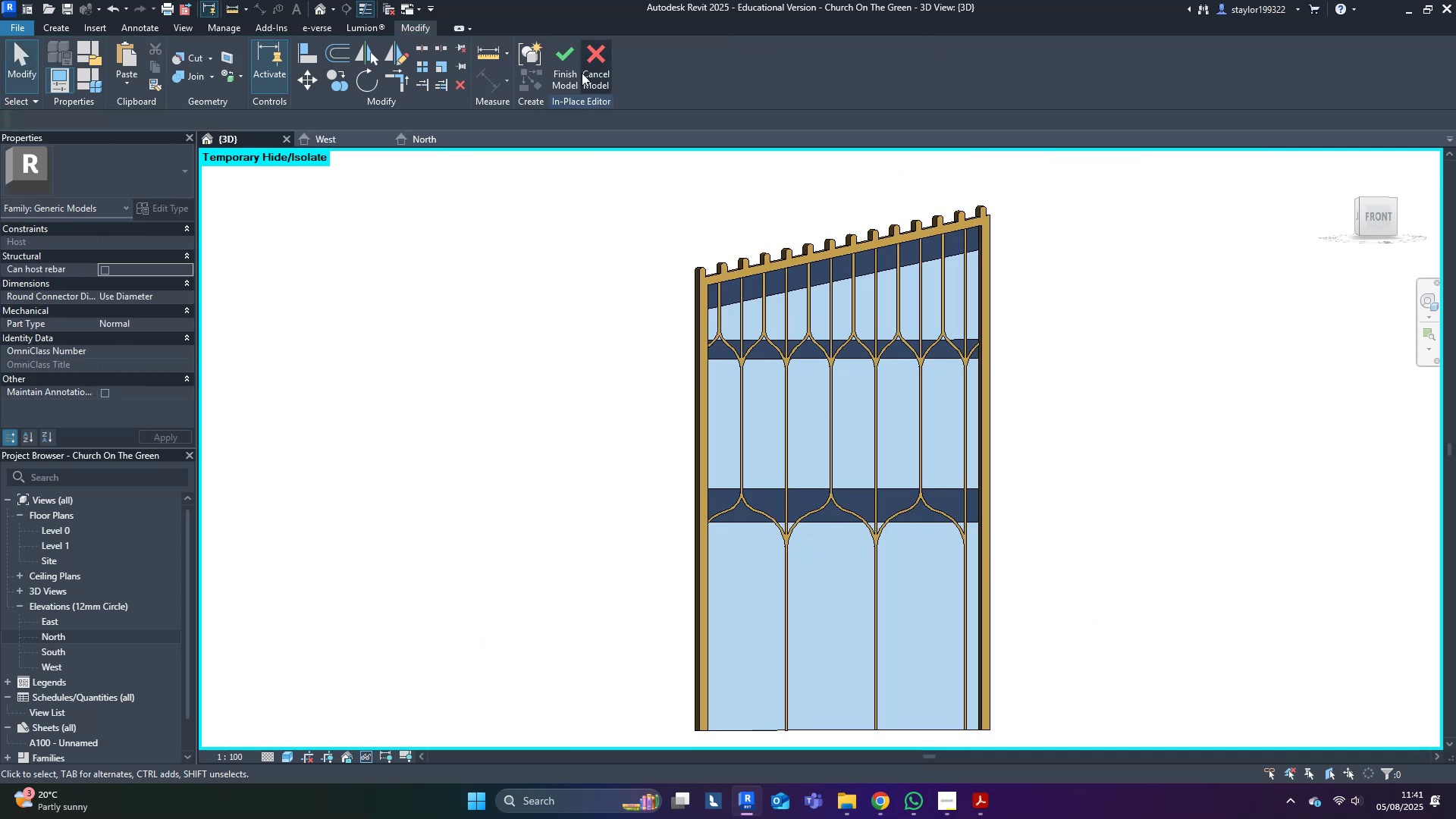 
left_click([566, 66])
 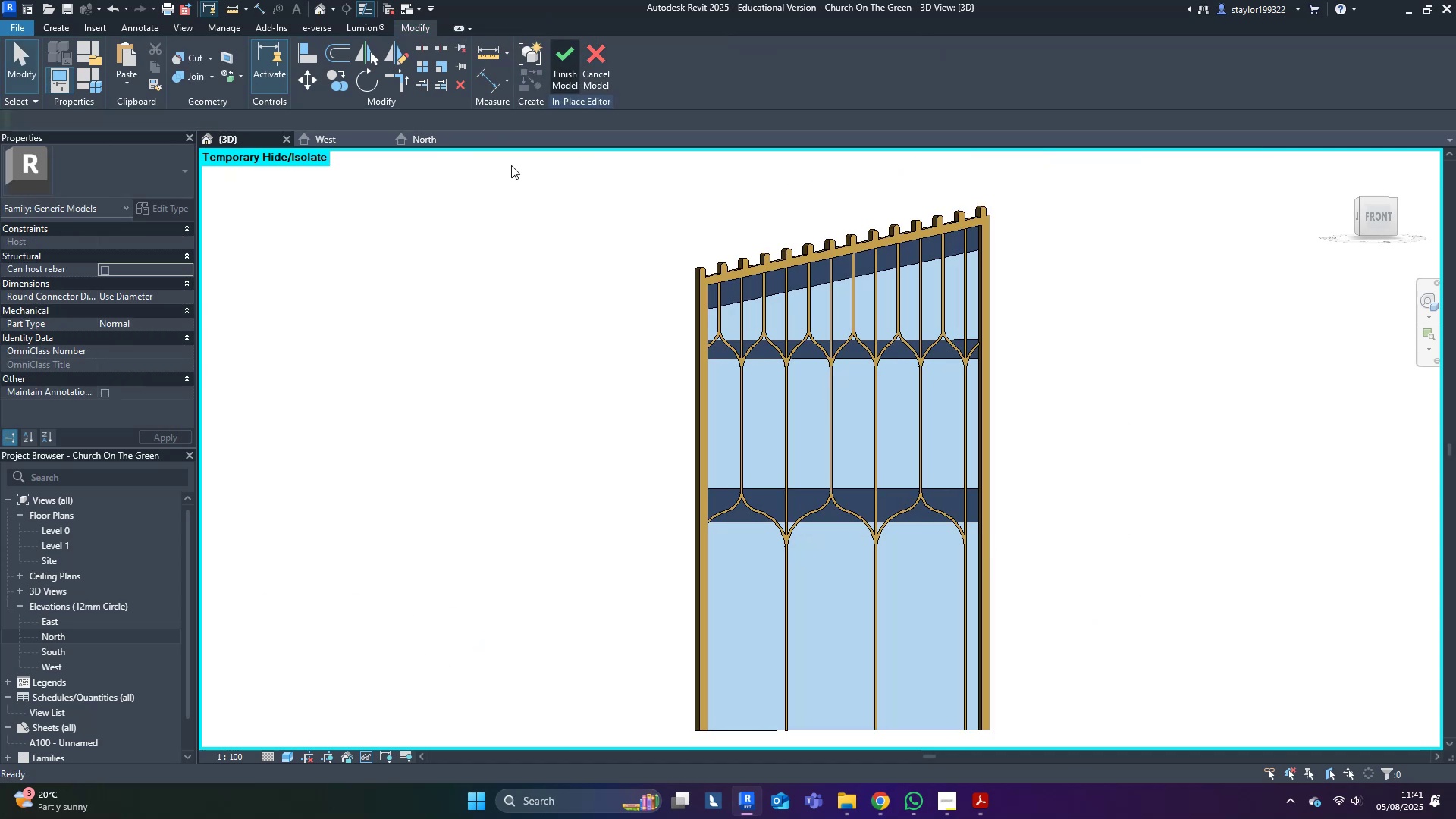 
hold_key(key=ShiftLeft, duration=0.49)
 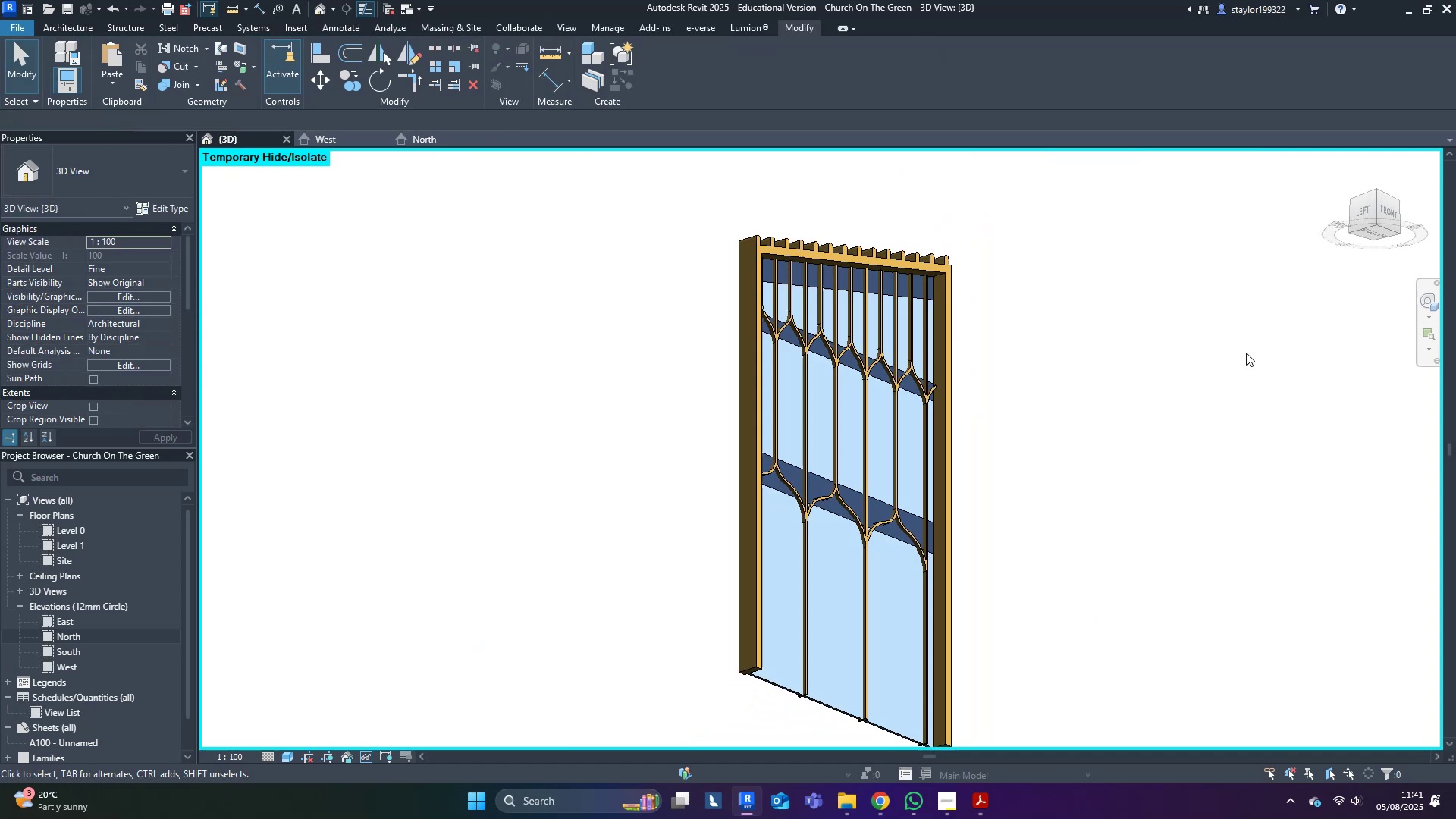 
hold_key(key=ShiftLeft, duration=0.41)
 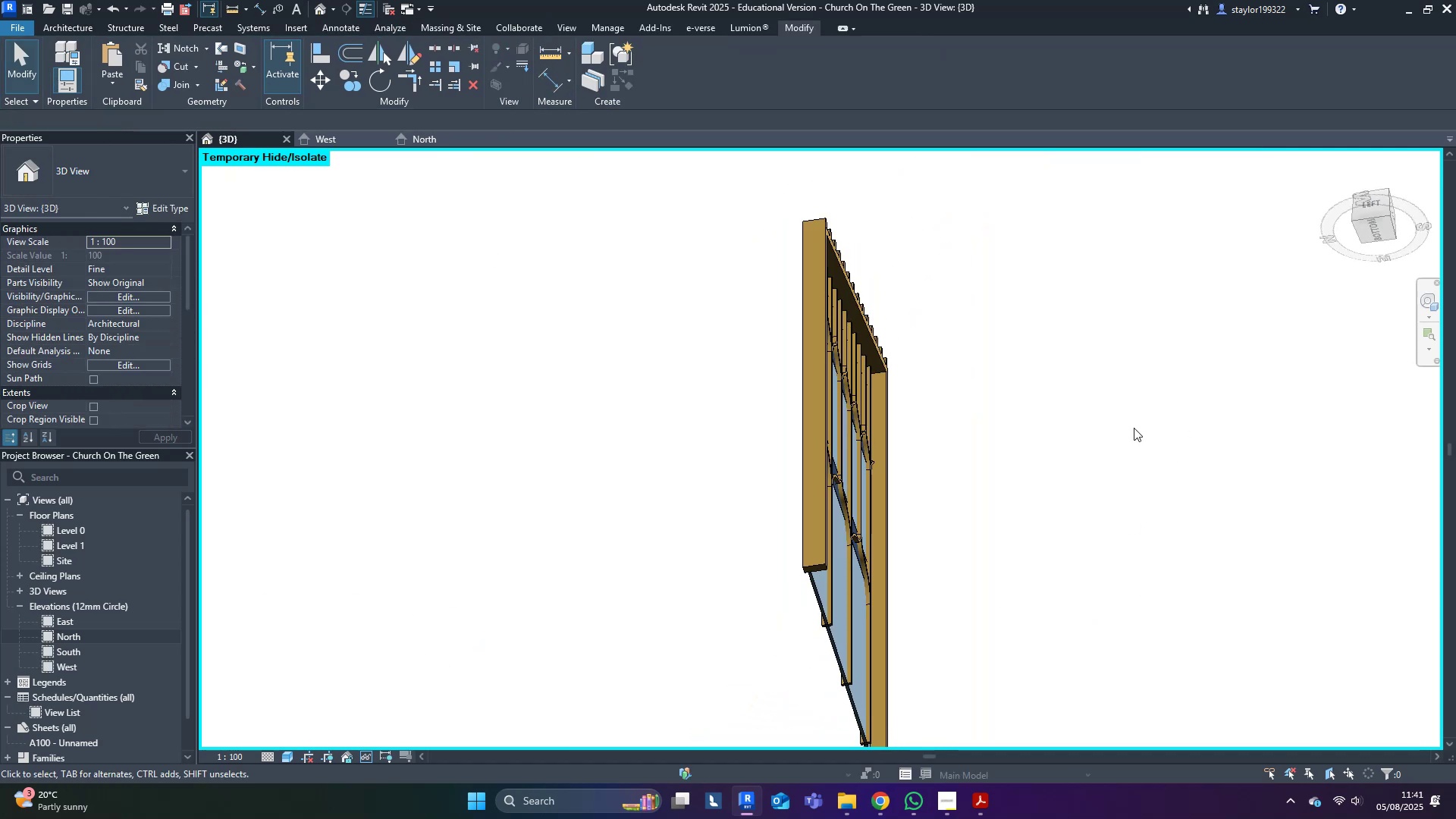 
hold_key(key=ShiftLeft, duration=0.43)
 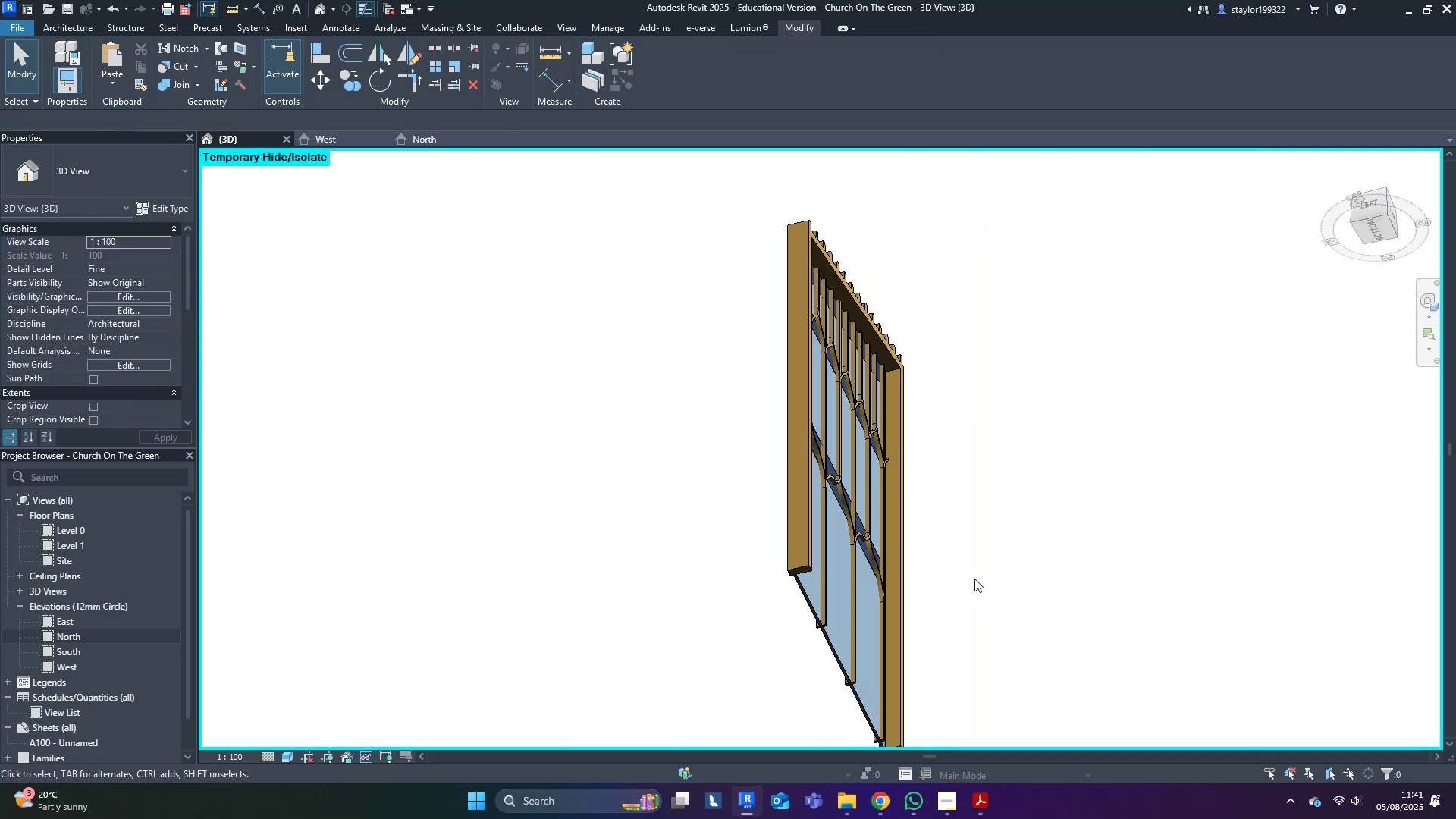 
type(hr)
 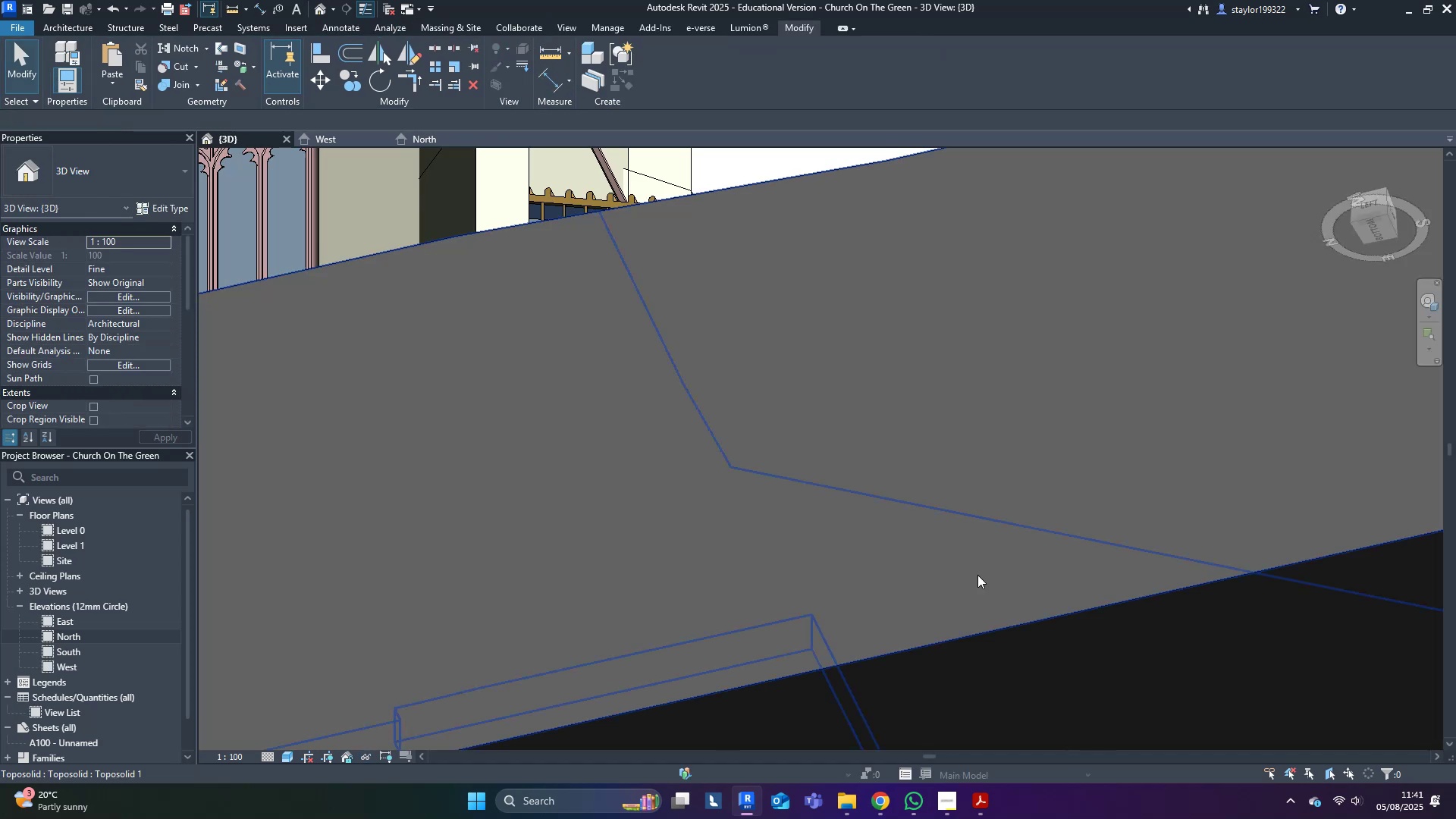 
scroll: coordinate [1008, 543], scroll_direction: down, amount: 3.0
 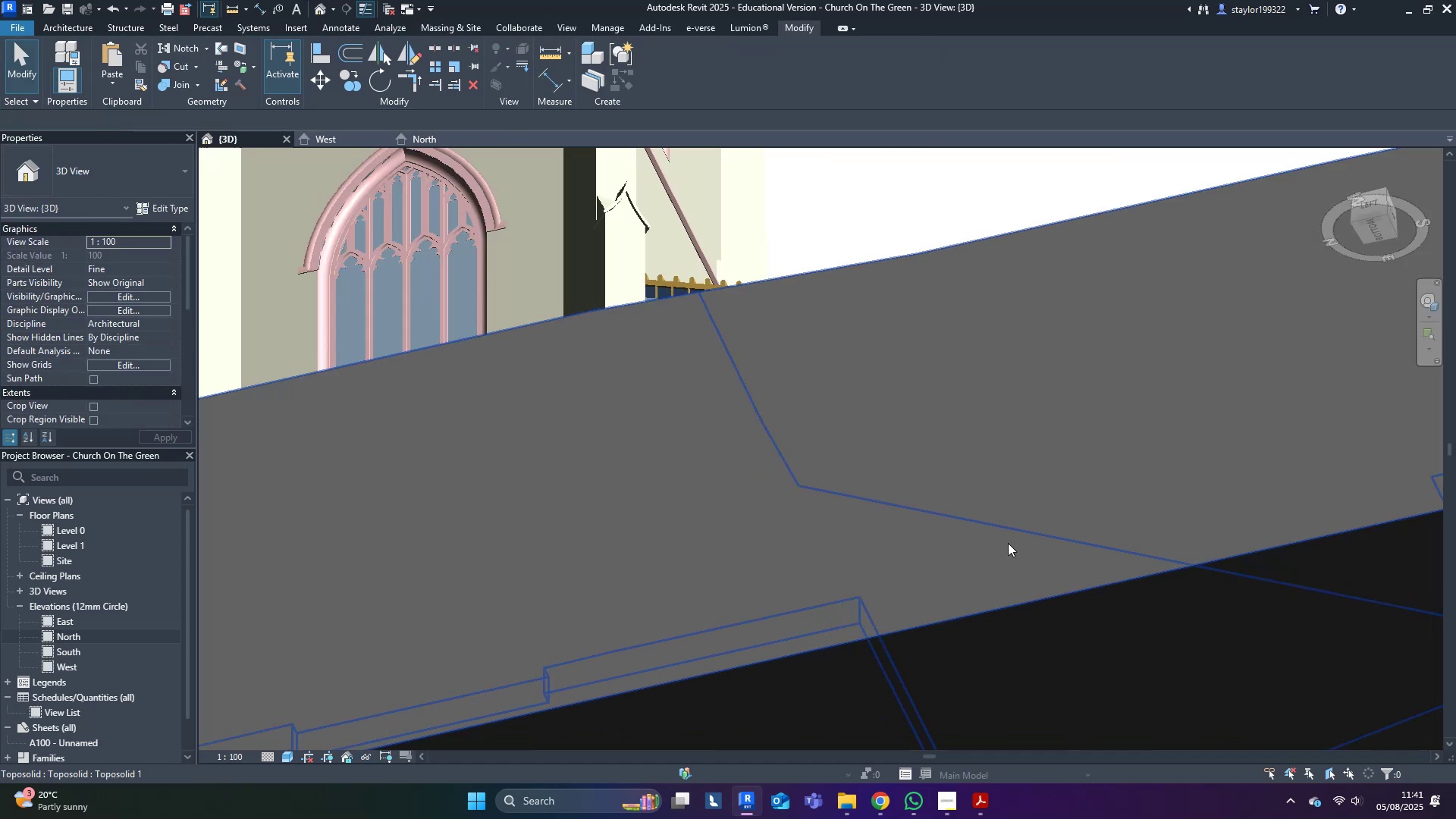 
hold_key(key=ShiftLeft, duration=0.45)
 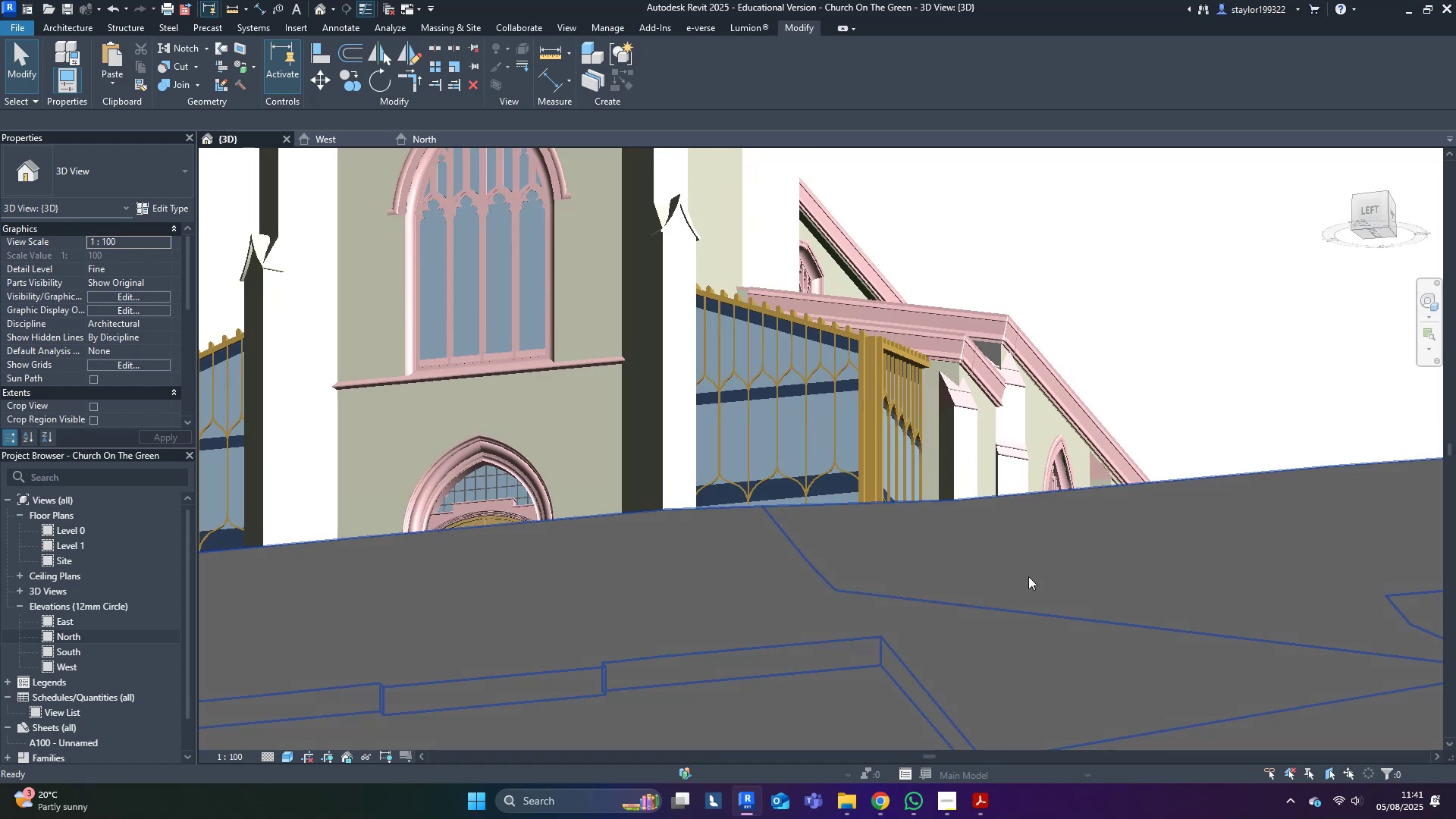 
scroll: coordinate [1022, 573], scroll_direction: down, amount: 5.0
 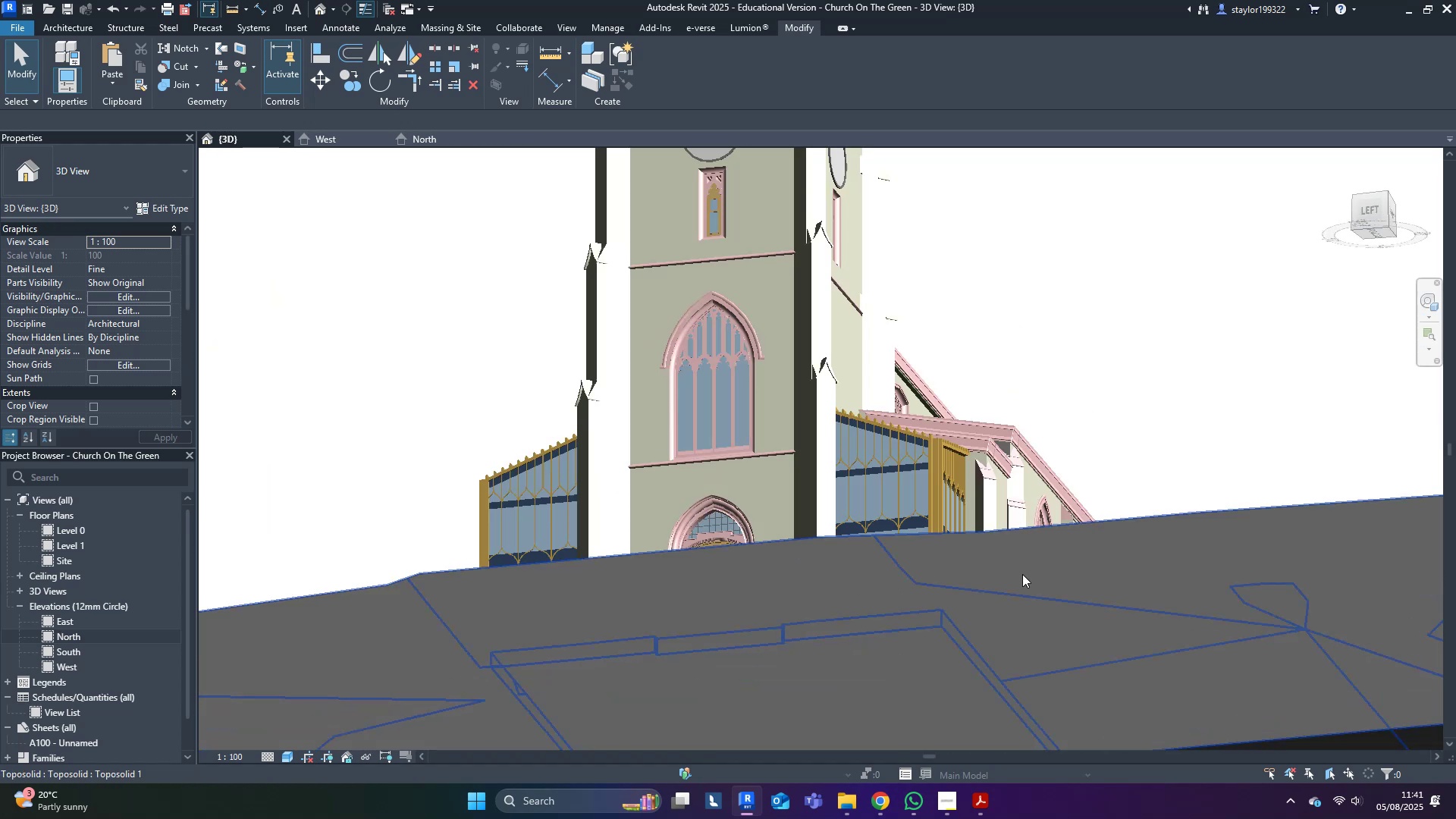 
hold_key(key=ShiftLeft, duration=0.8)
 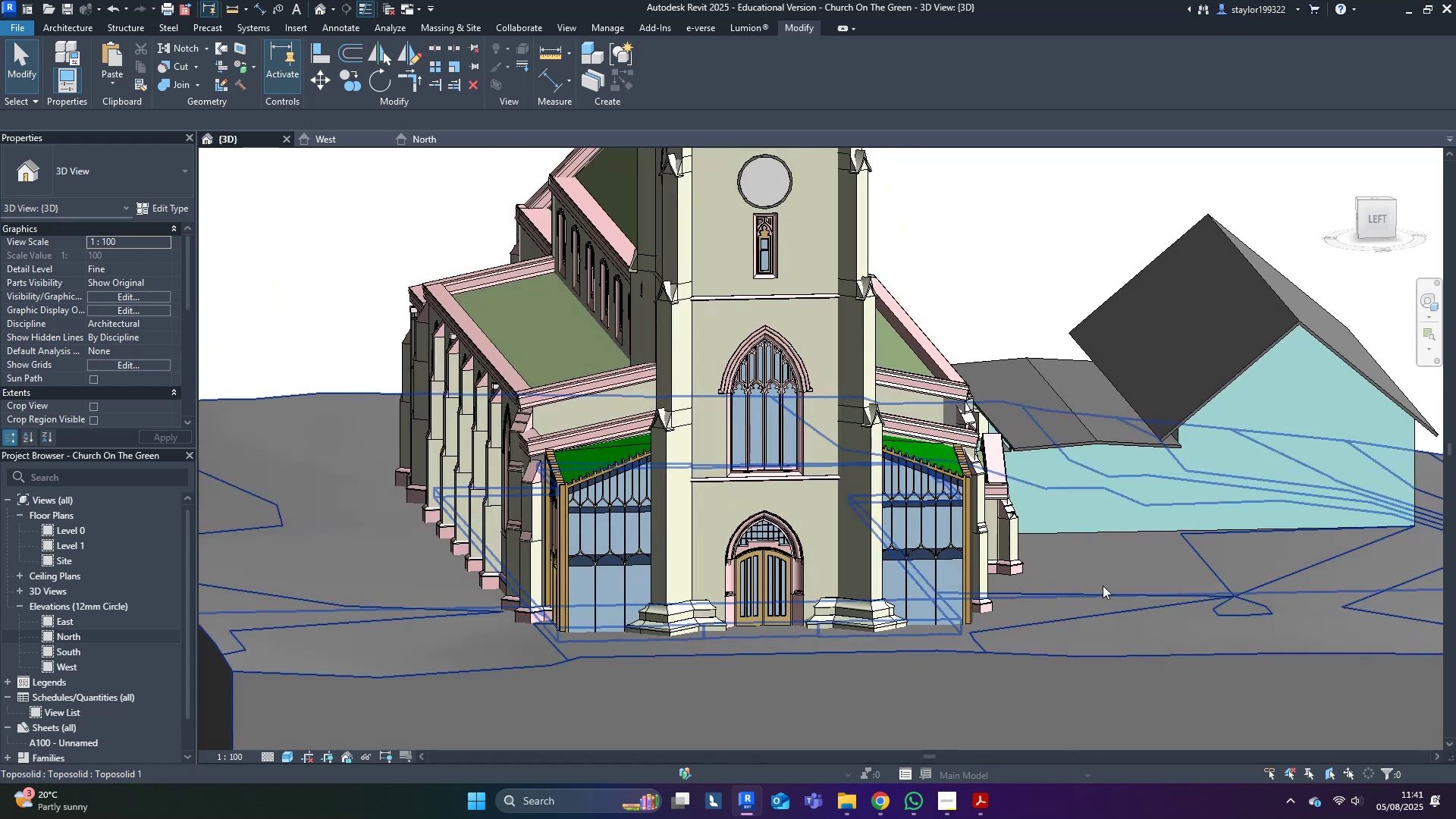 
hold_key(key=ShiftLeft, duration=0.53)
 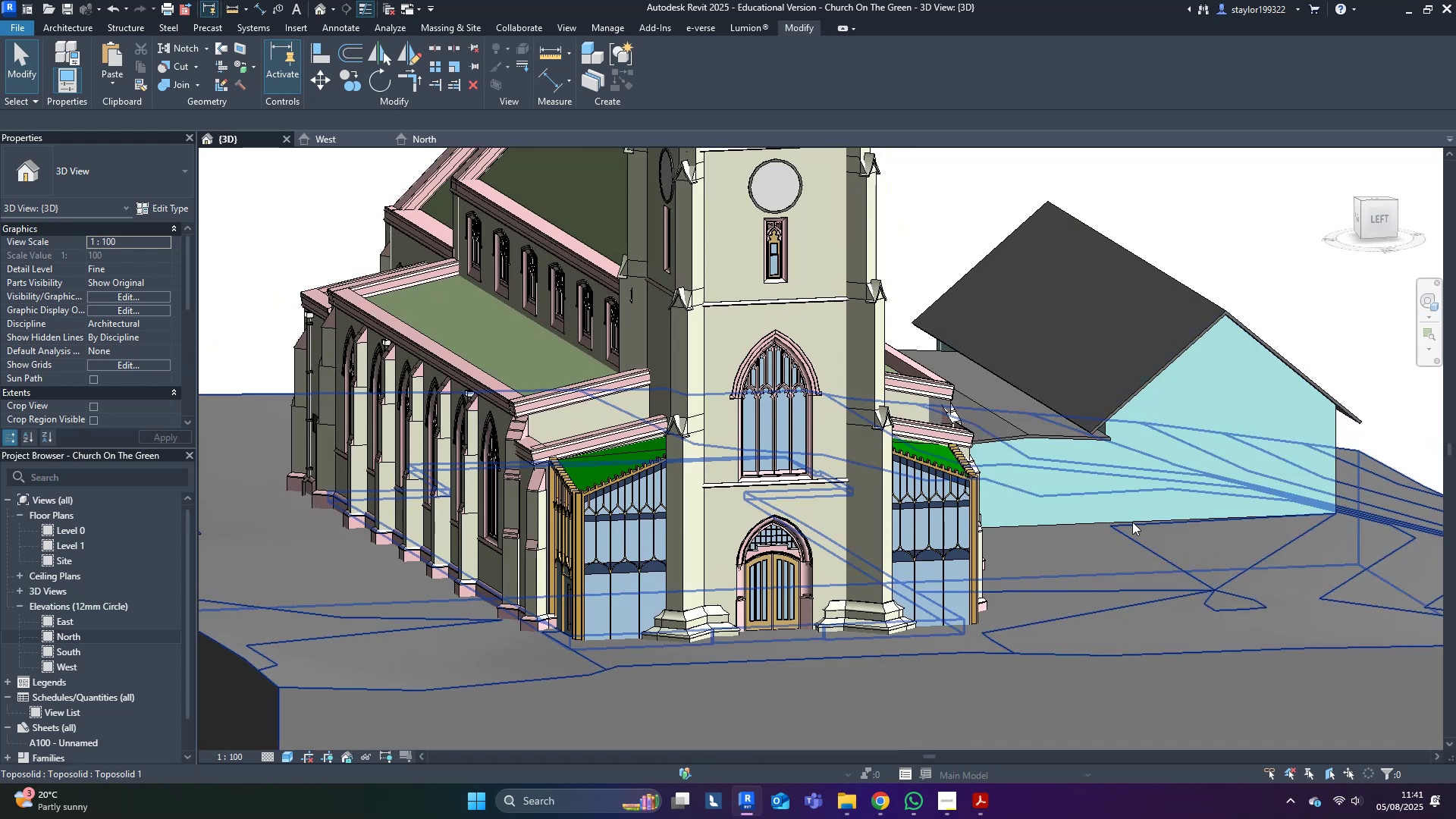 
scroll: coordinate [1125, 519], scroll_direction: down, amount: 3.0
 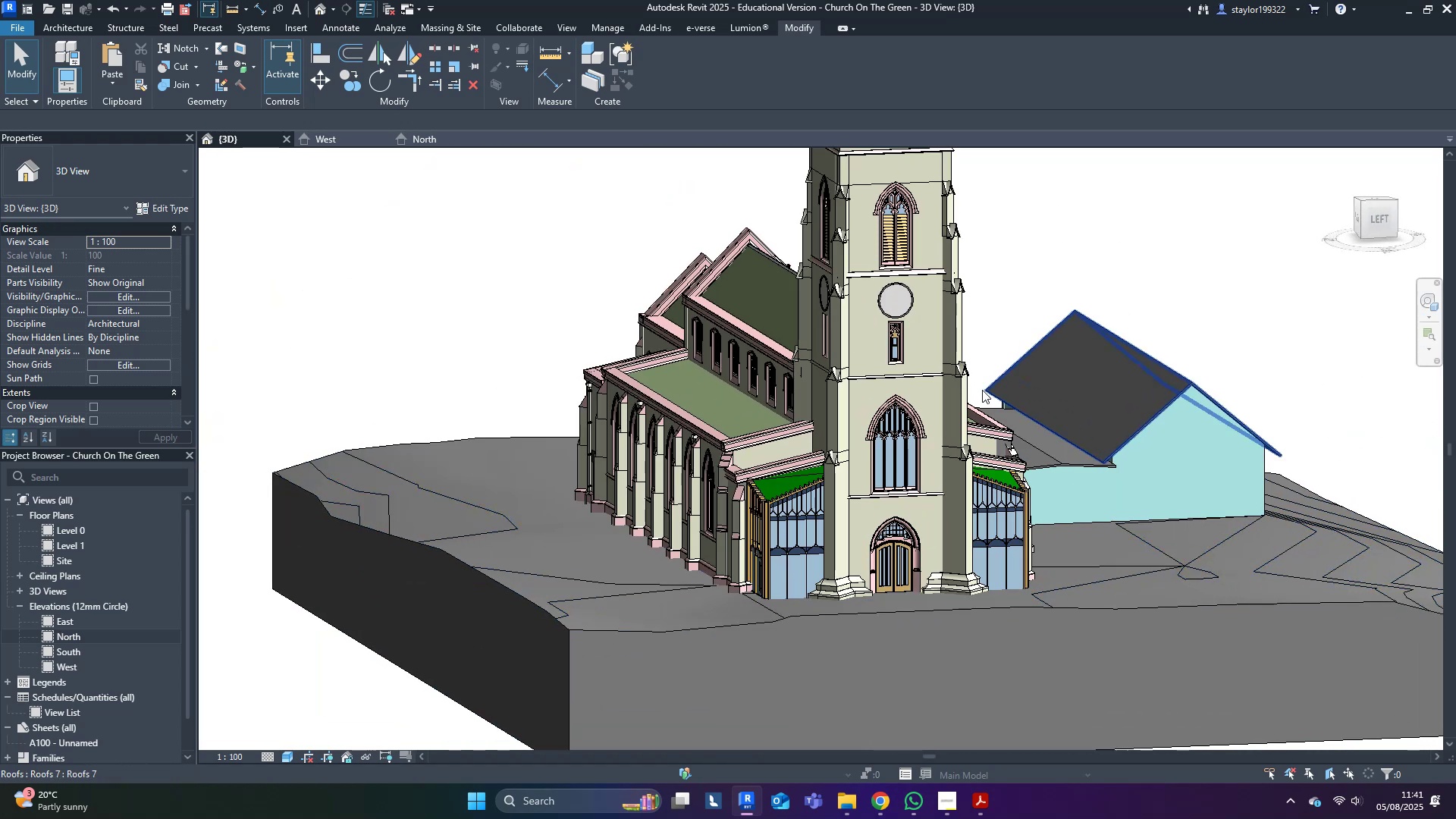 
hold_key(key=ShiftLeft, duration=0.45)
 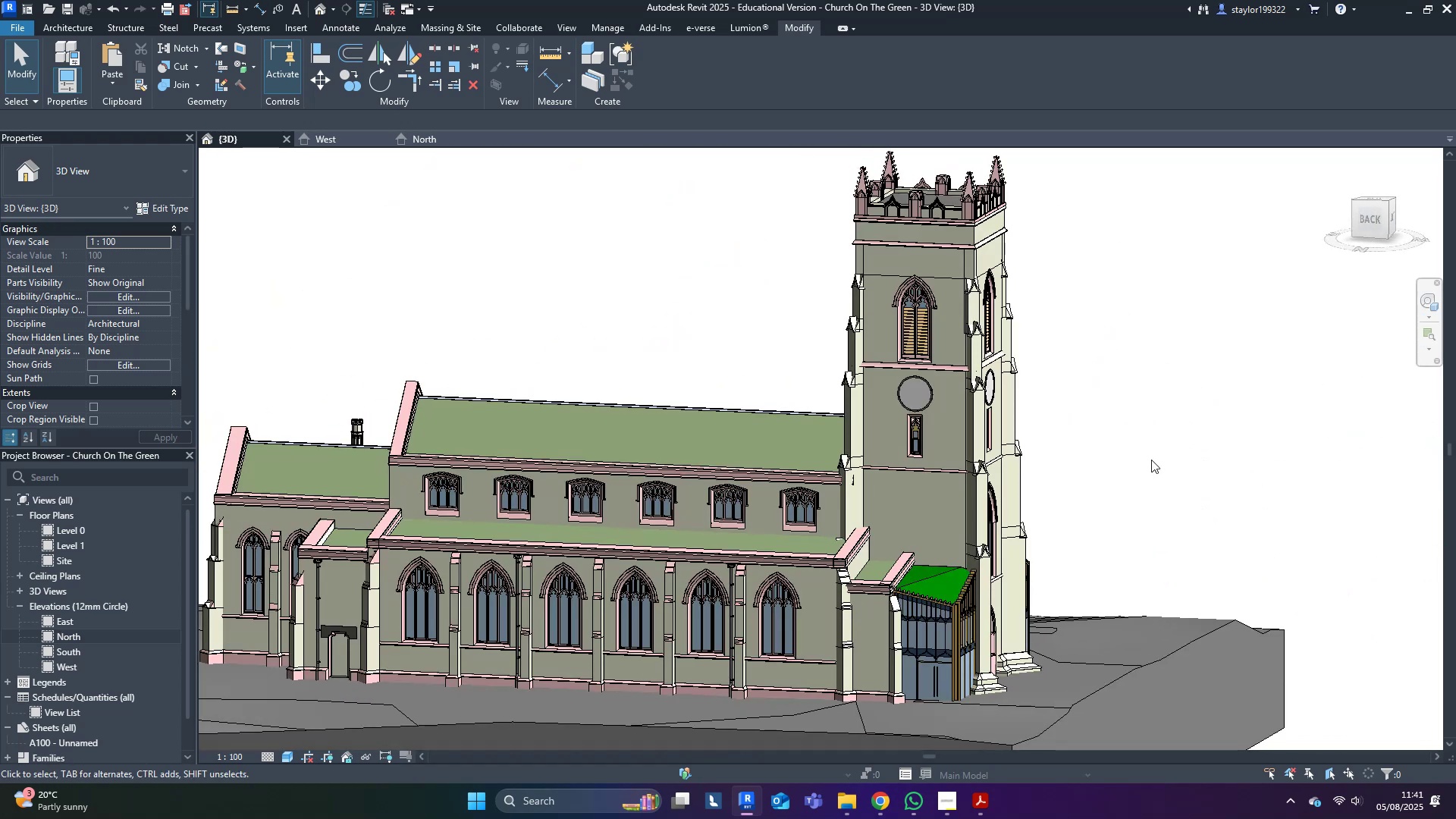 
key(Control+S)
 